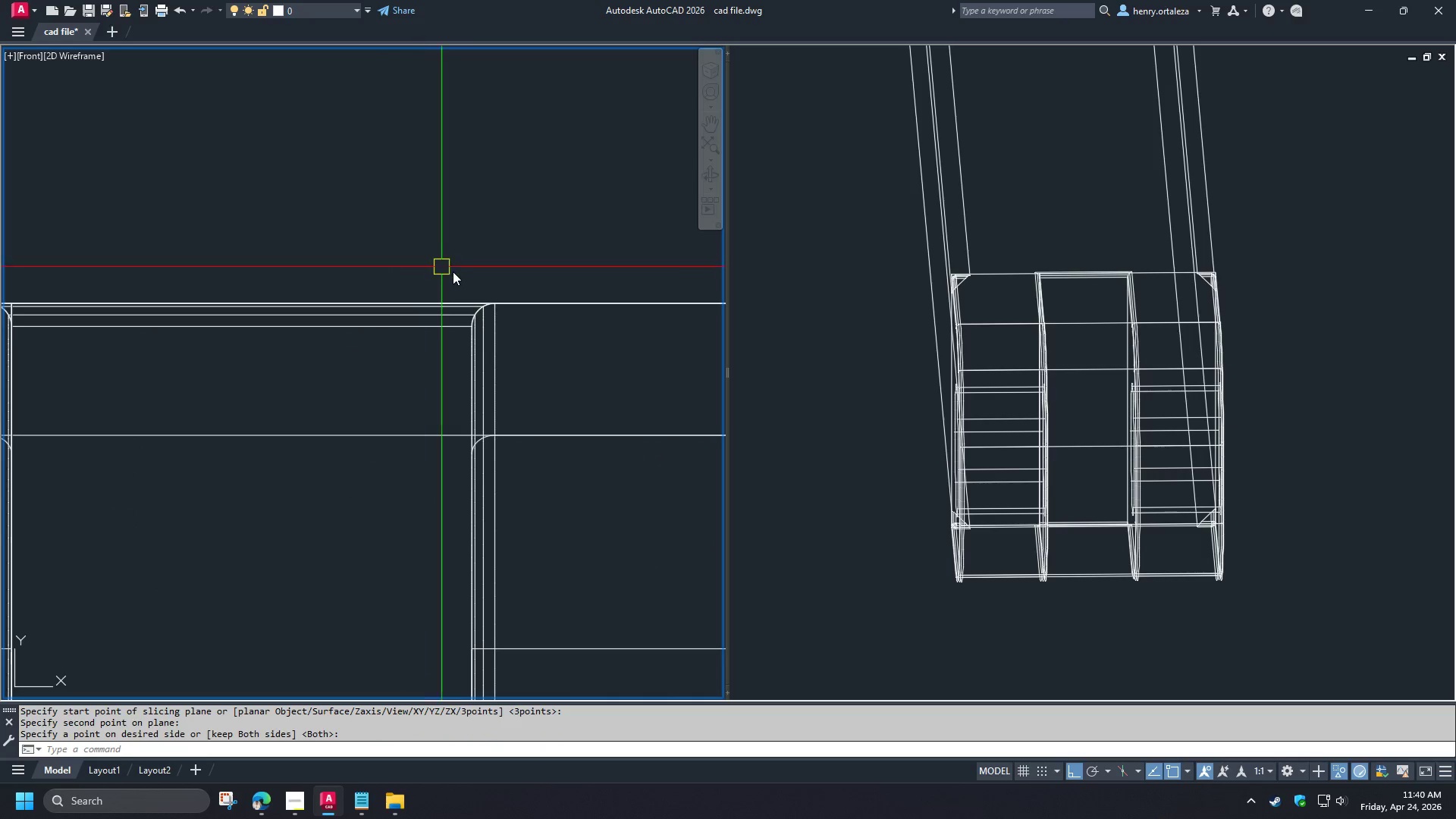 
key(Control+W)
 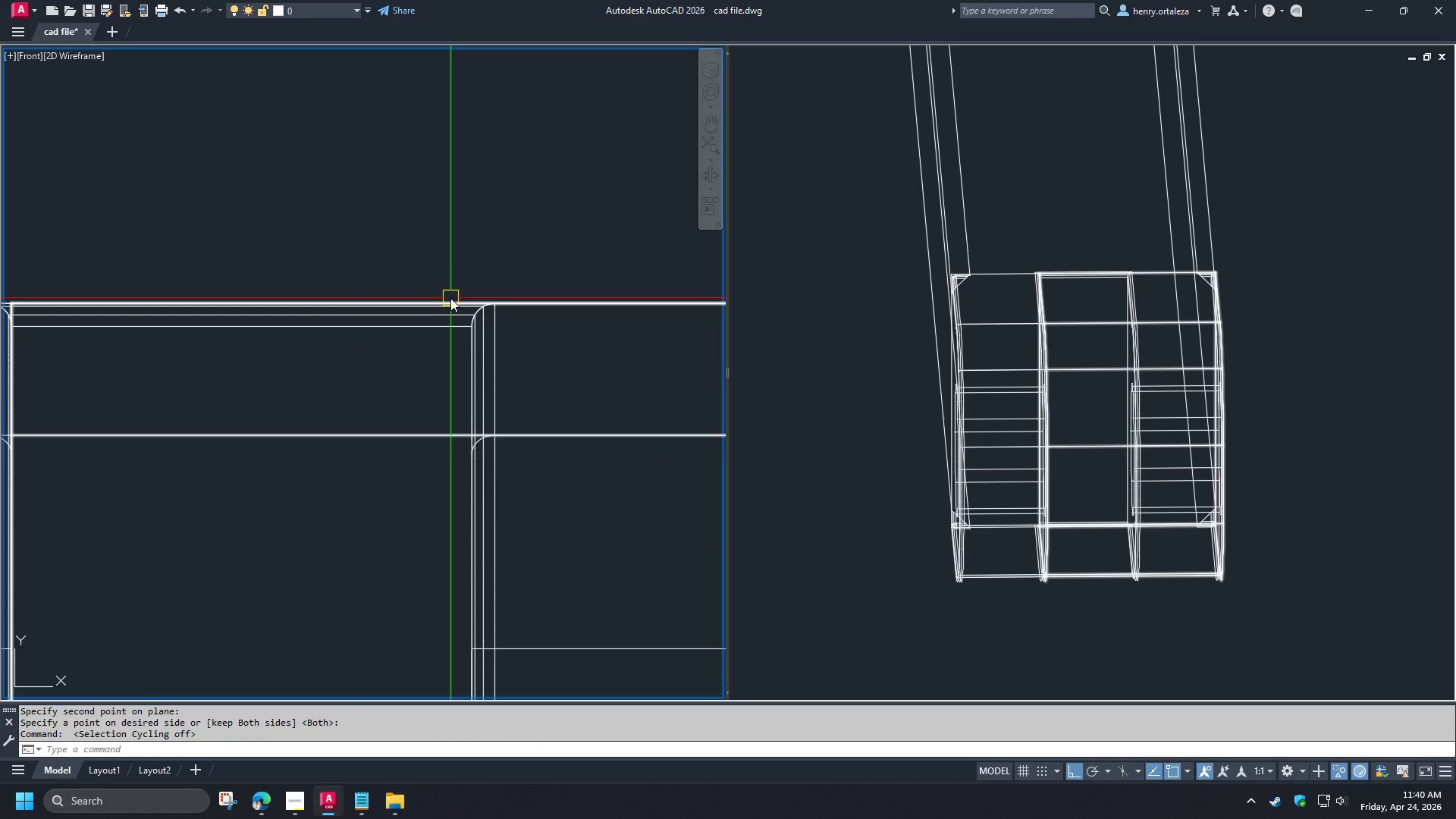 
scroll: coordinate [382, 263], scroll_direction: up, amount: 2.0
 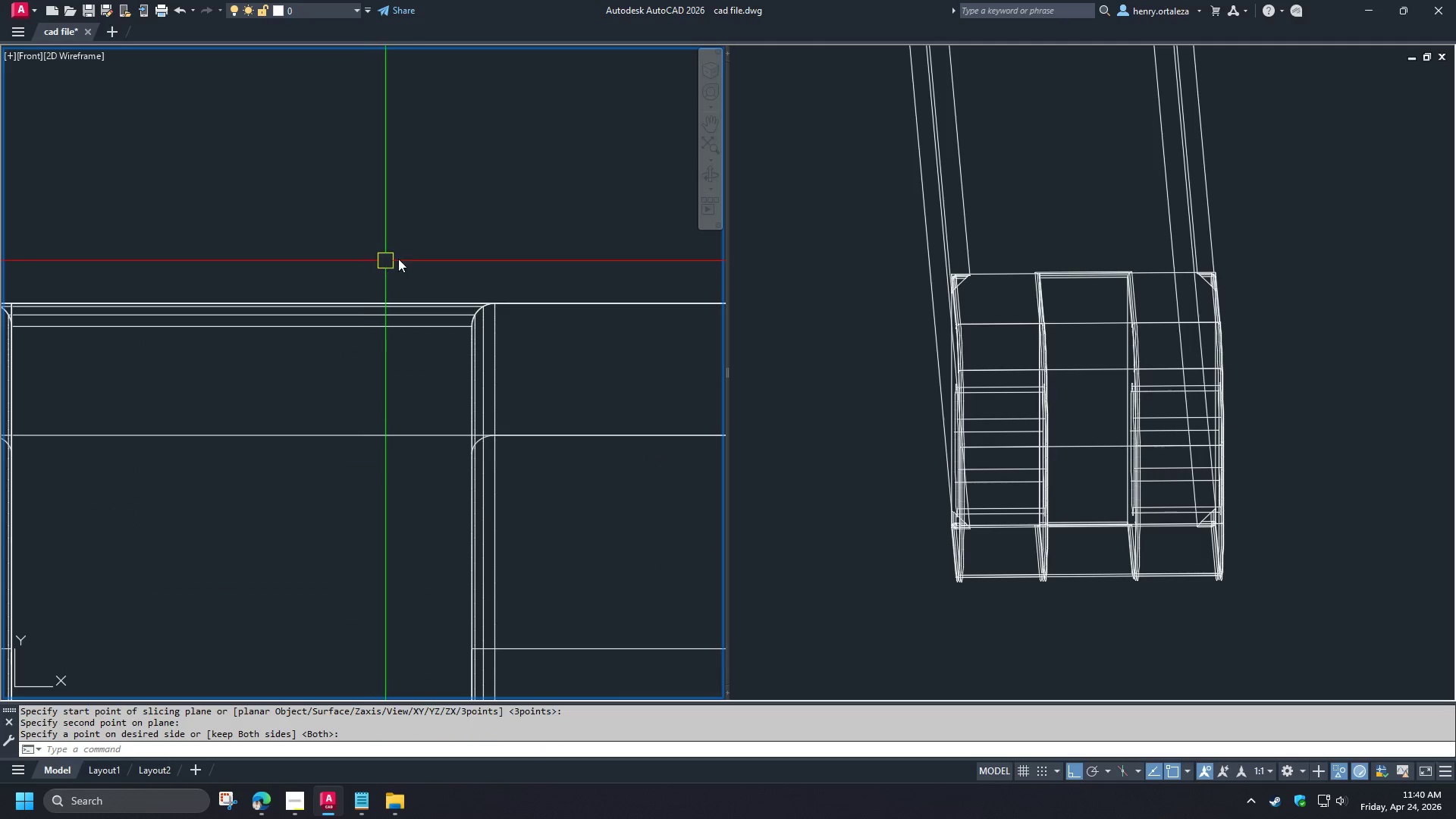 
type(sli)
 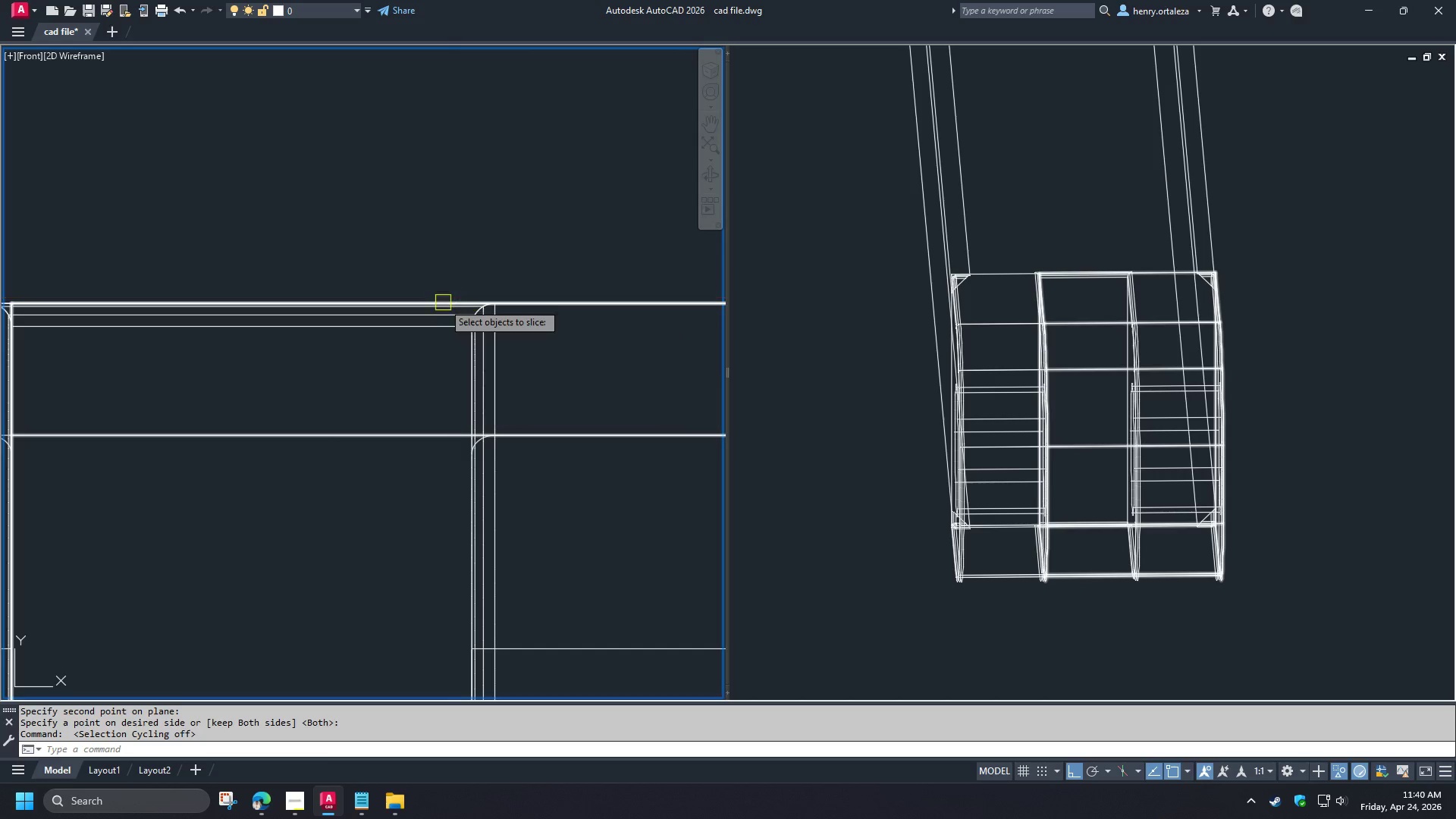 
key(Space)
 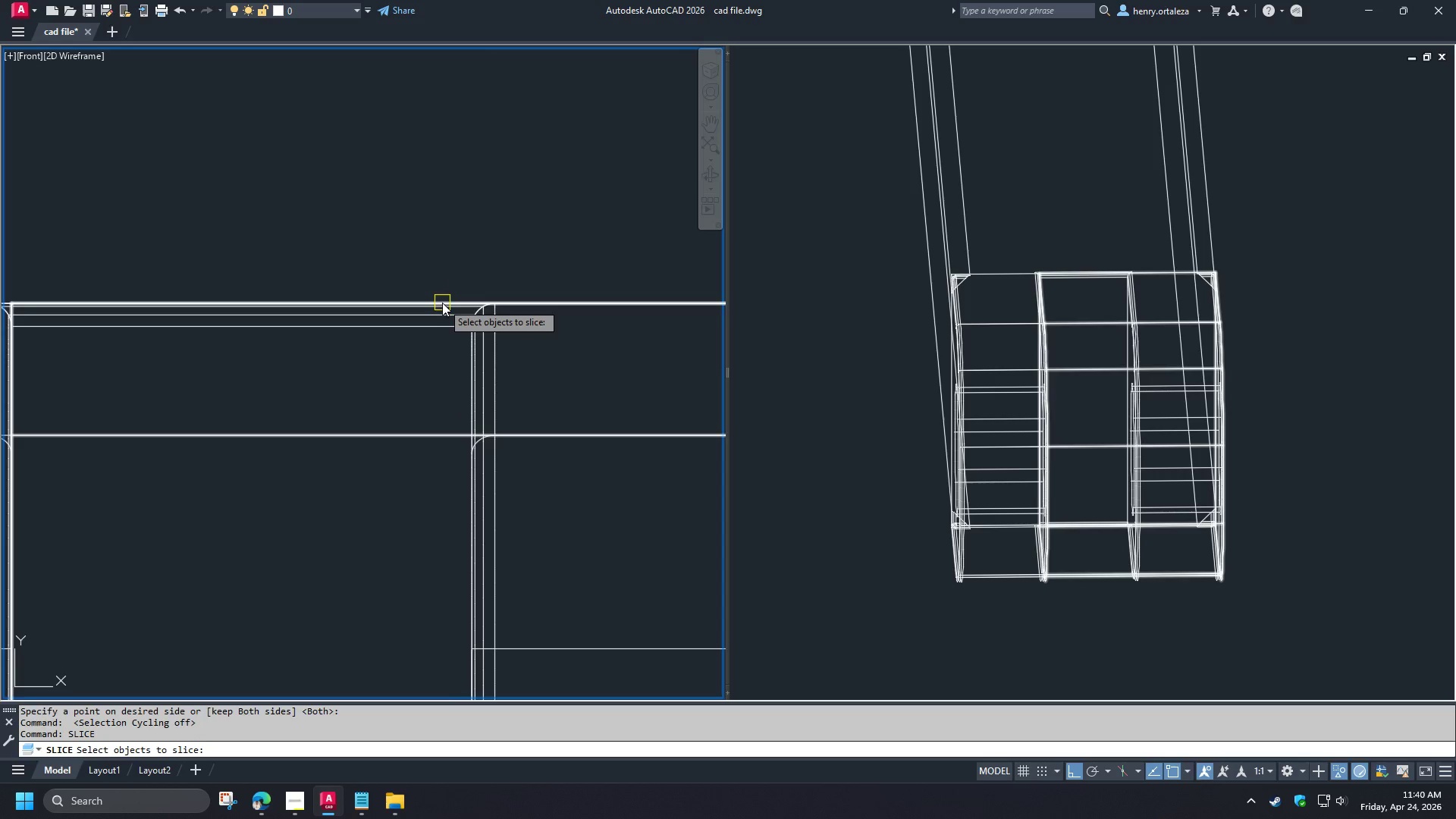 
left_click([442, 303])
 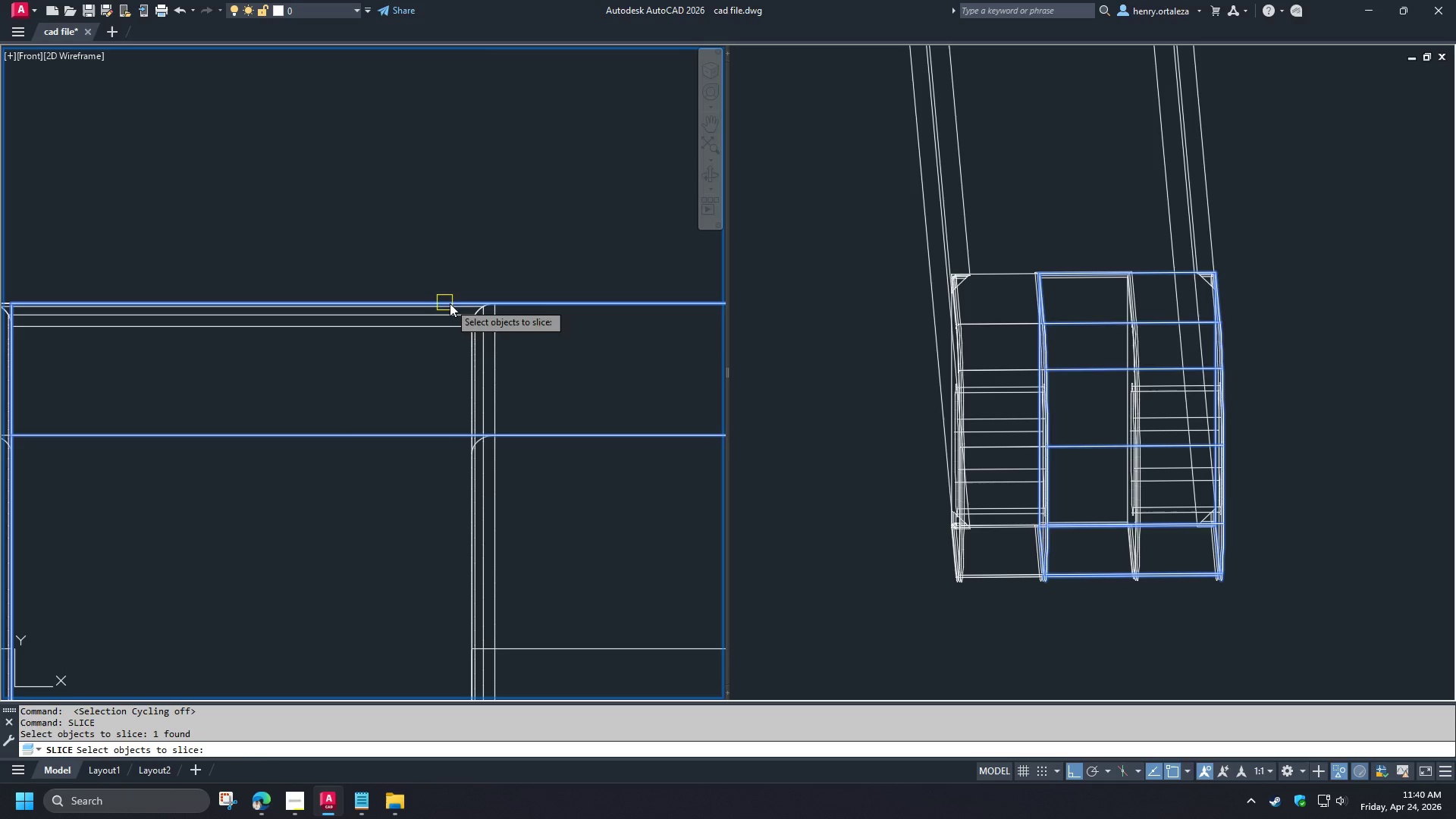 
key(Space)
 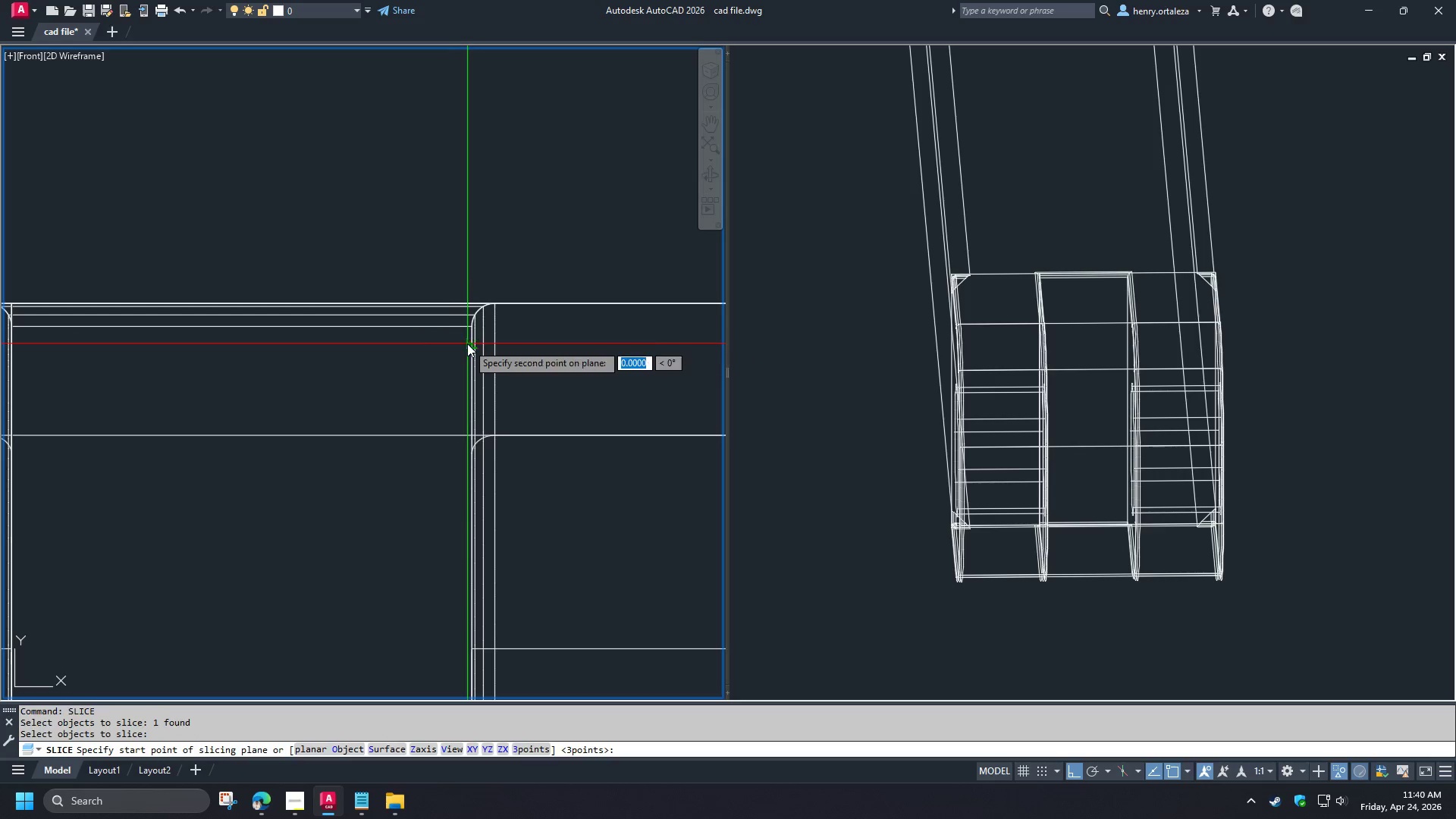 
double_click([450, 219])
 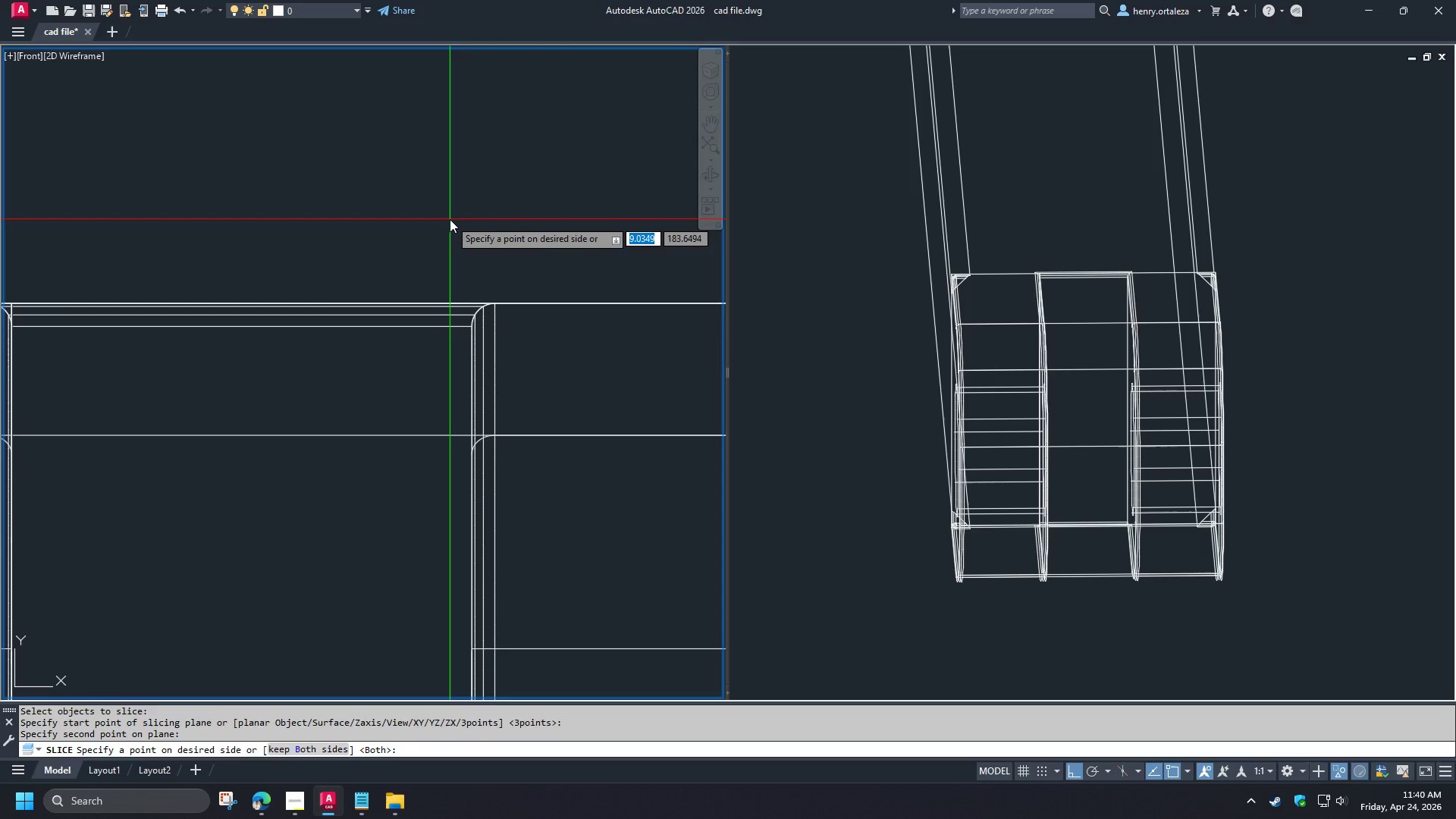 
key(Space)
 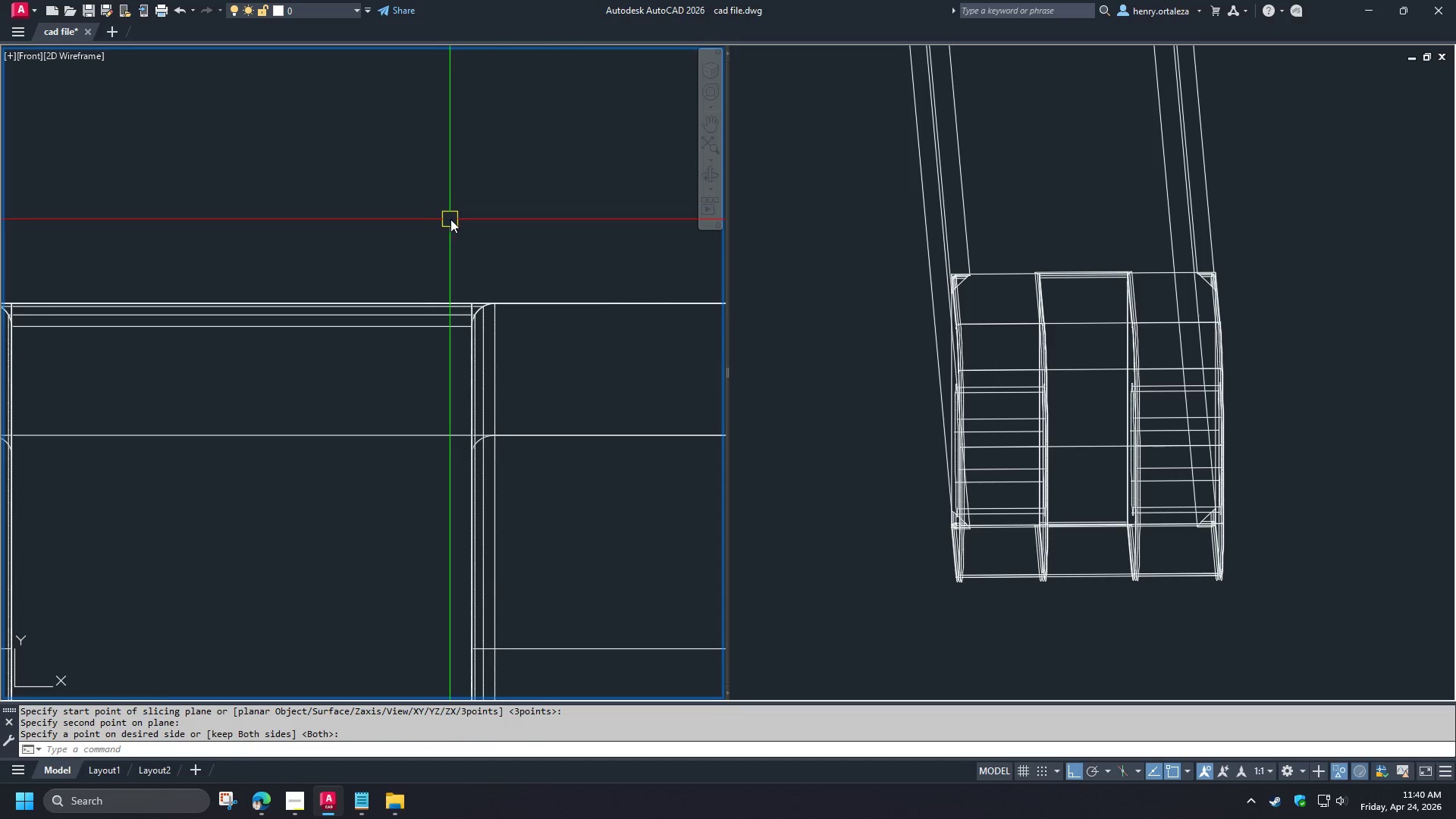 
scroll: coordinate [451, 228], scroll_direction: down, amount: 2.0
 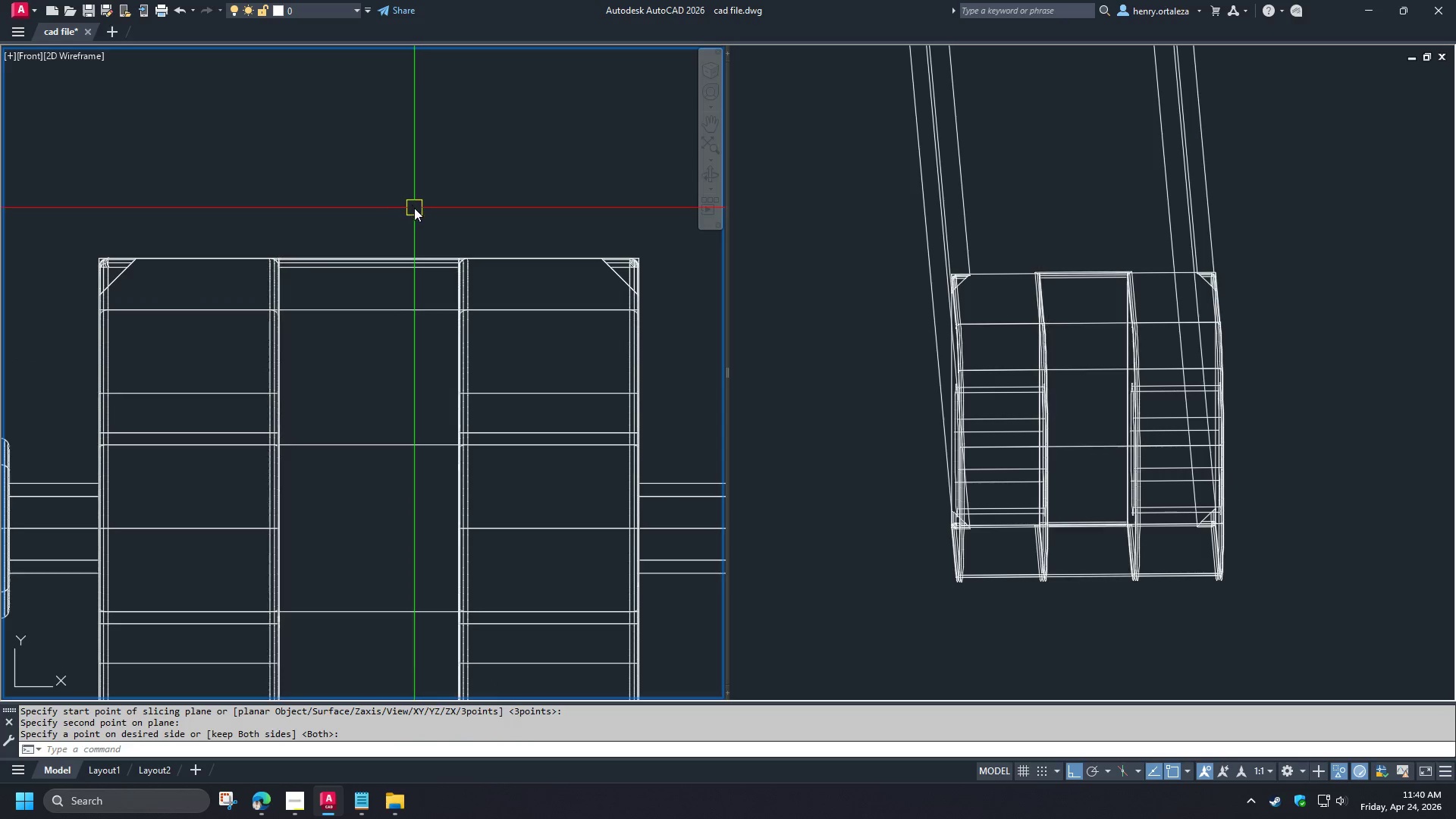 
left_click([1053, 199])
 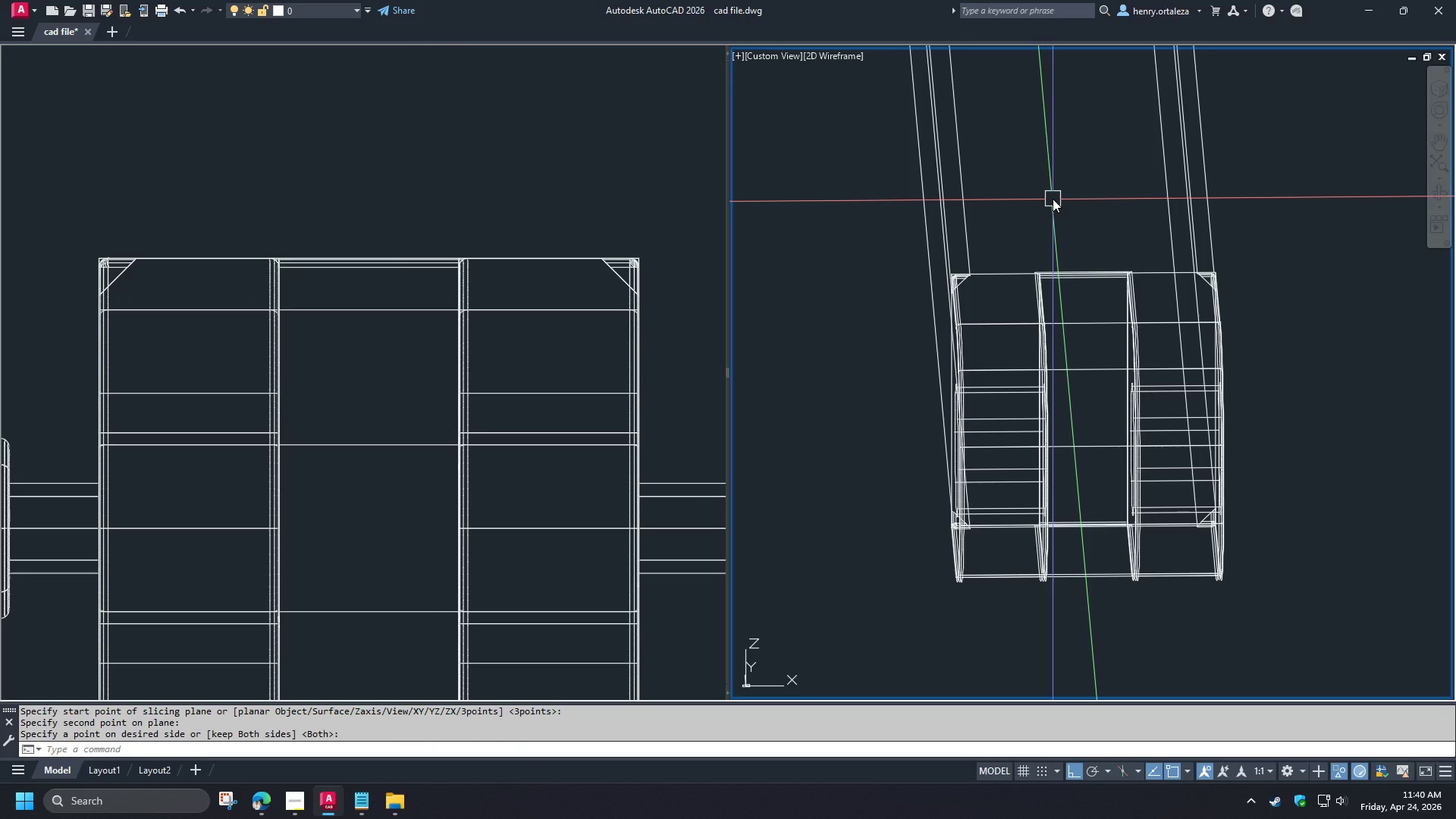 
key(Minus)
 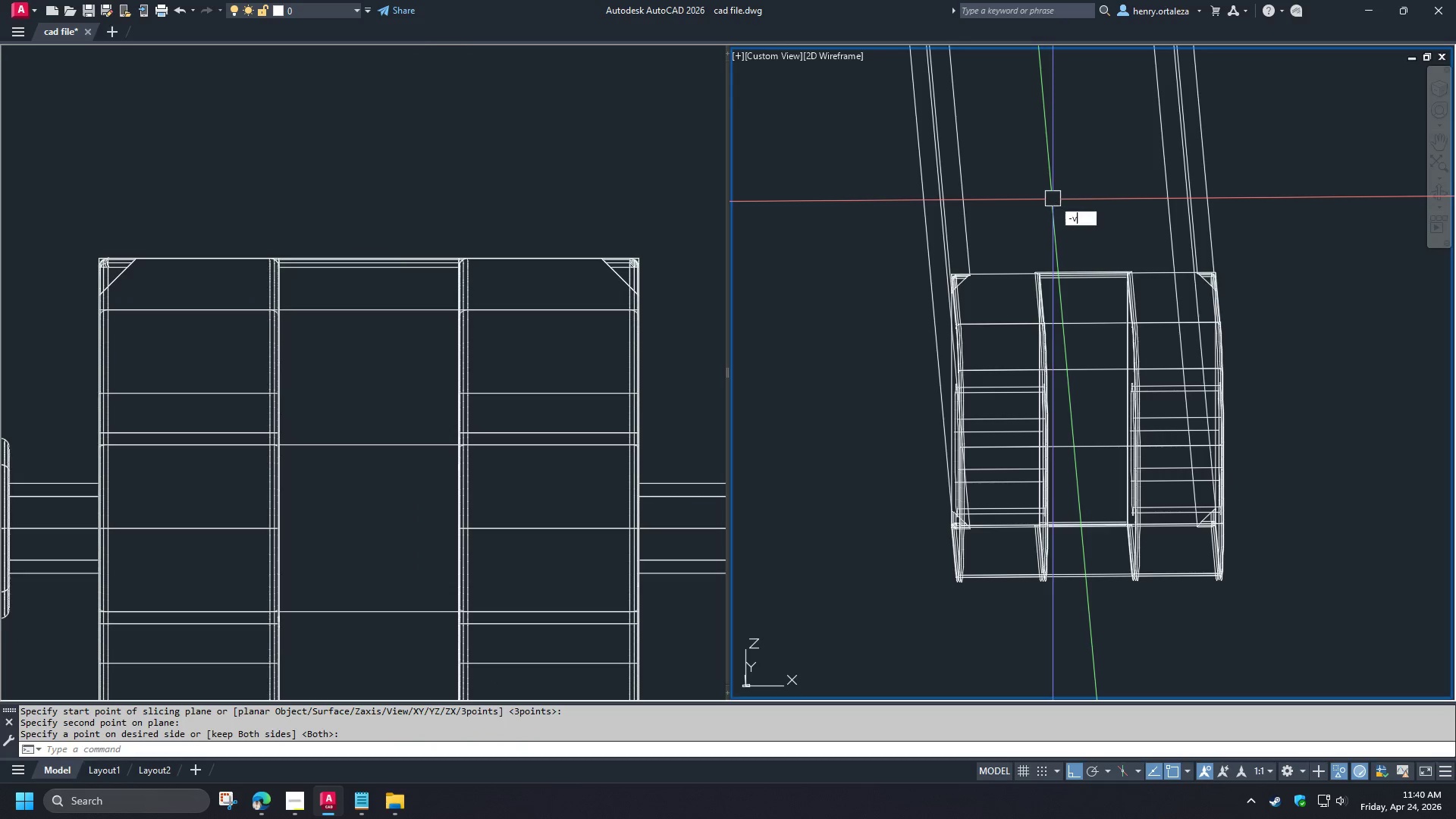 
key(V)
 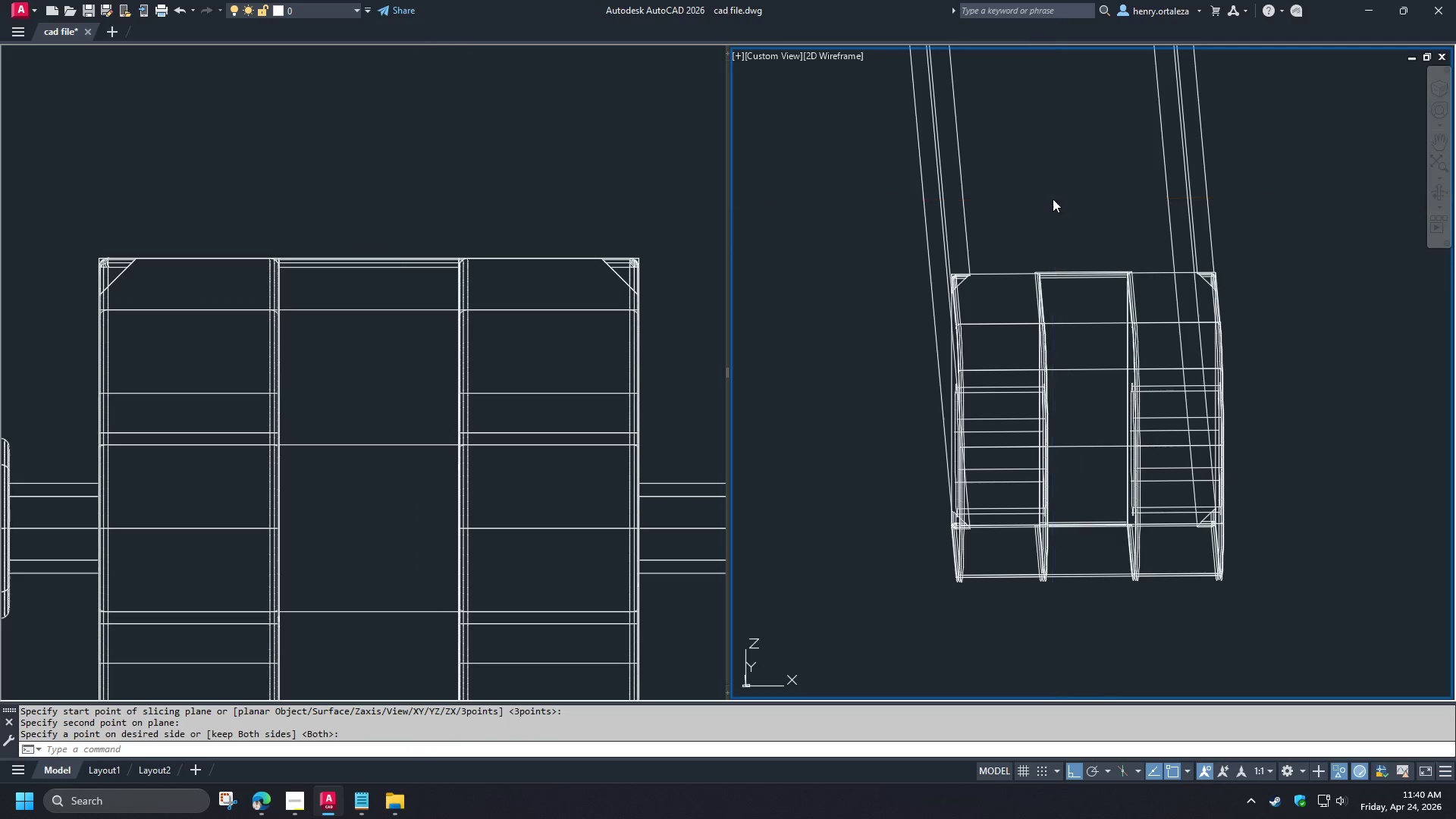 
key(Space)
 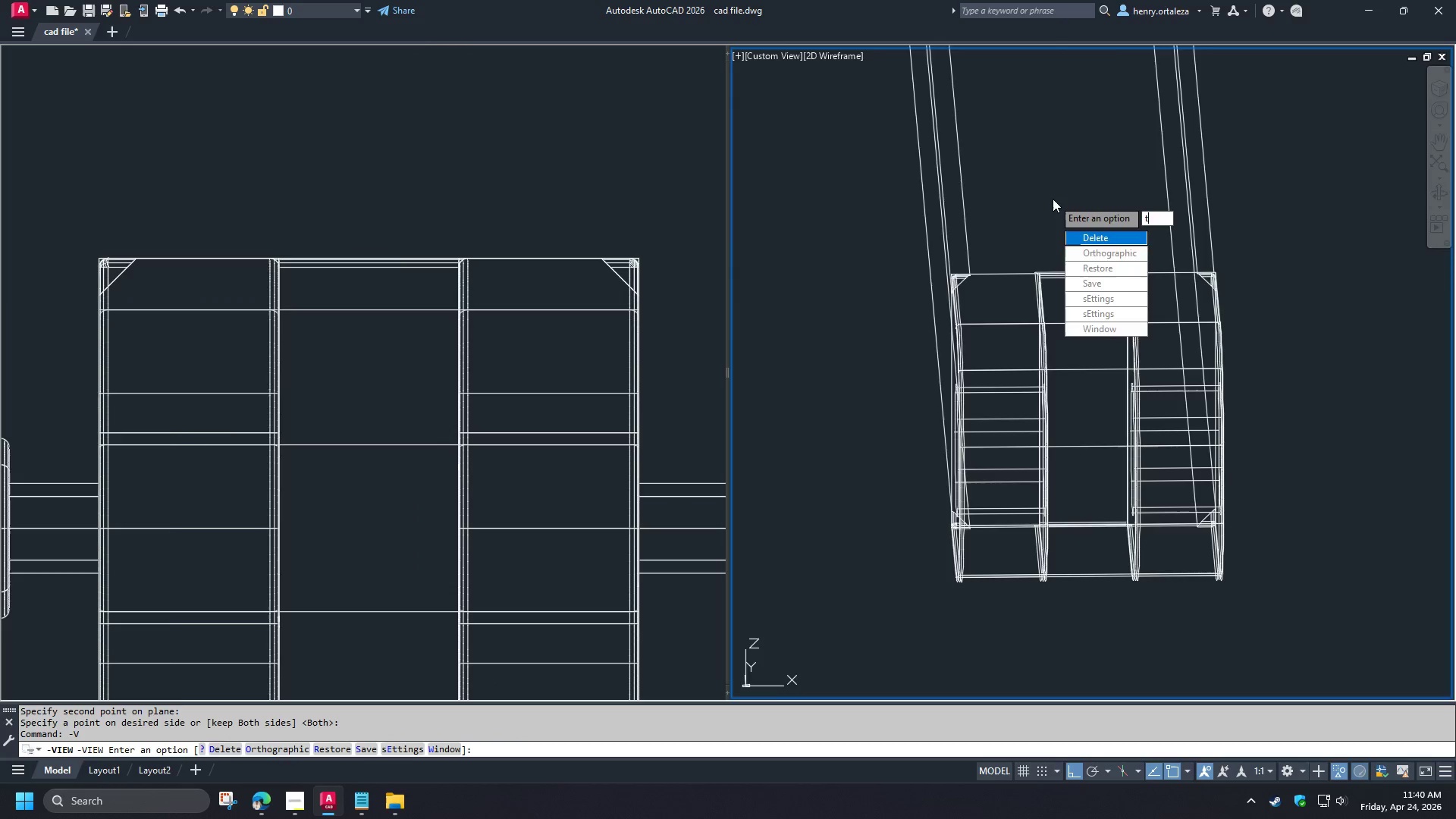 
key(T)
 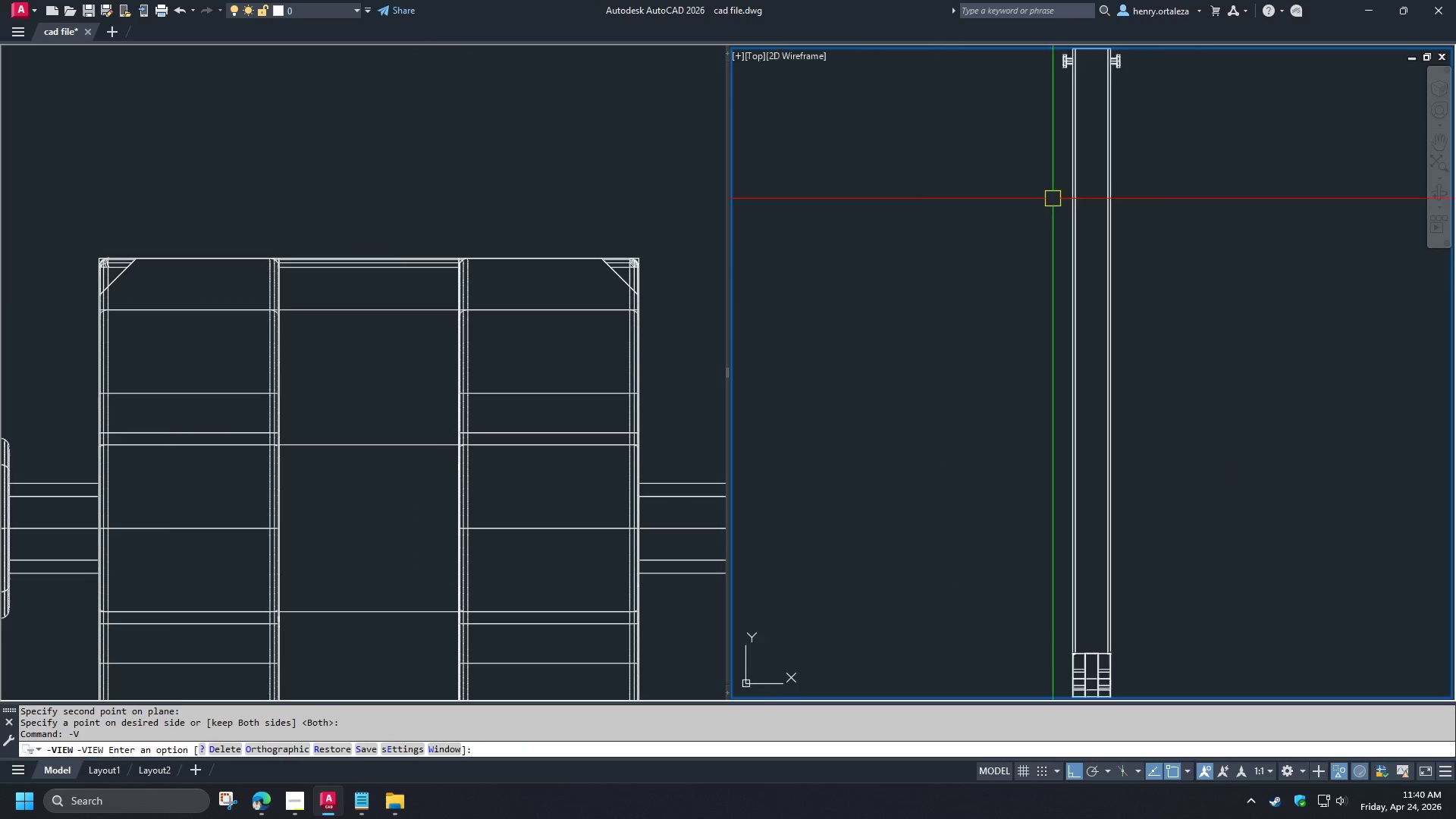 
key(Space)
 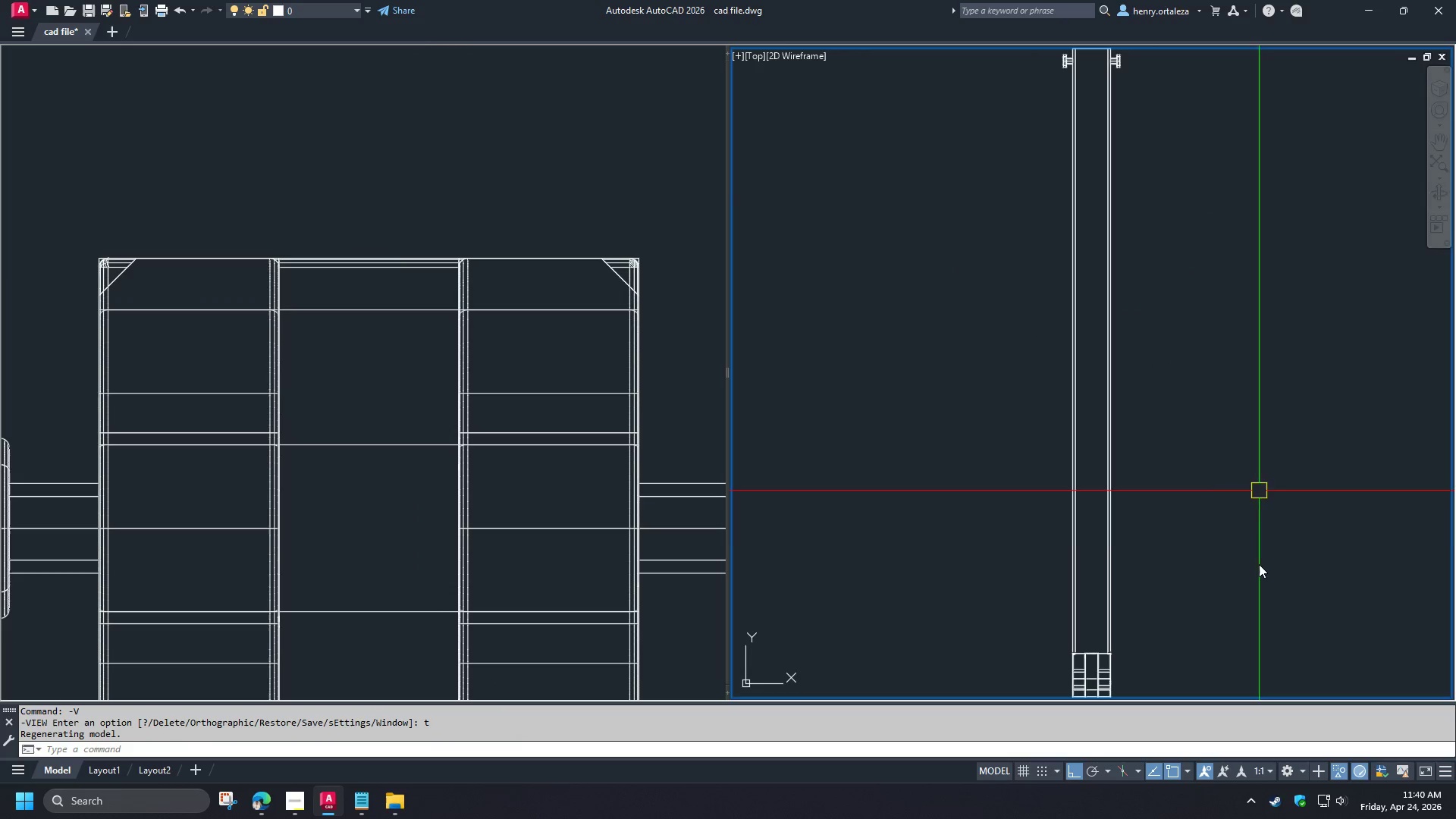 
scroll: coordinate [883, 312], scroll_direction: up, amount: 5.0
 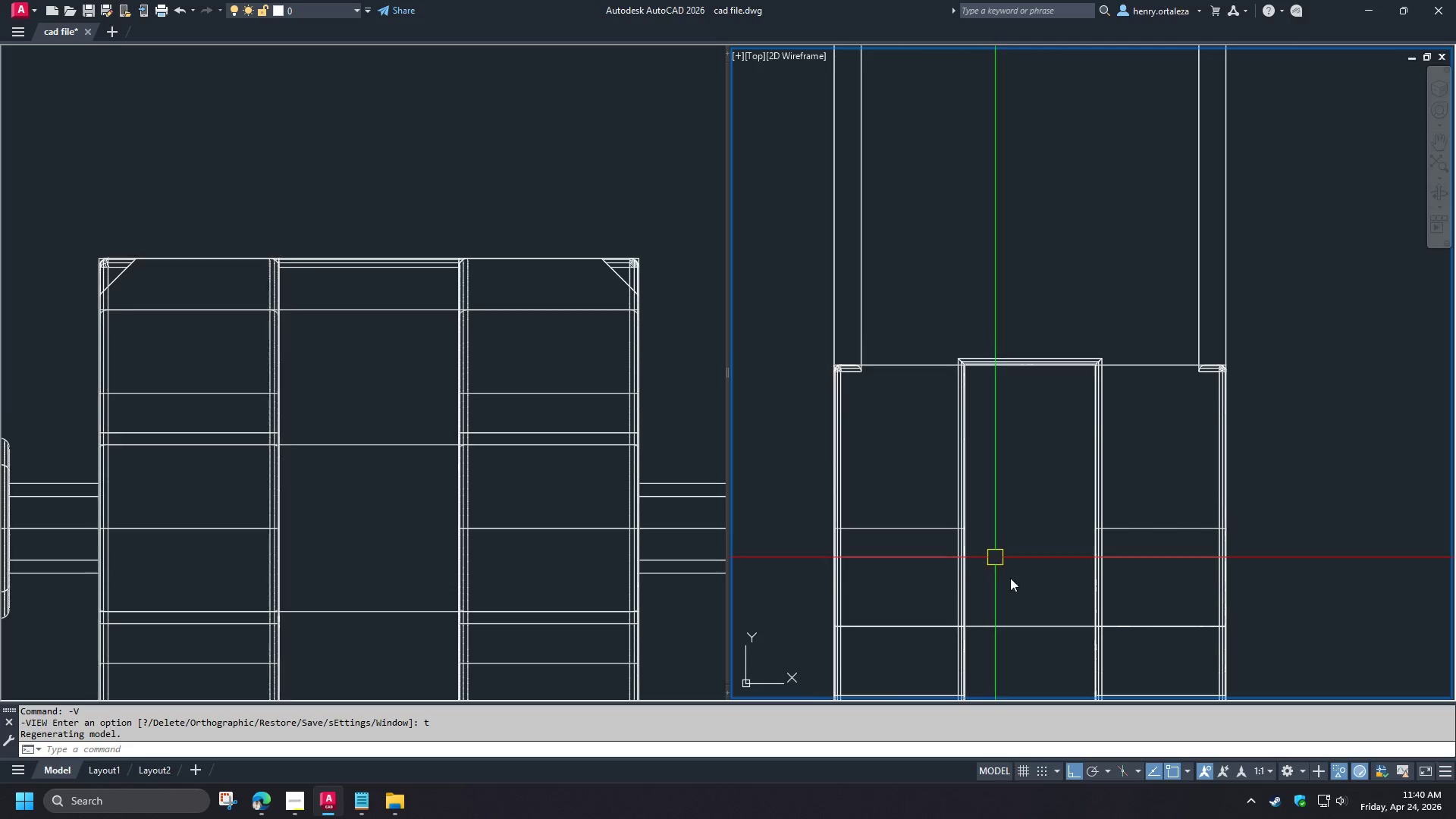 
left_click([1017, 622])
 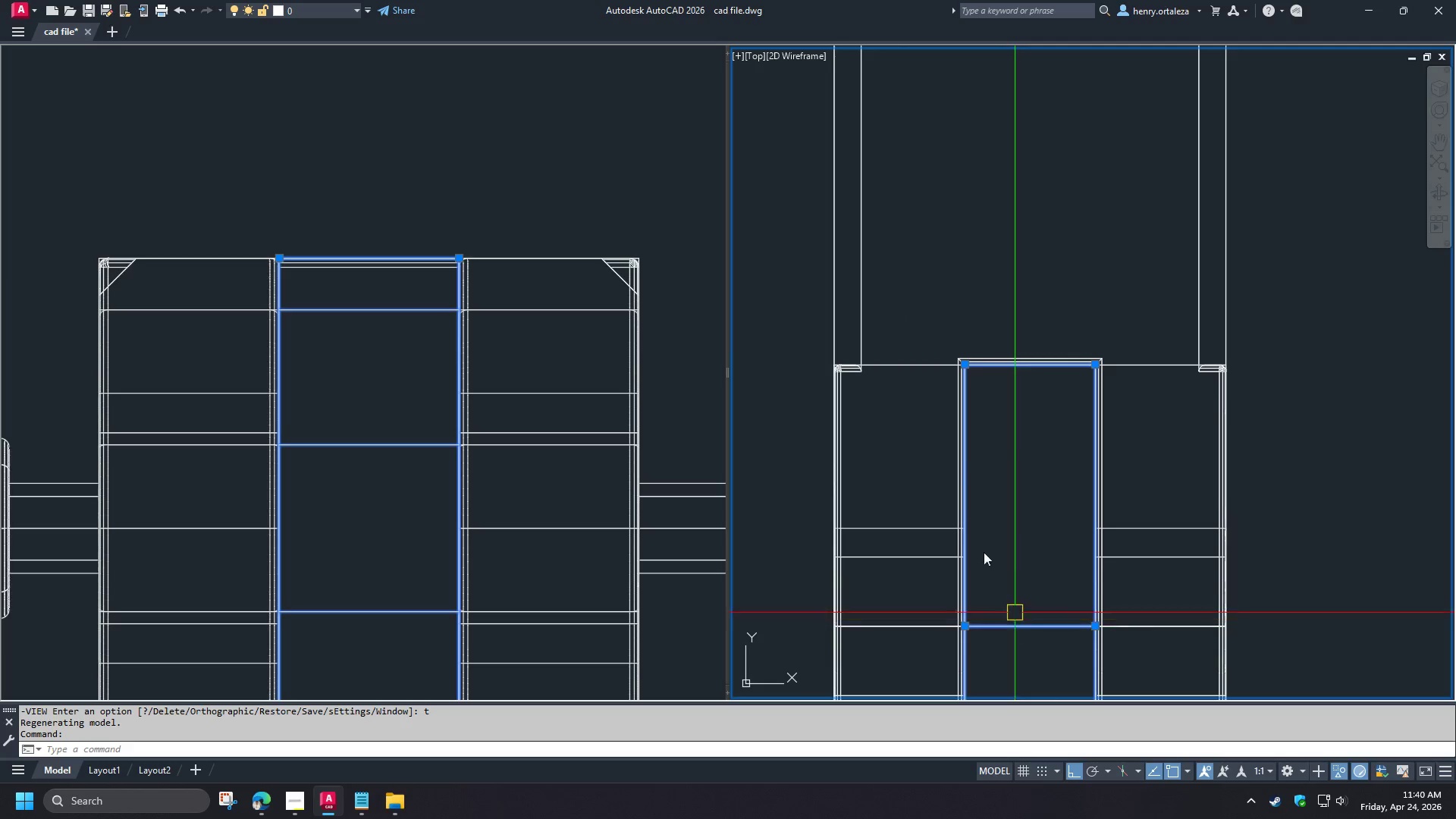 
key(E)
 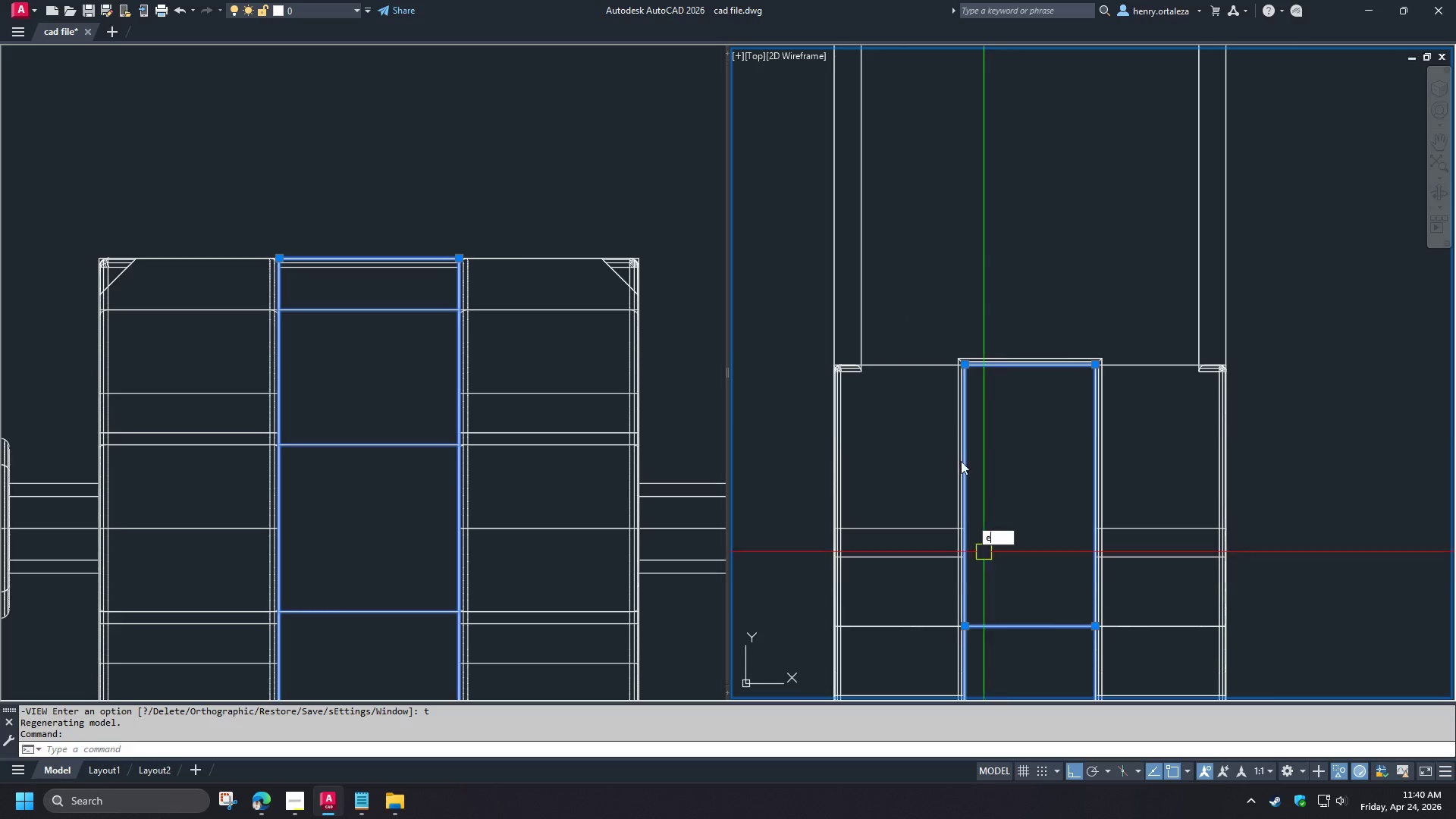 
key(Space)
 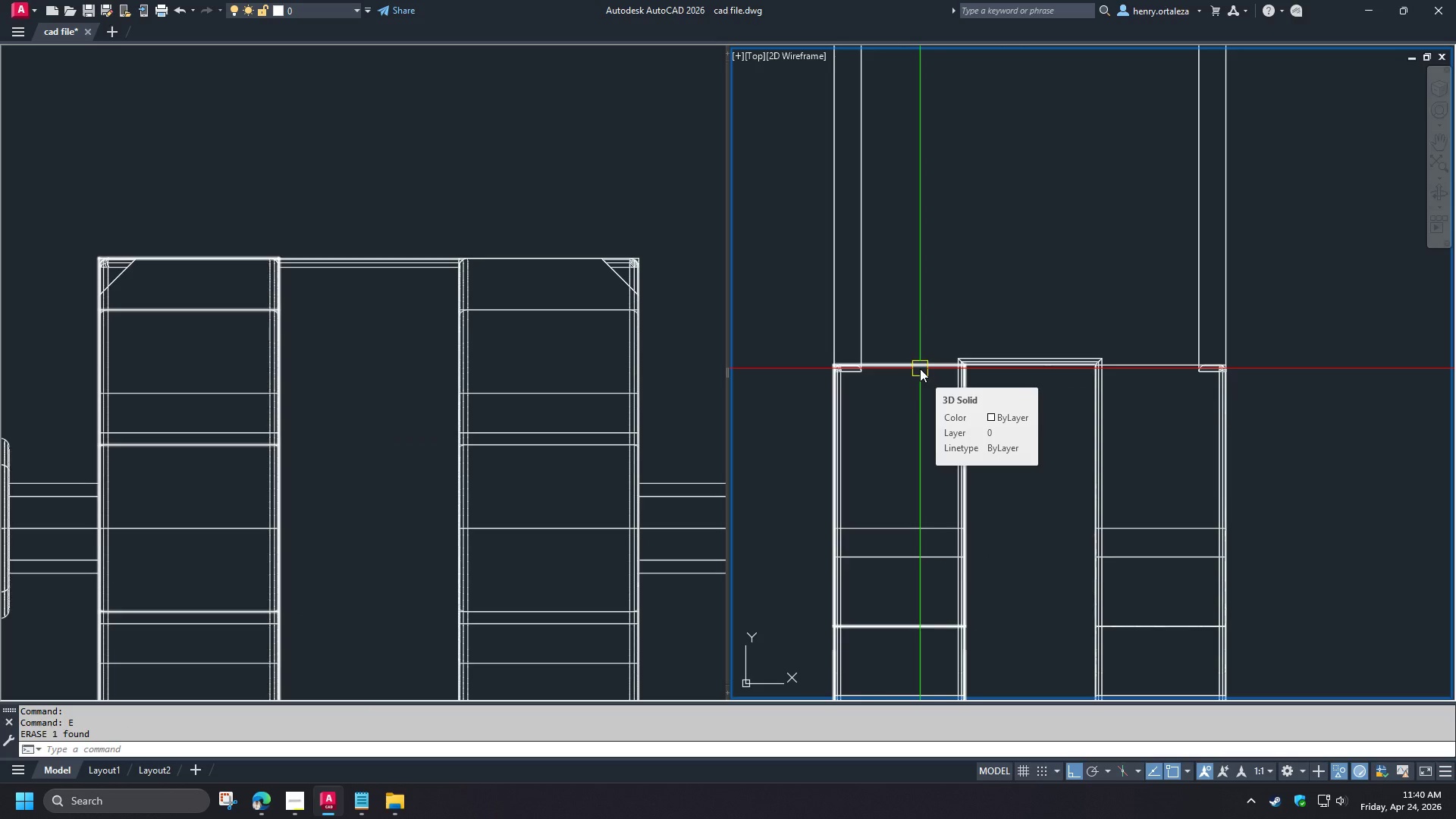 
hold_key(key=ShiftLeft, duration=1.5)
 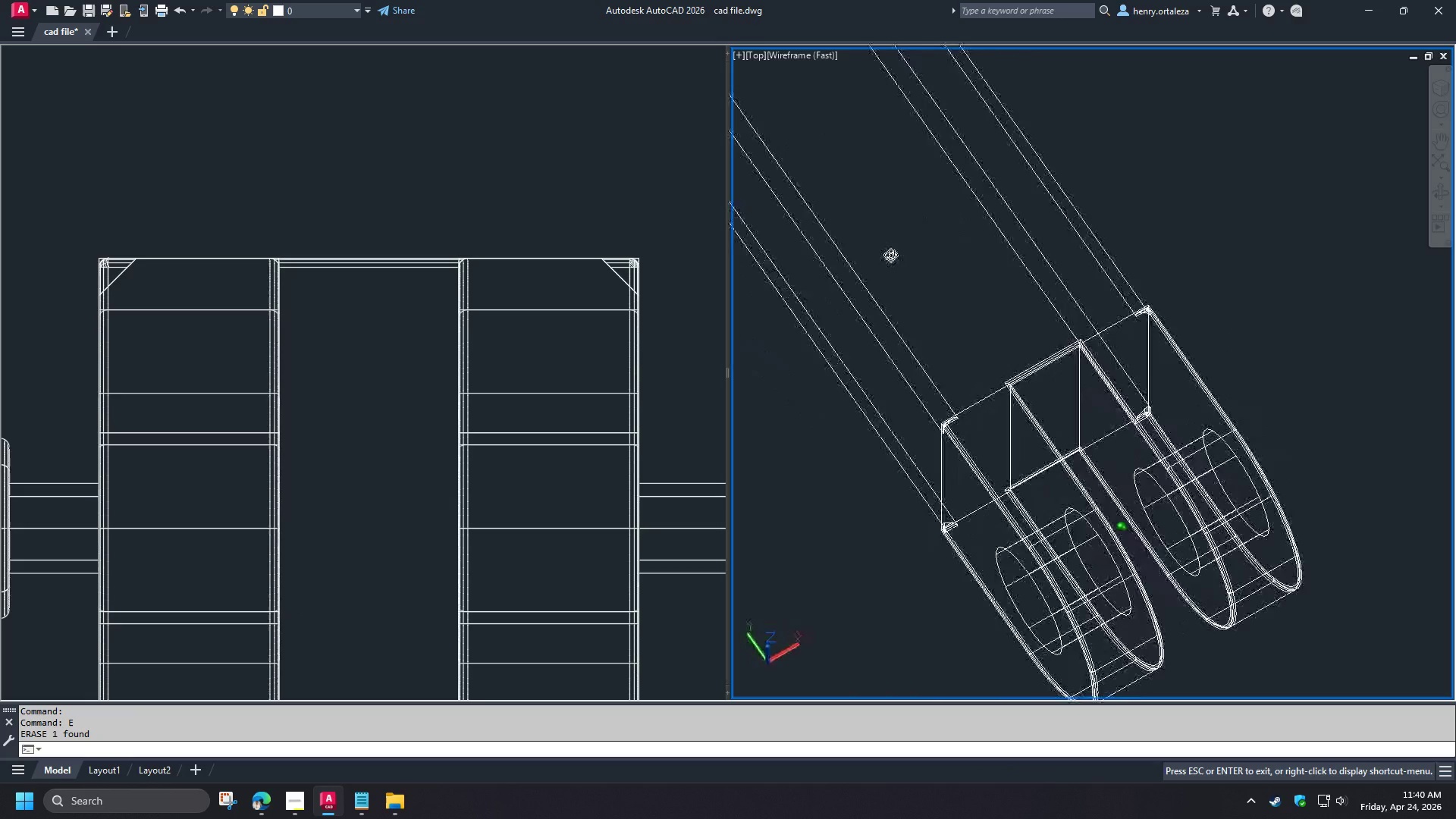 
scroll: coordinate [934, 331], scroll_direction: down, amount: 1.0
 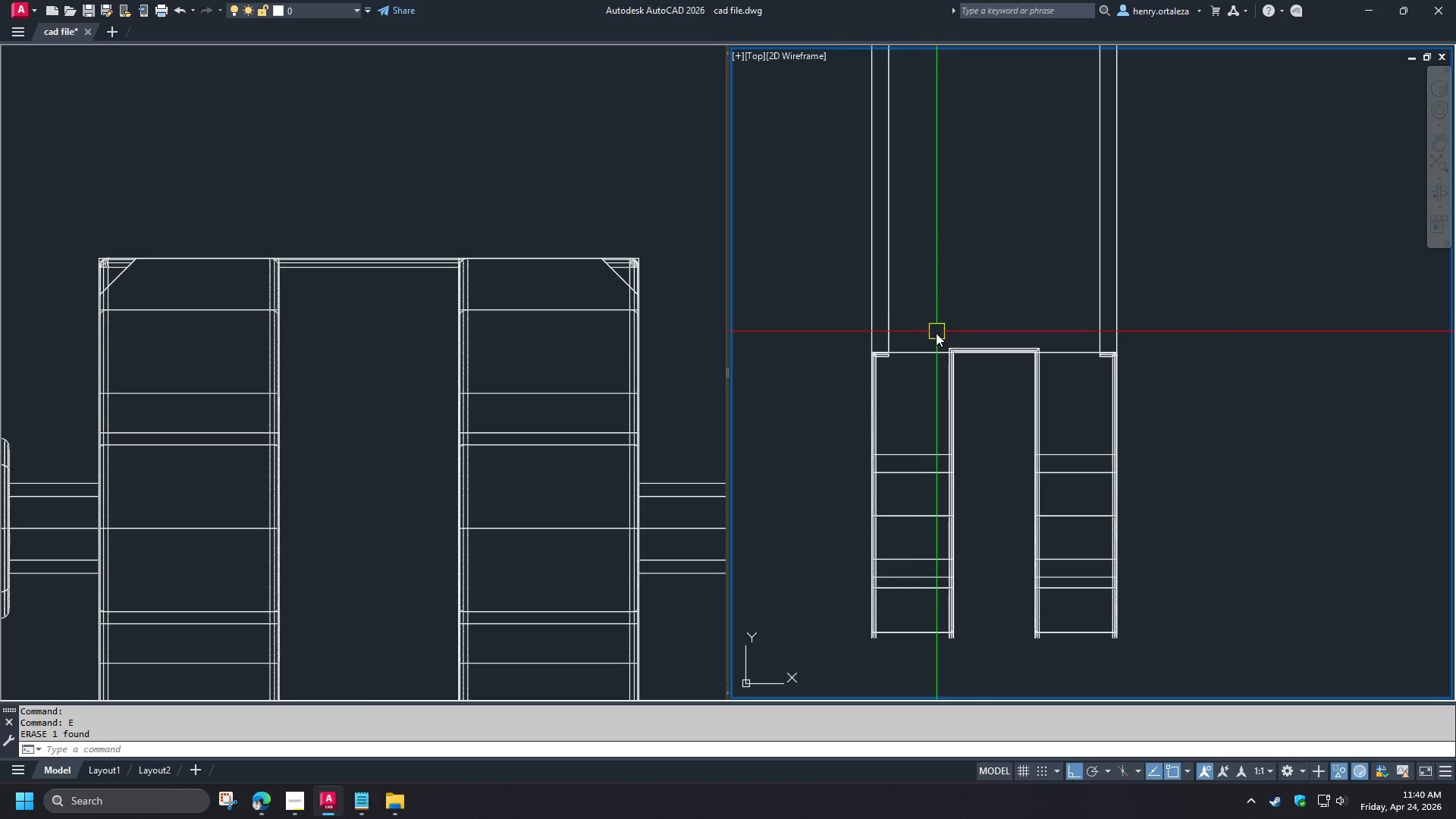 
hold_key(key=ShiftLeft, duration=1.51)
 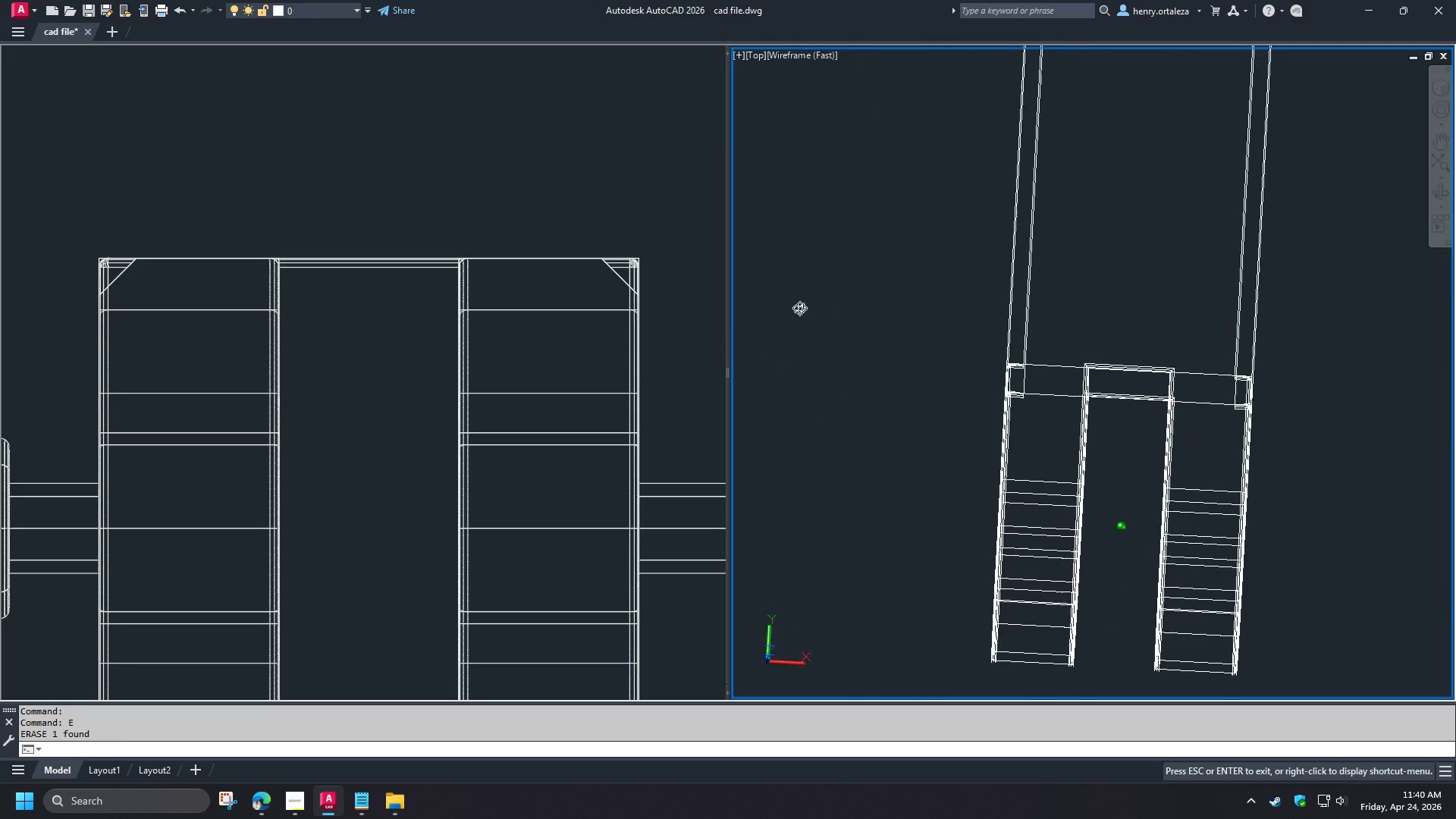 
hold_key(key=ShiftLeft, duration=1.5)
 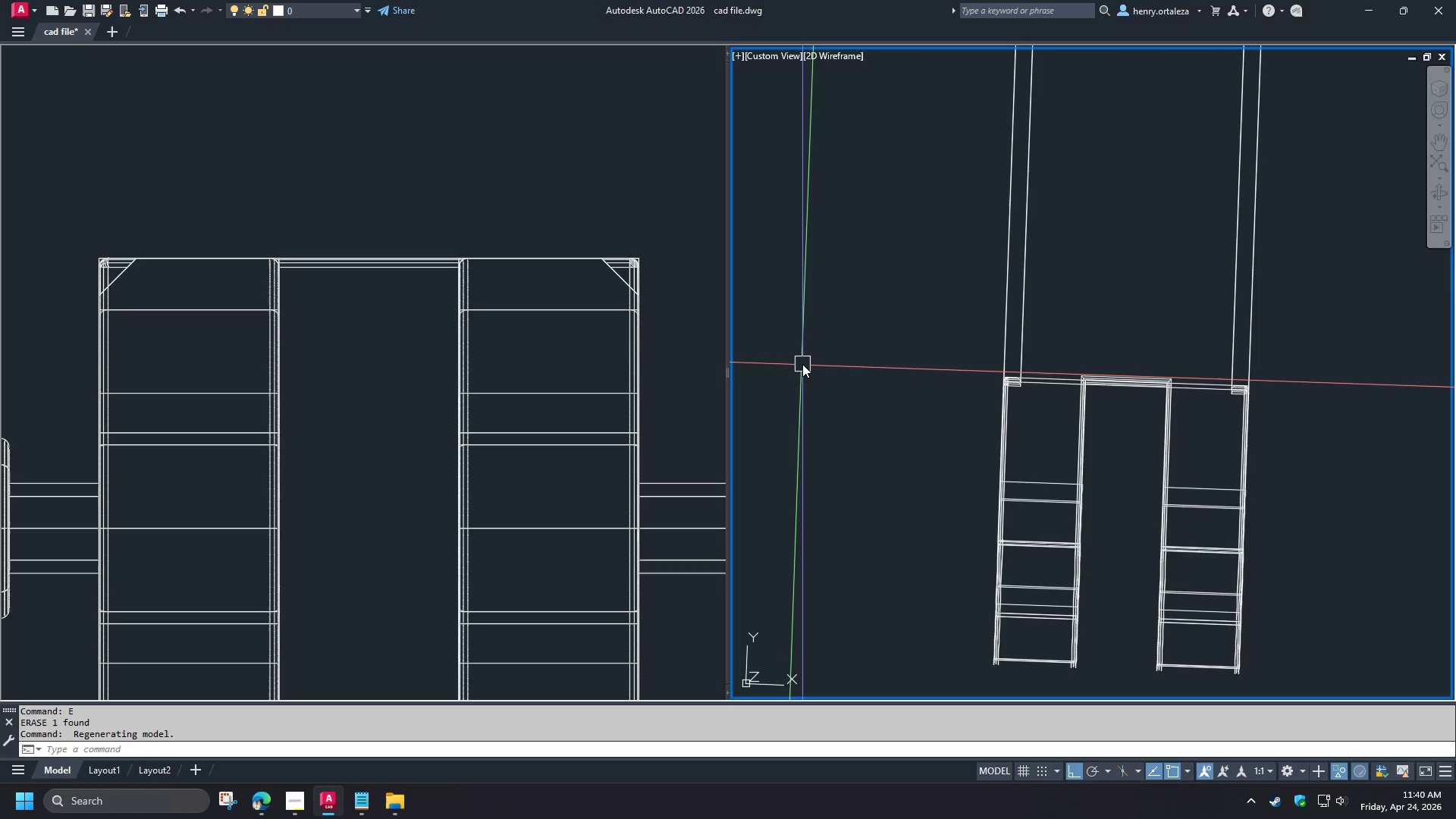 
hold_key(key=ShiftLeft, duration=0.5)
 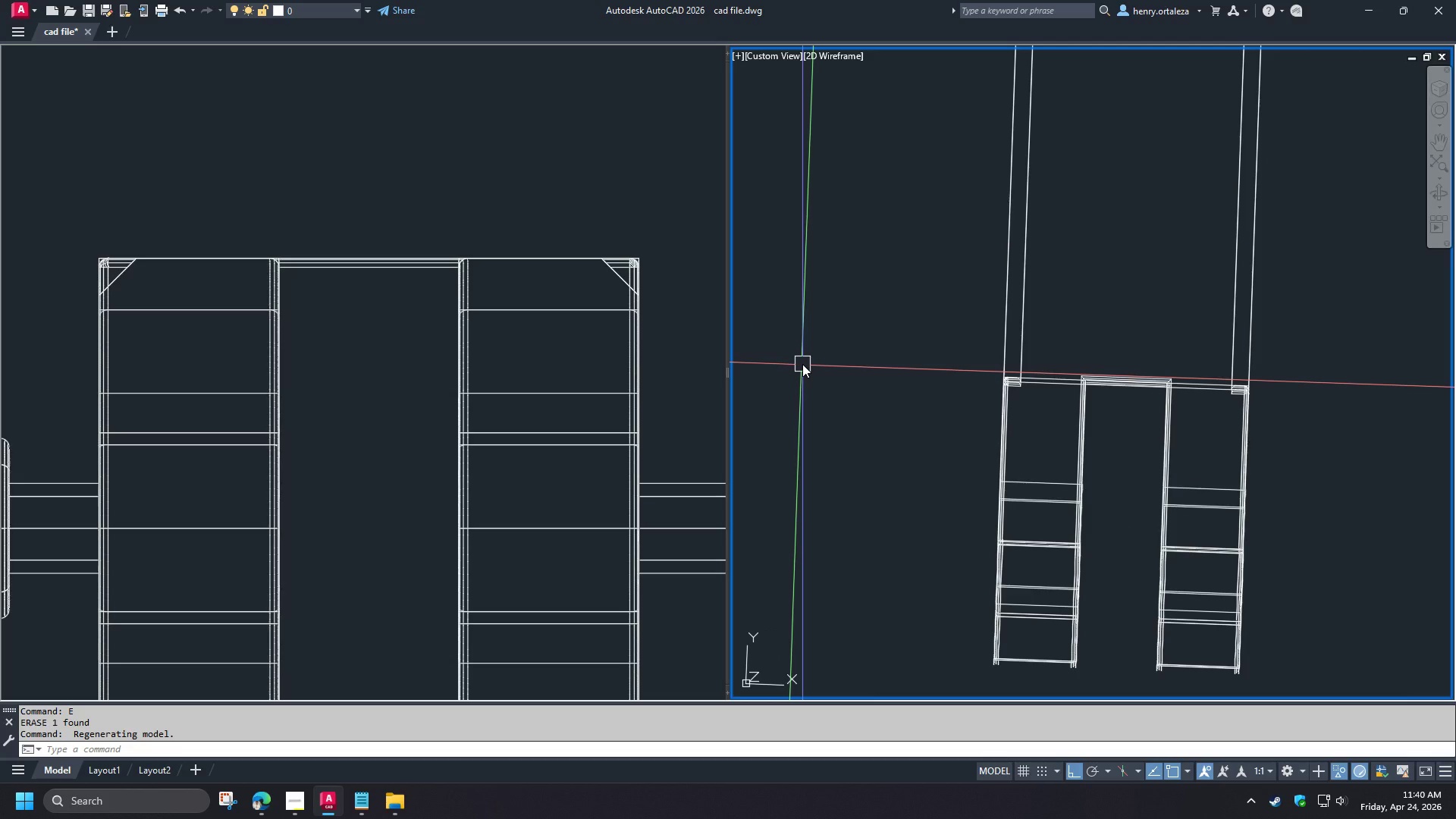 
key(Minus)
 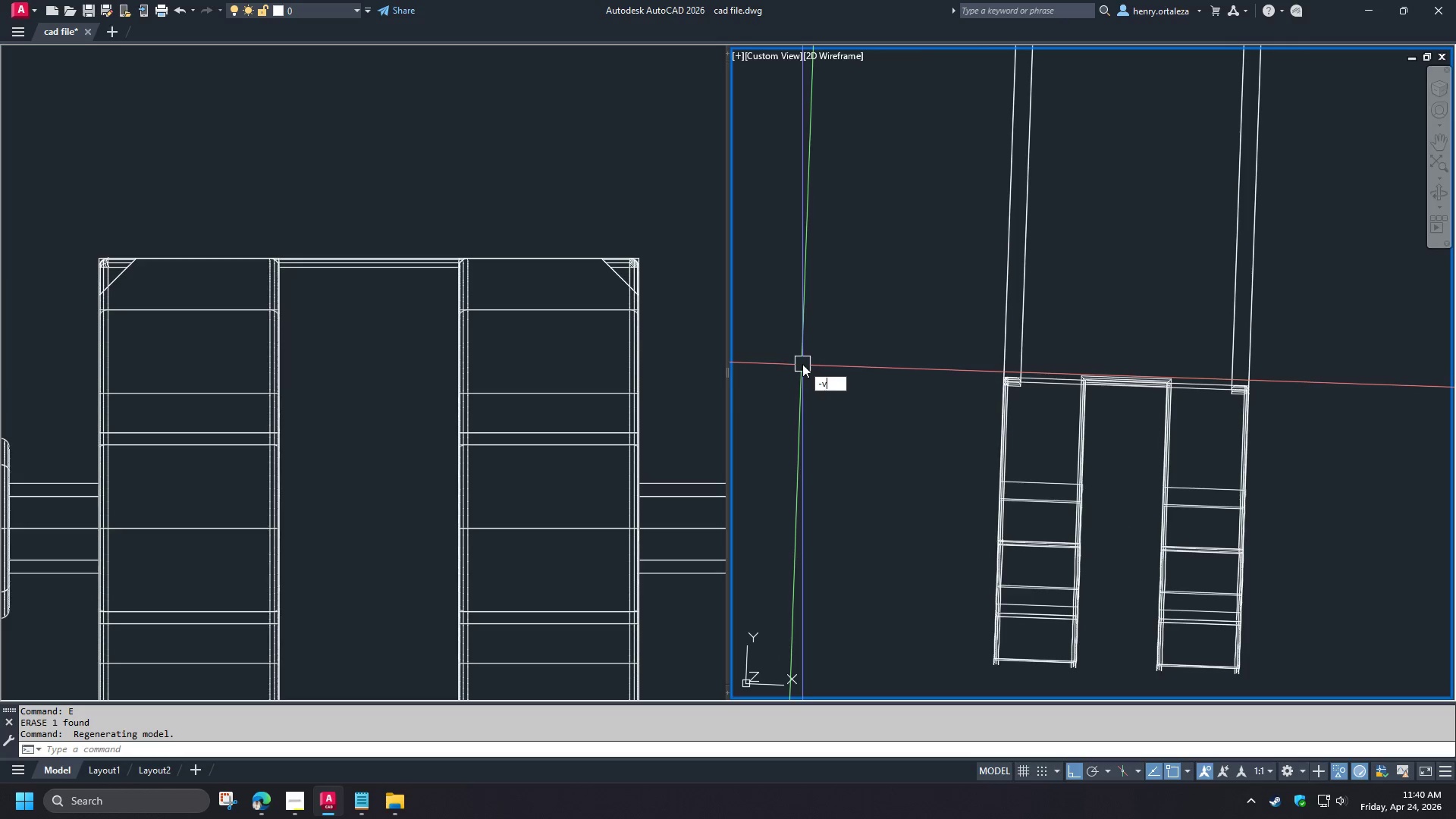 
key(V)
 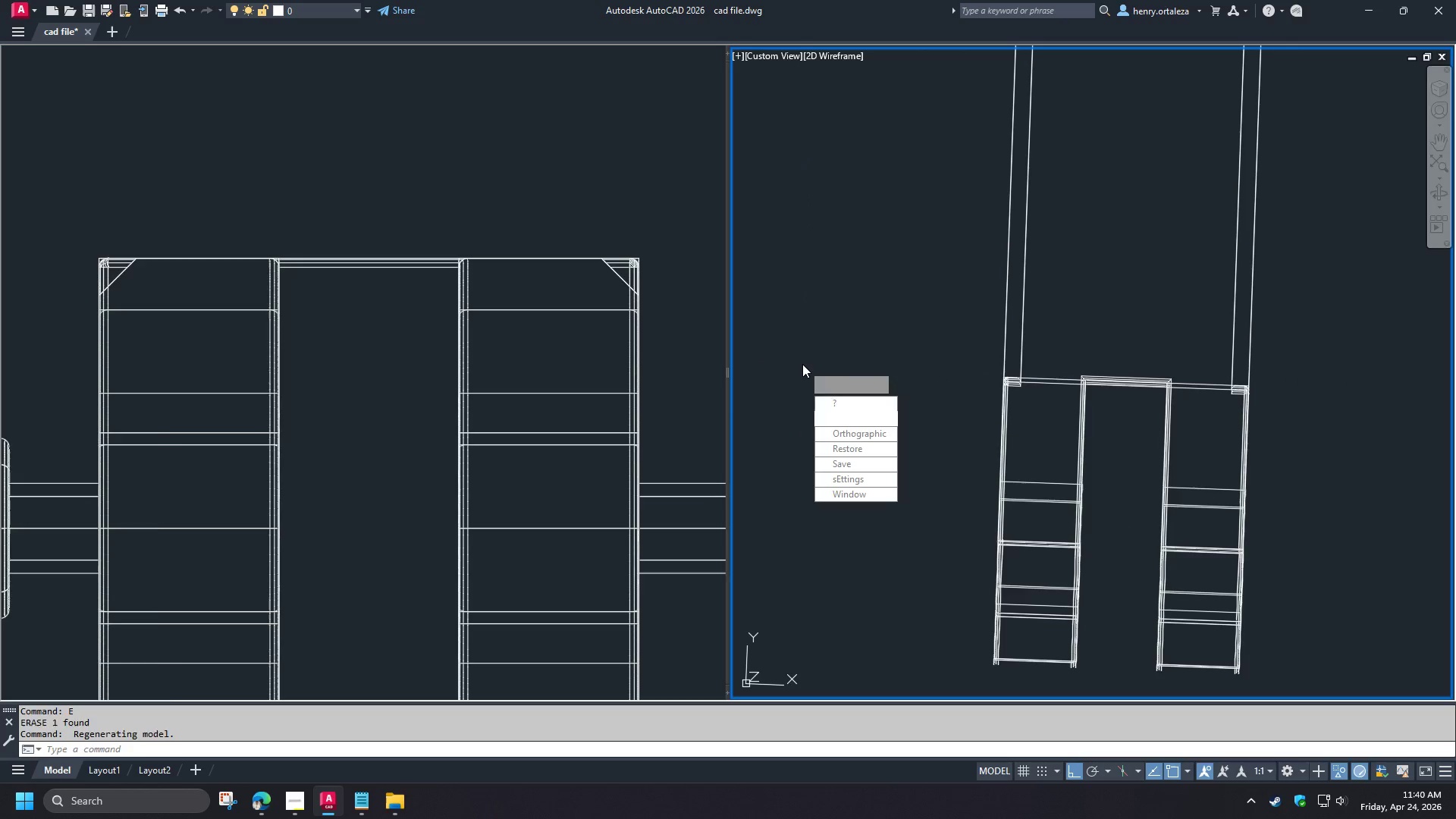 
key(Space)
 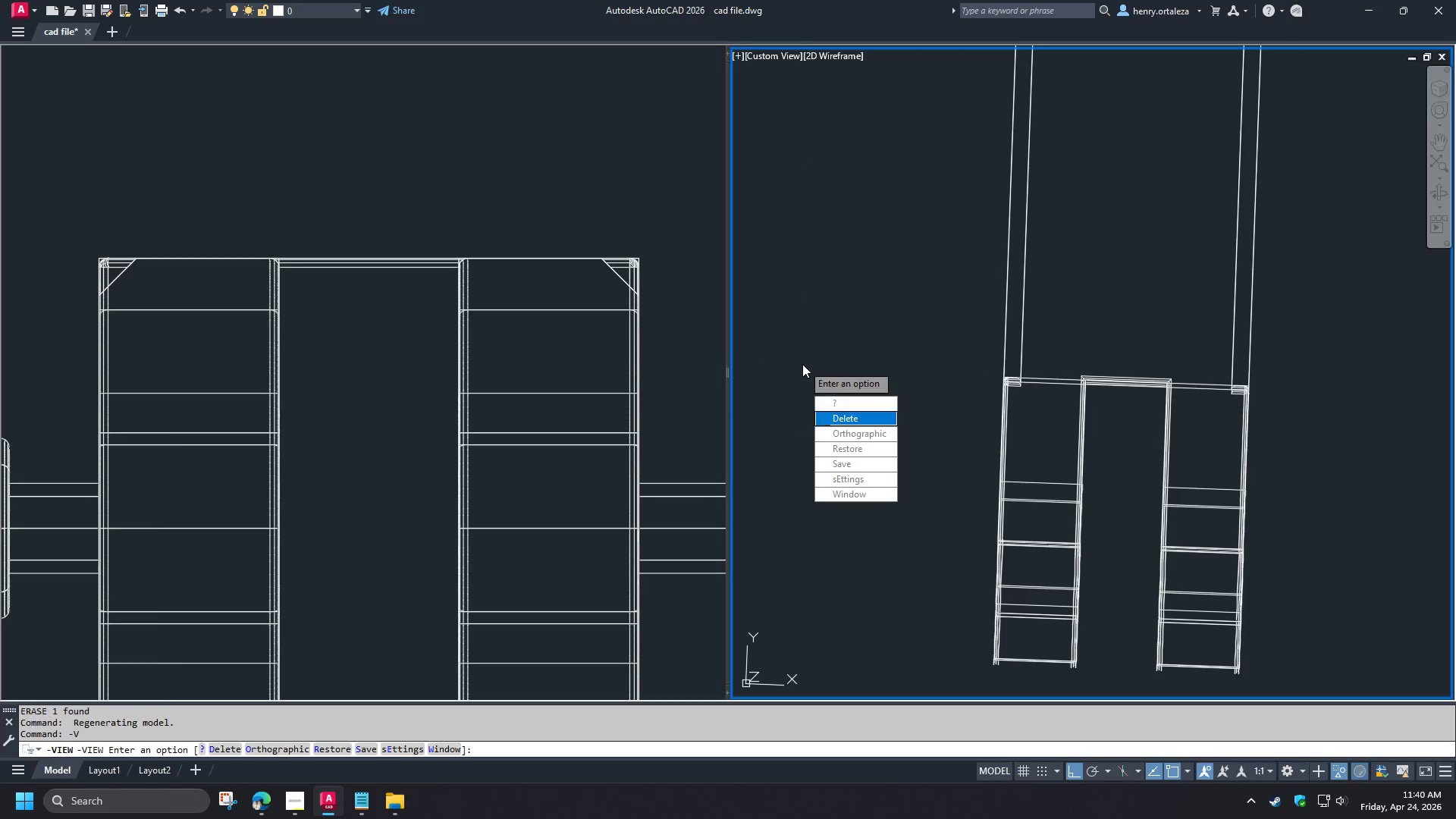 
key(T)
 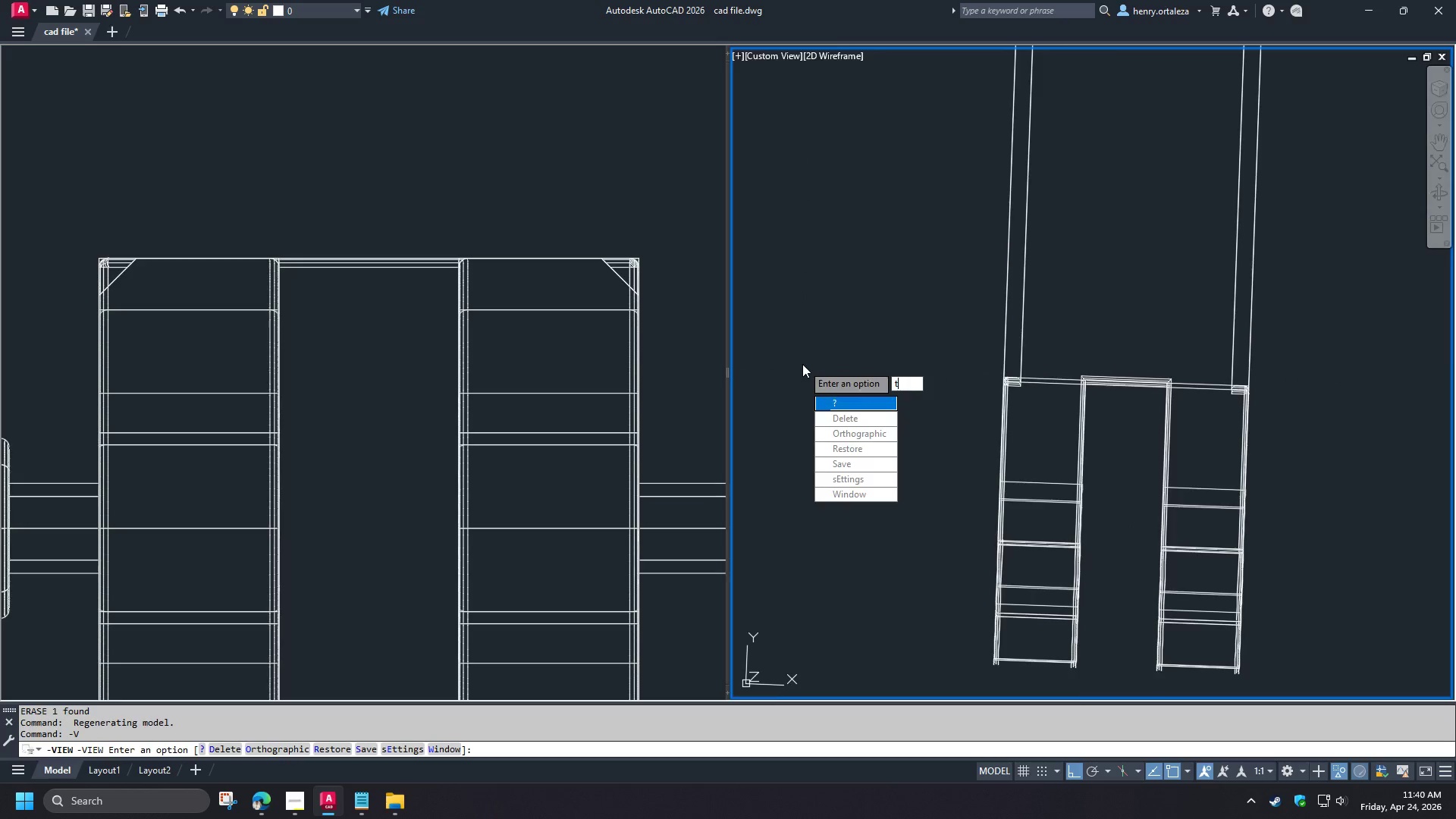 
key(Space)
 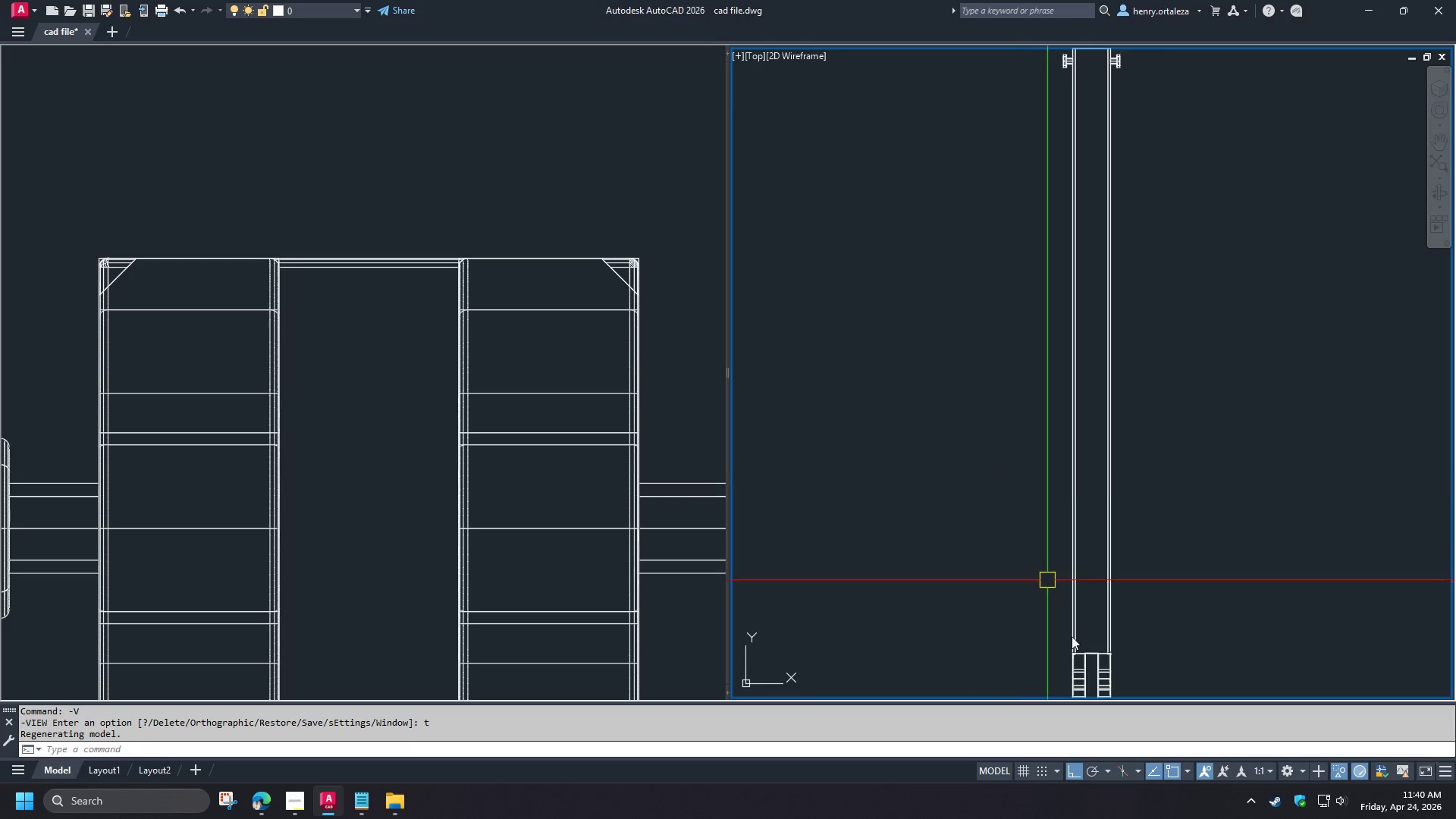 
type(re)
 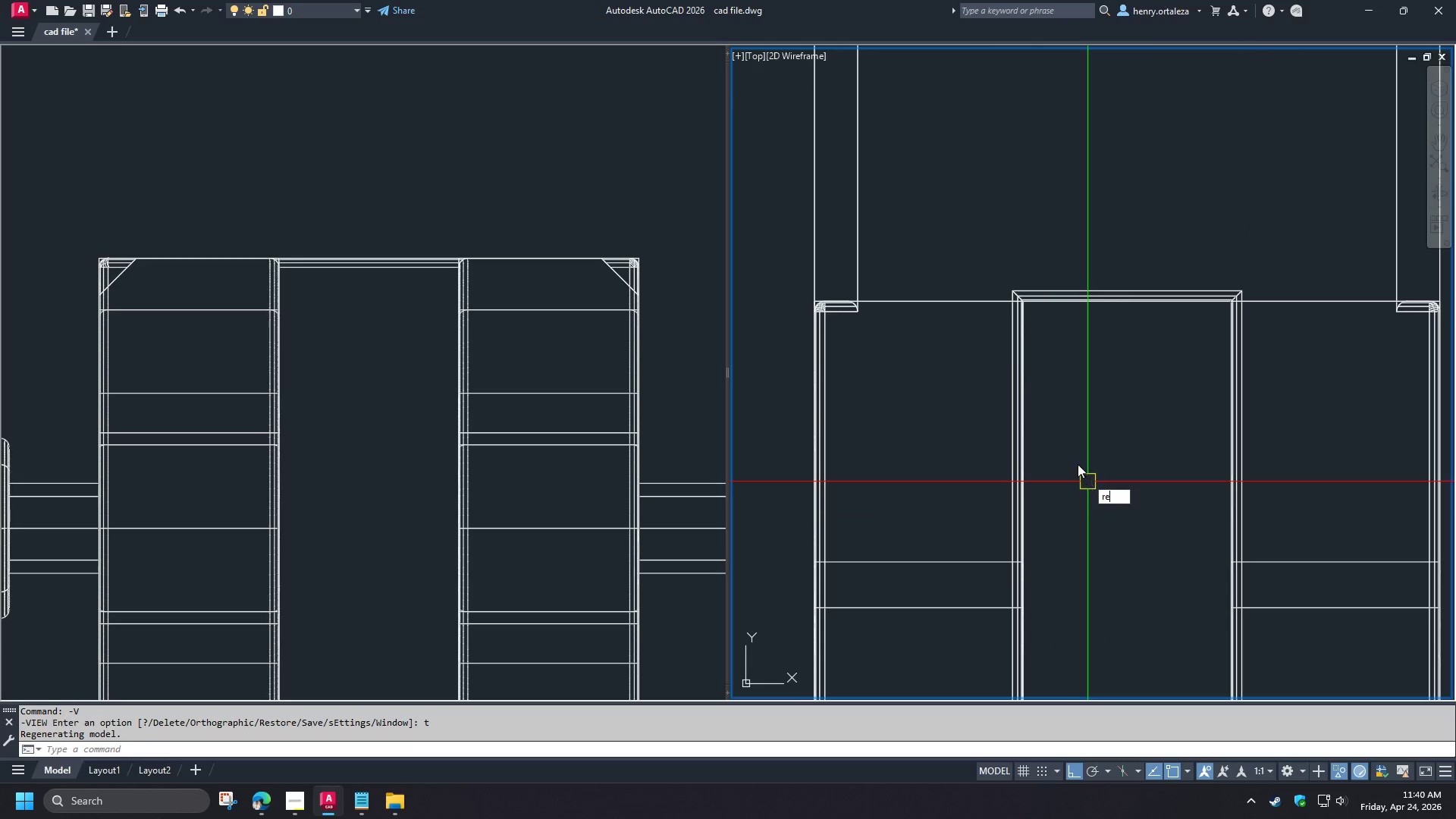 
scroll: coordinate [1083, 664], scroll_direction: up, amount: 6.0
 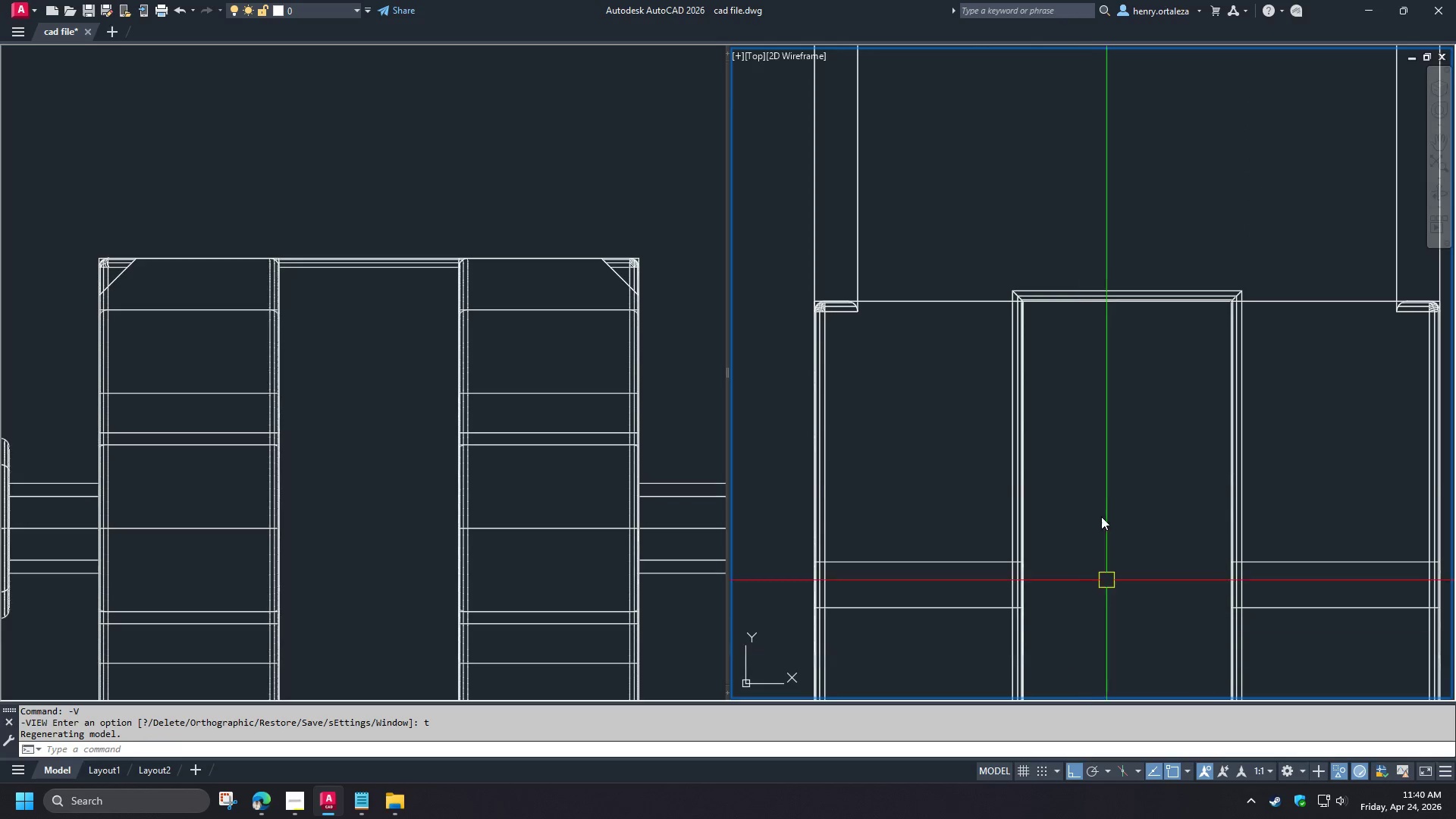 
hold_key(key=C, duration=17.42)
 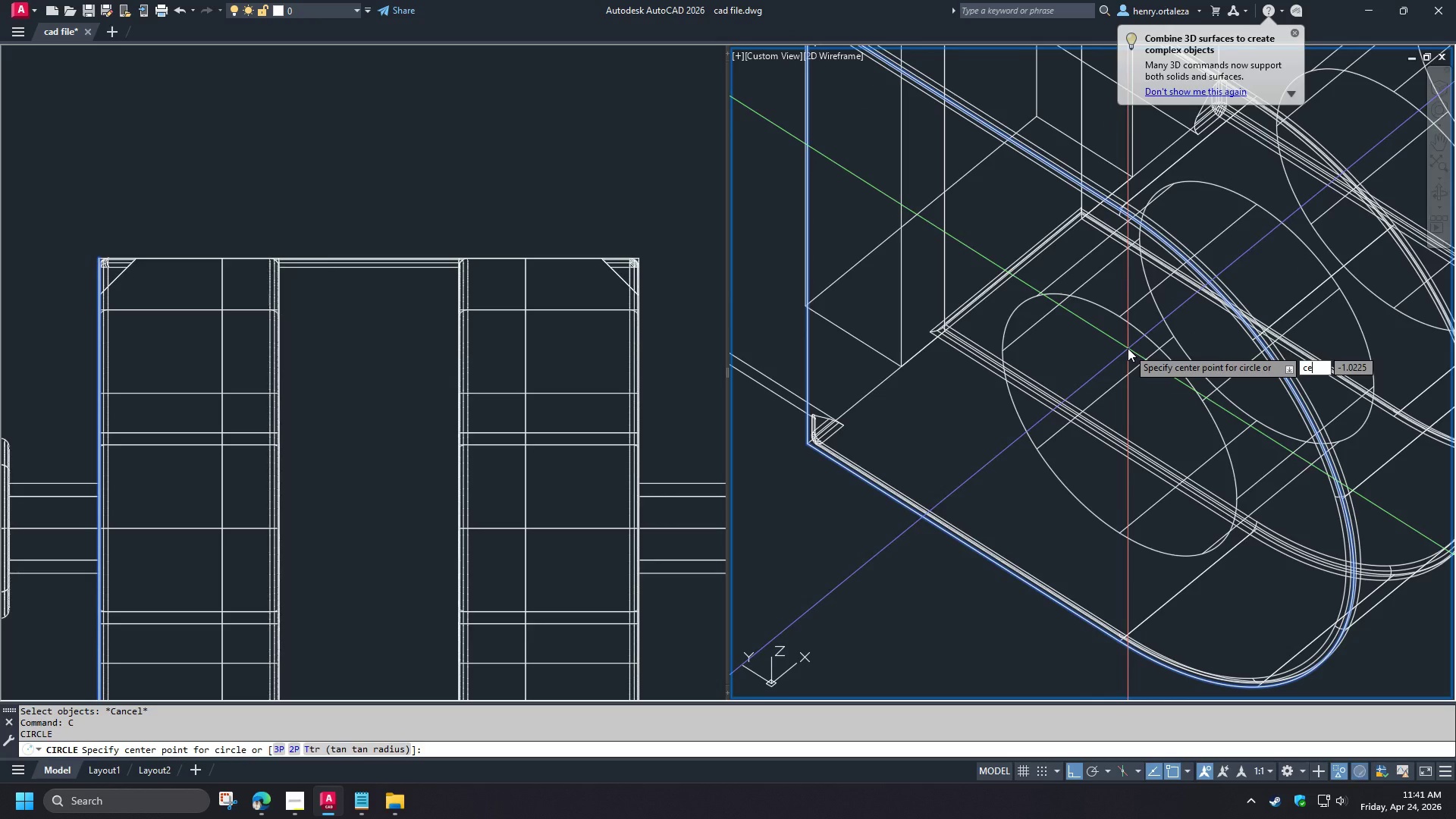 
key(Space)
 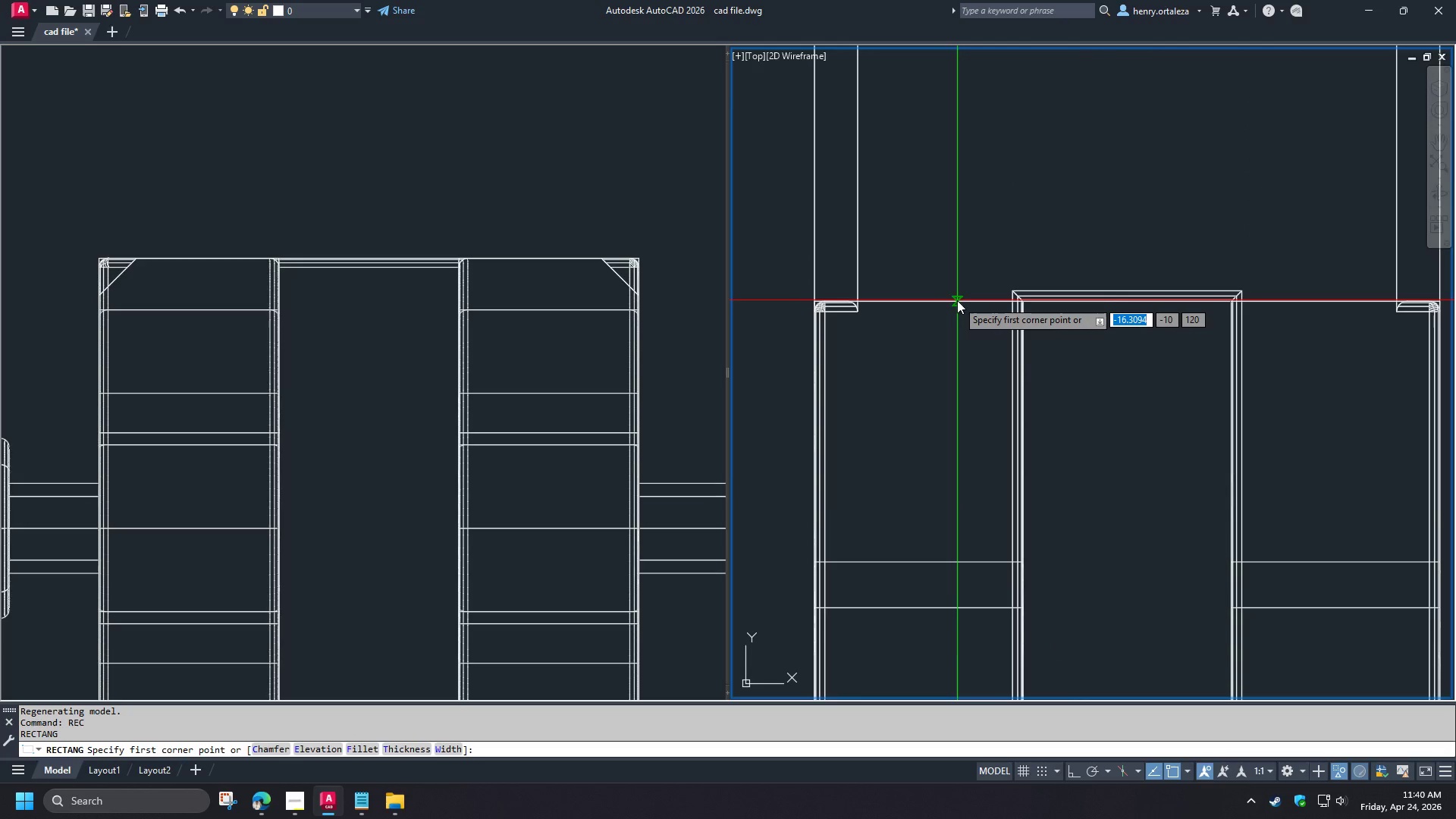 
left_click([957, 300])
 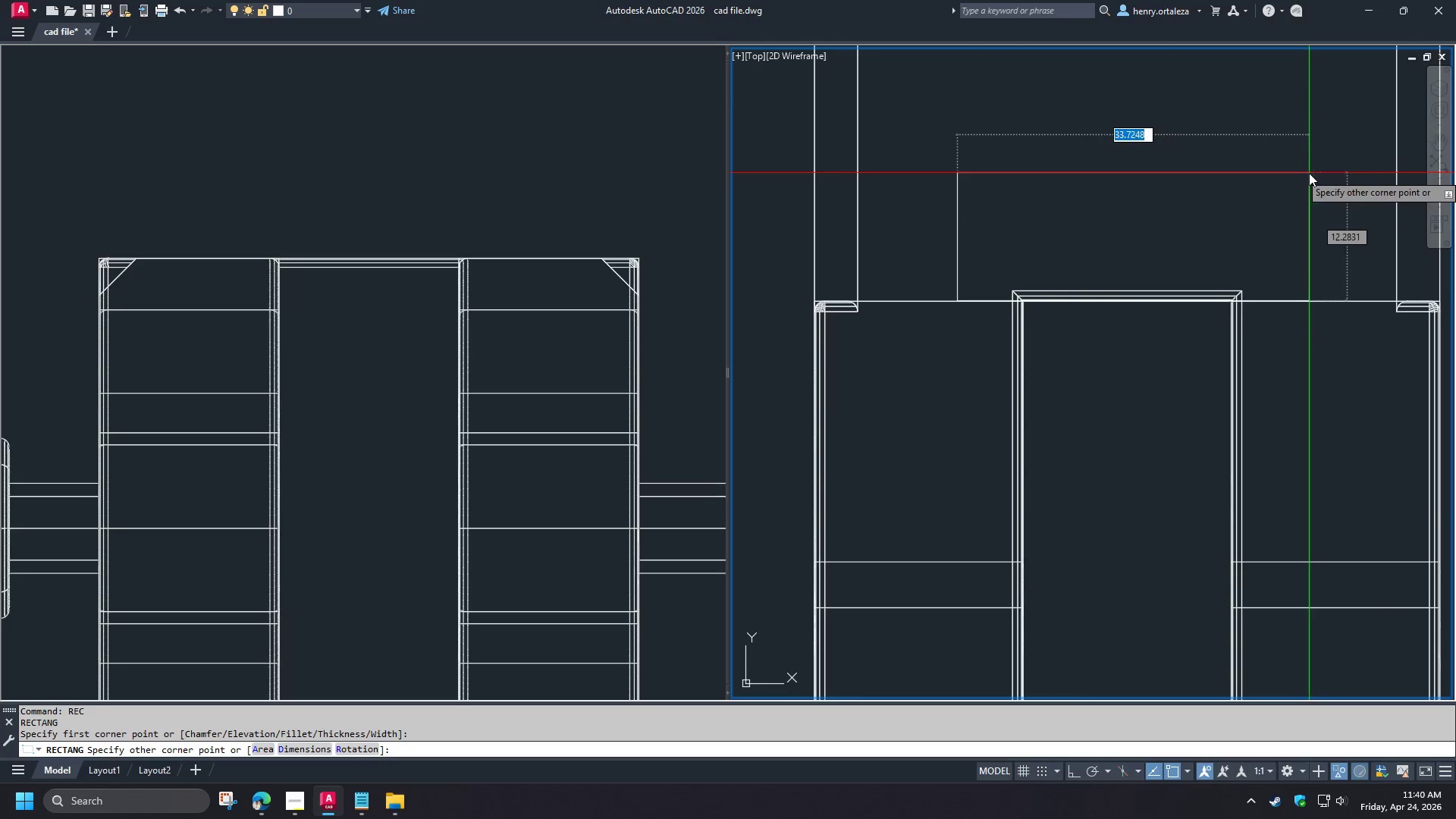 
left_click([1309, 173])
 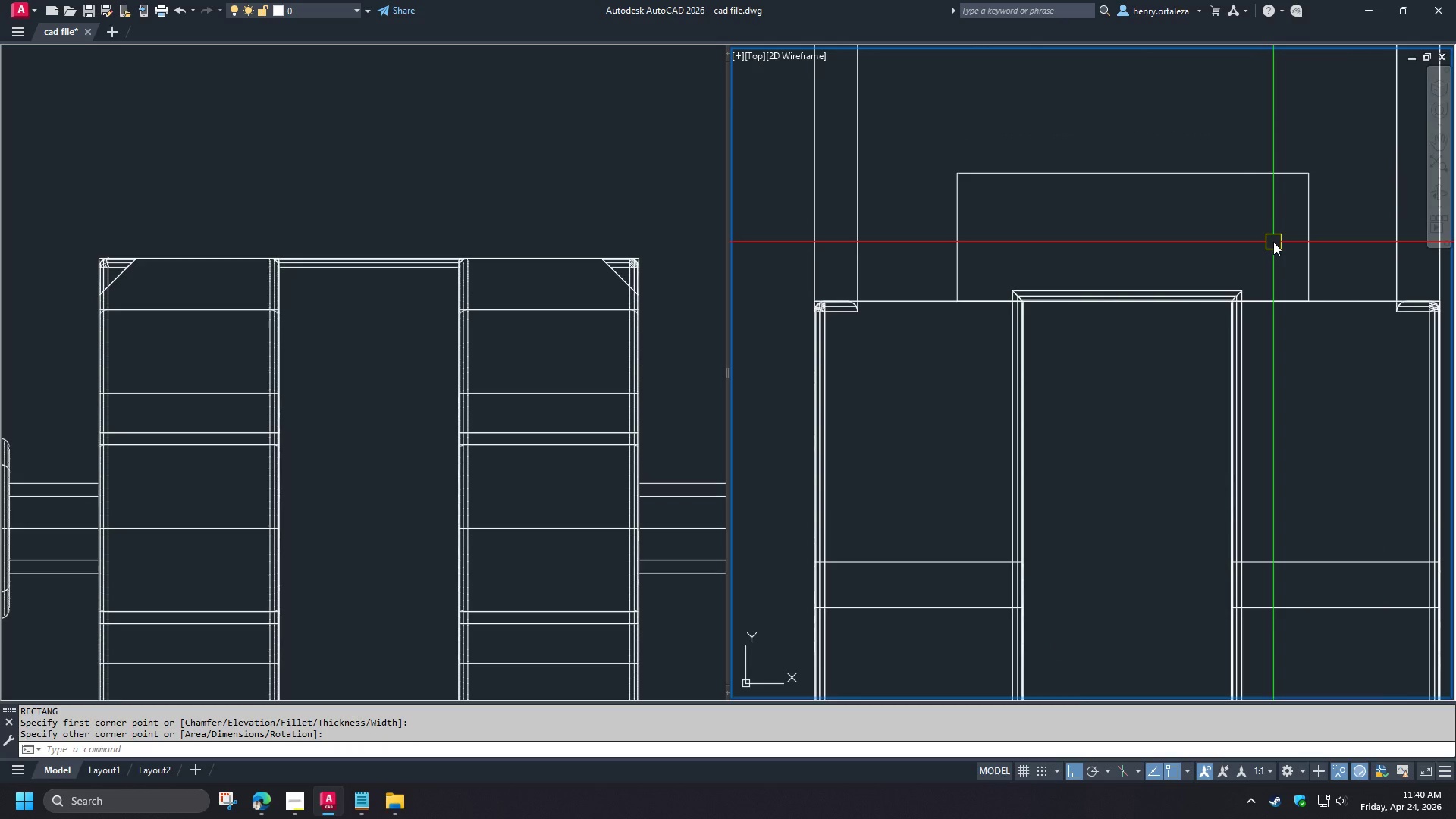 
hold_key(key=ShiftLeft, duration=1.5)
 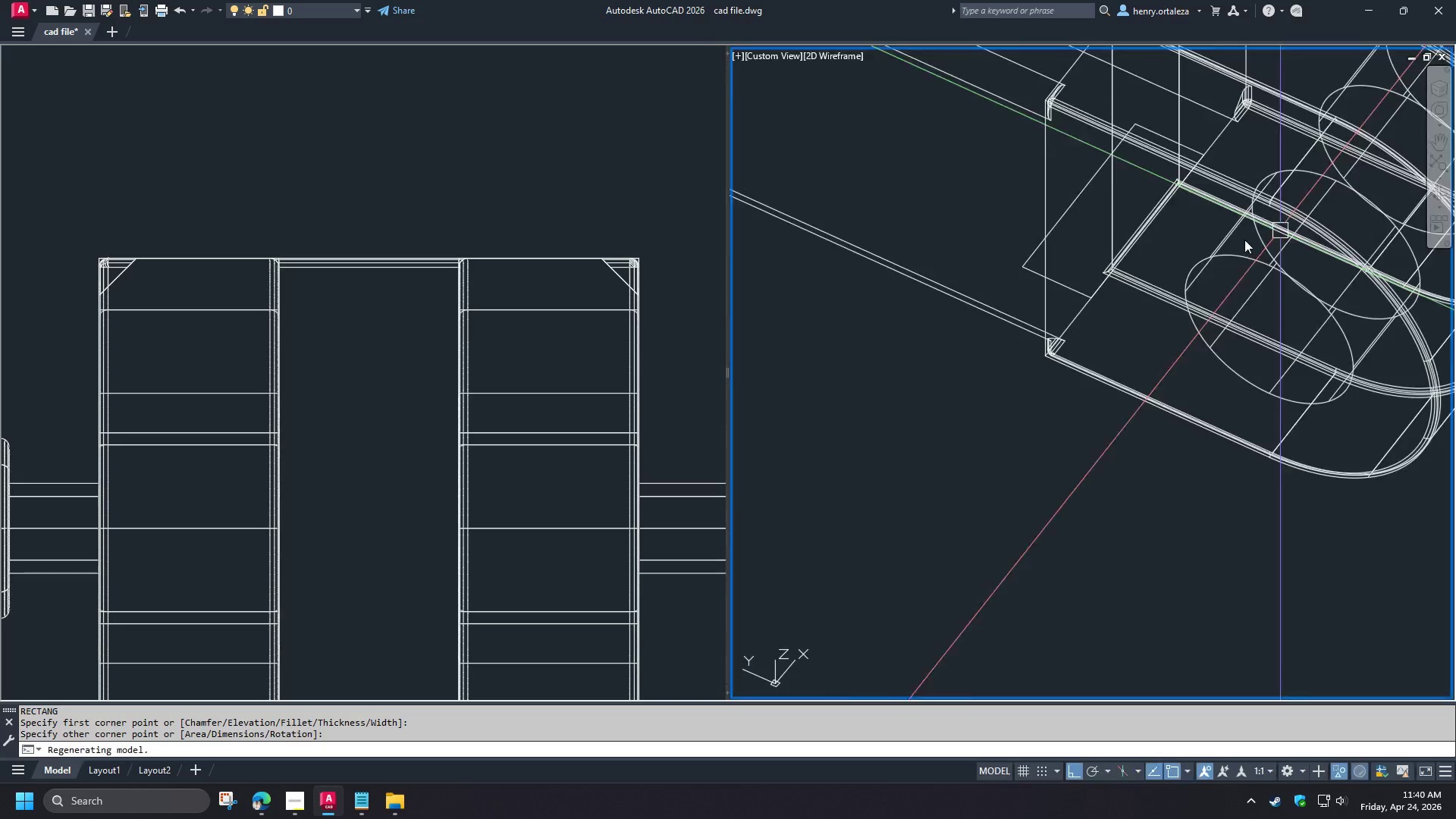 
scroll: coordinate [1273, 243], scroll_direction: down, amount: 1.0
 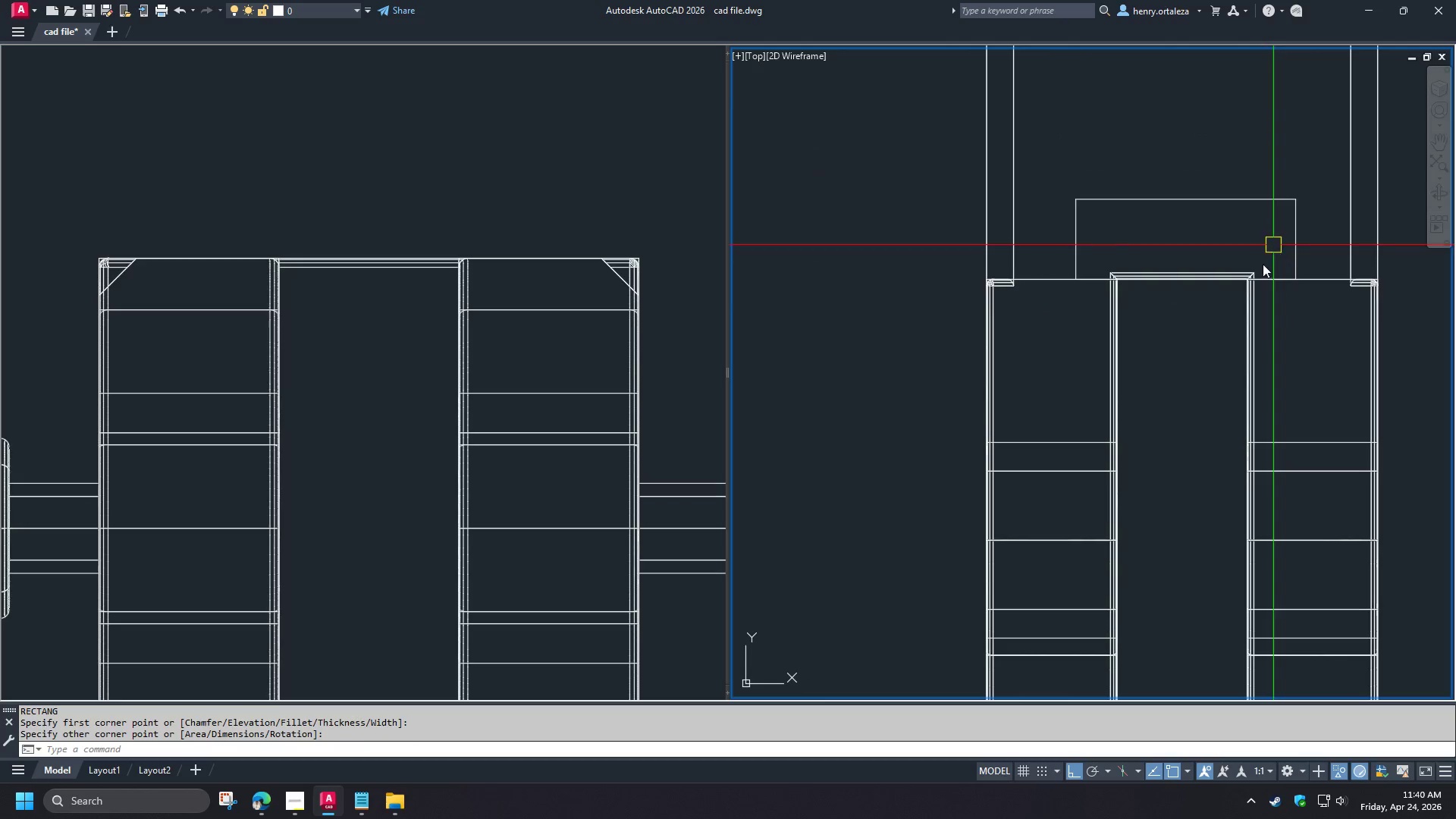 
hold_key(key=ShiftLeft, duration=0.44)
 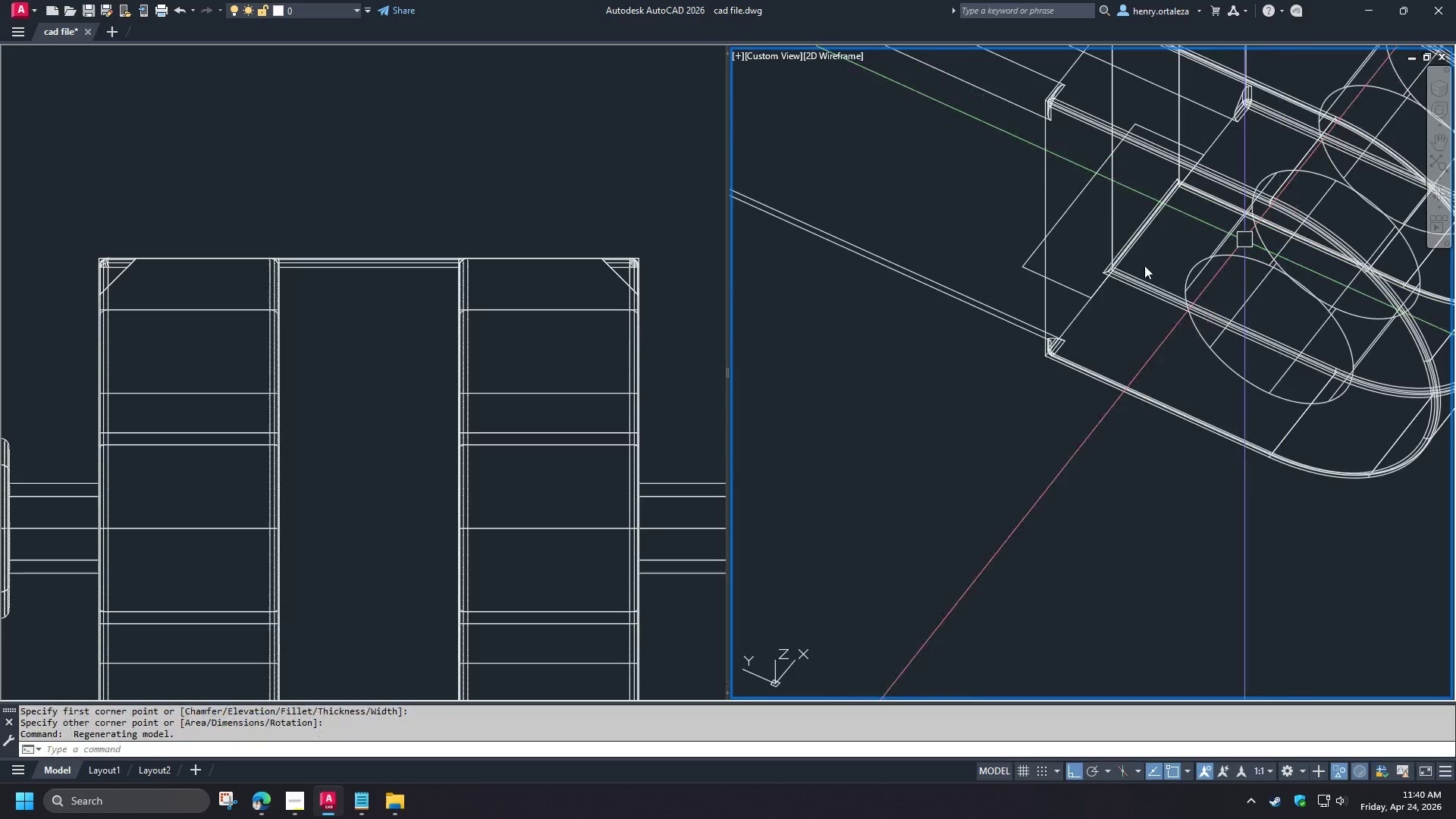 
type(ext )
 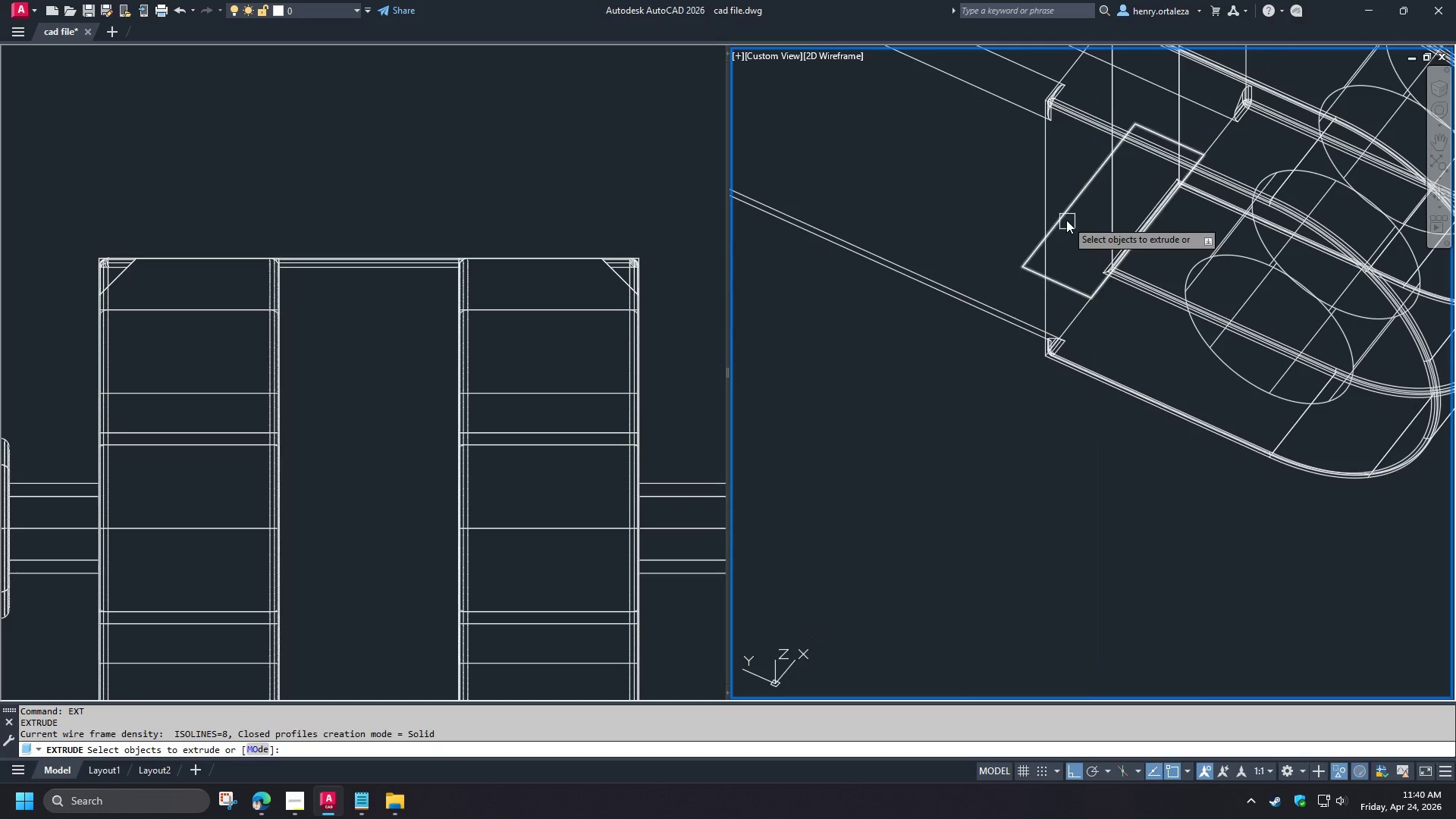 
left_click([1066, 220])
 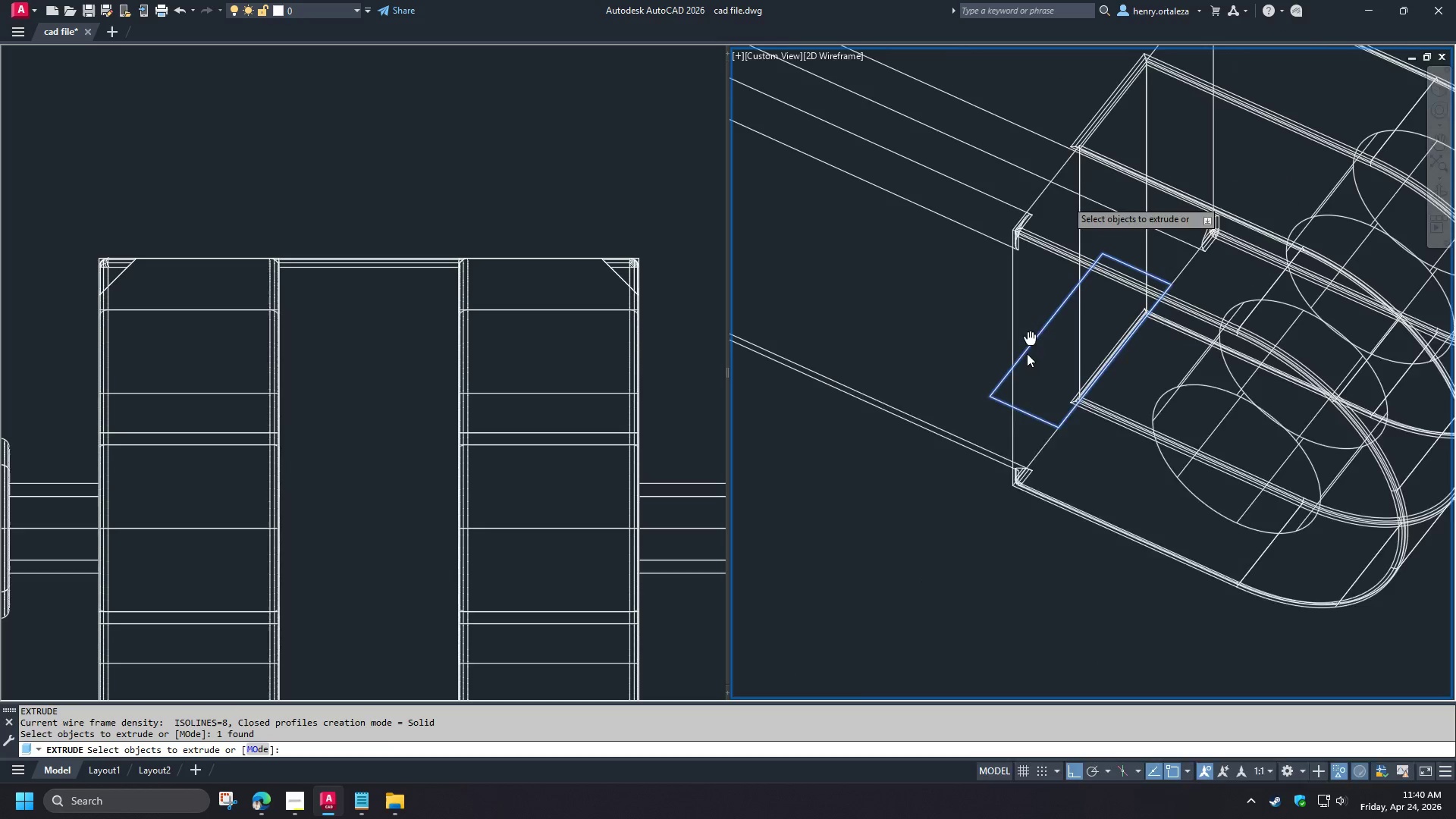 
key(Space)
 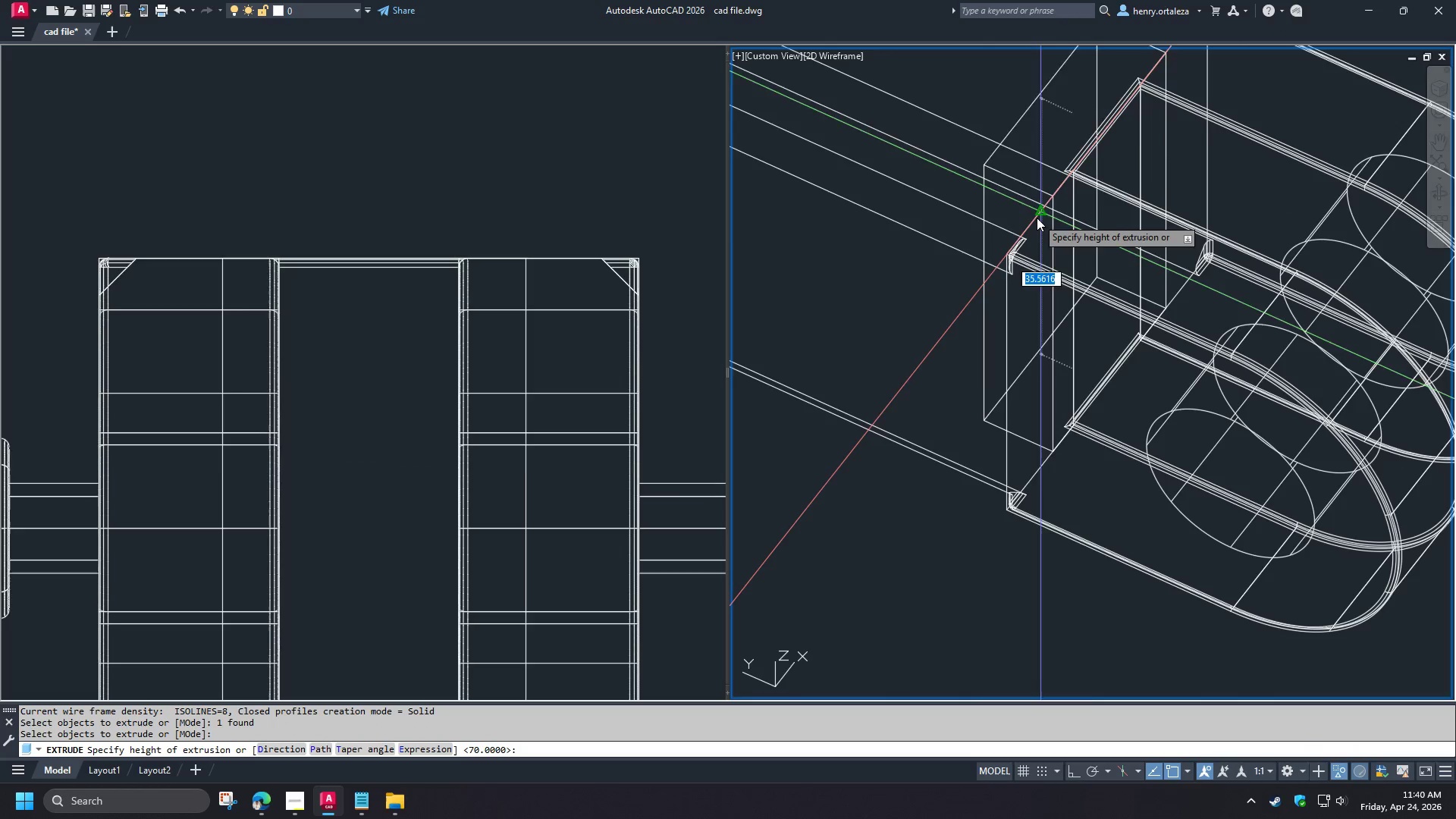 
left_click([1037, 218])
 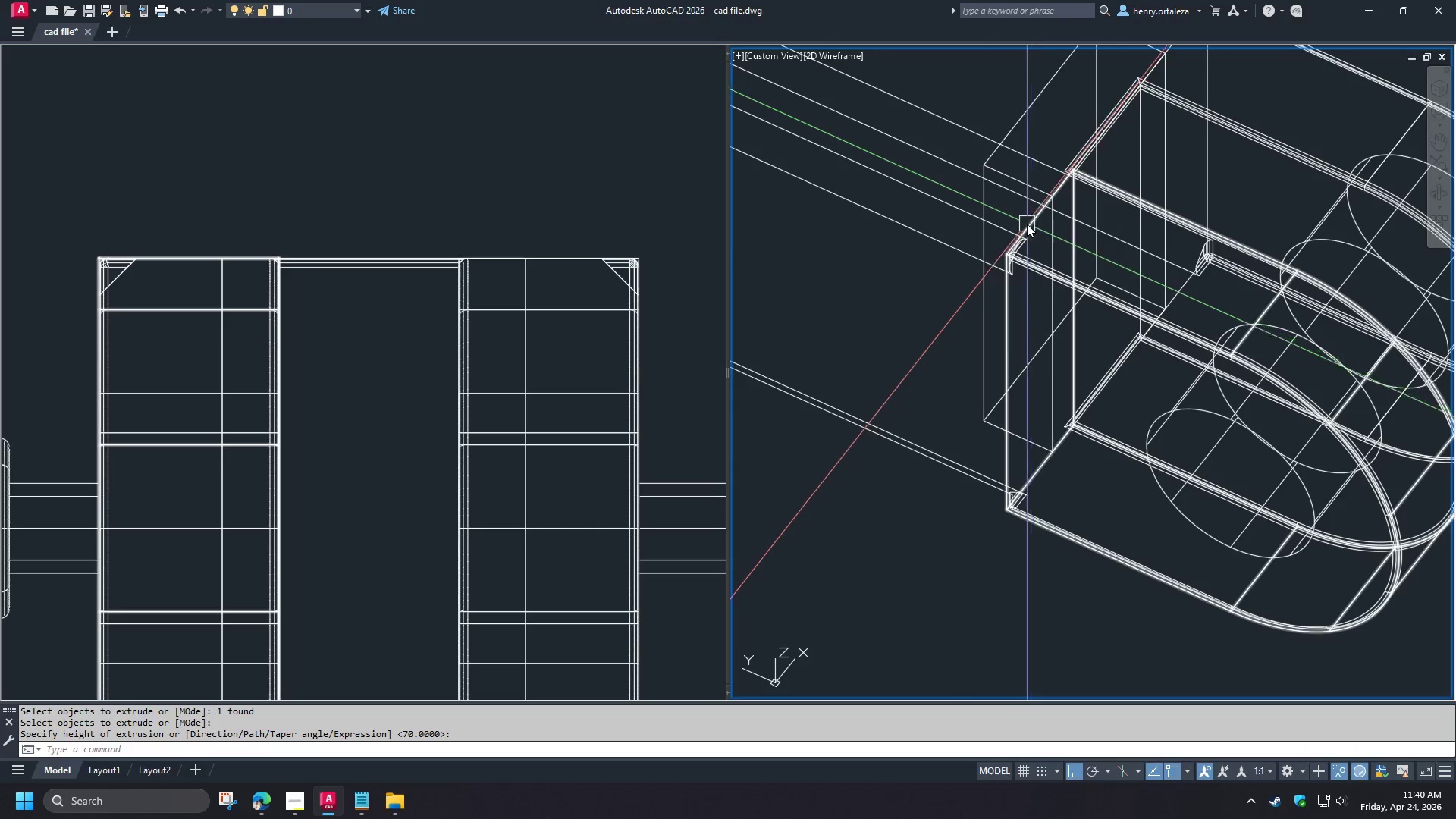 
hold_key(key=ShiftLeft, duration=1.5)
 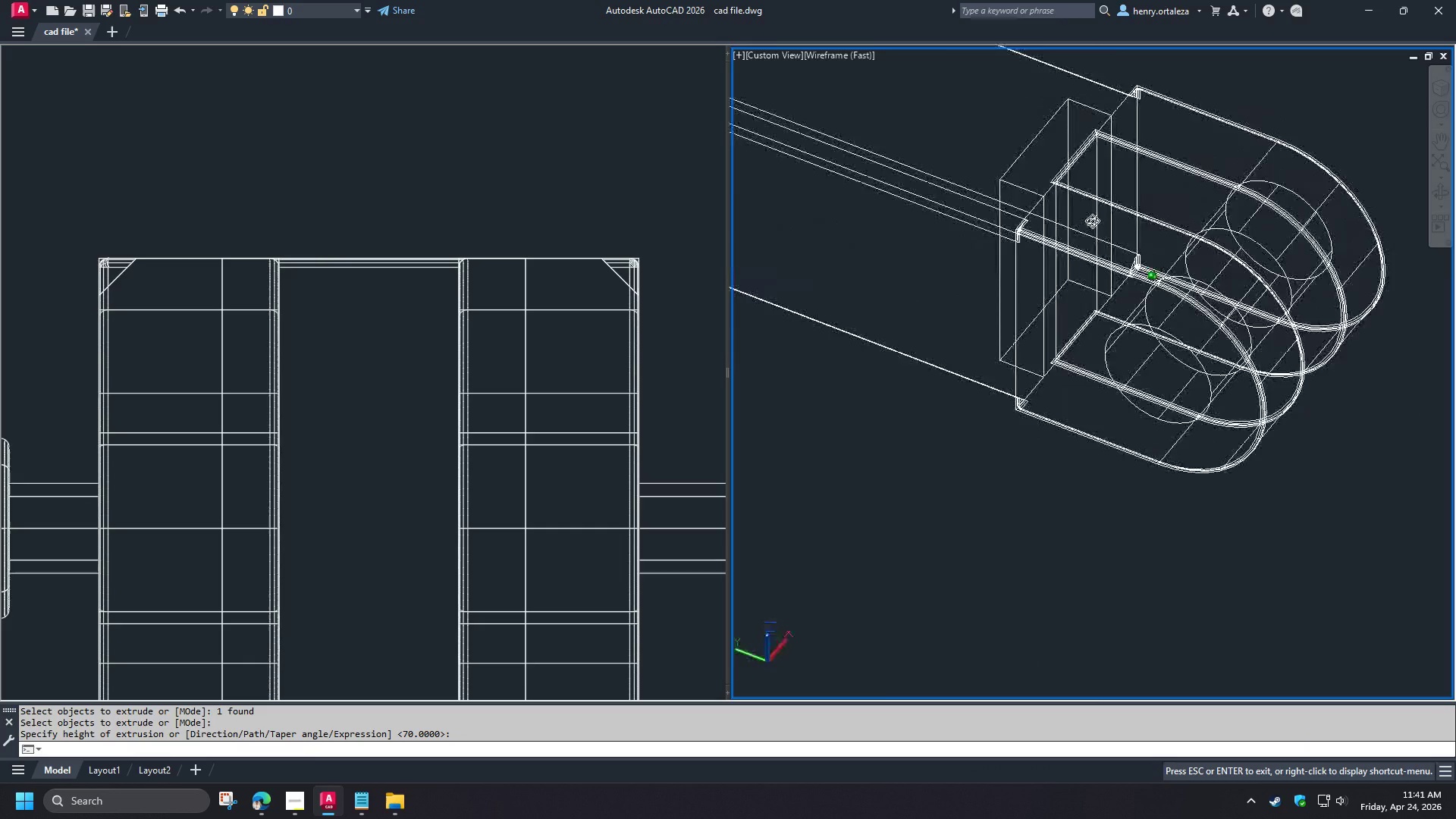 
scroll: coordinate [1027, 224], scroll_direction: down, amount: 1.0
 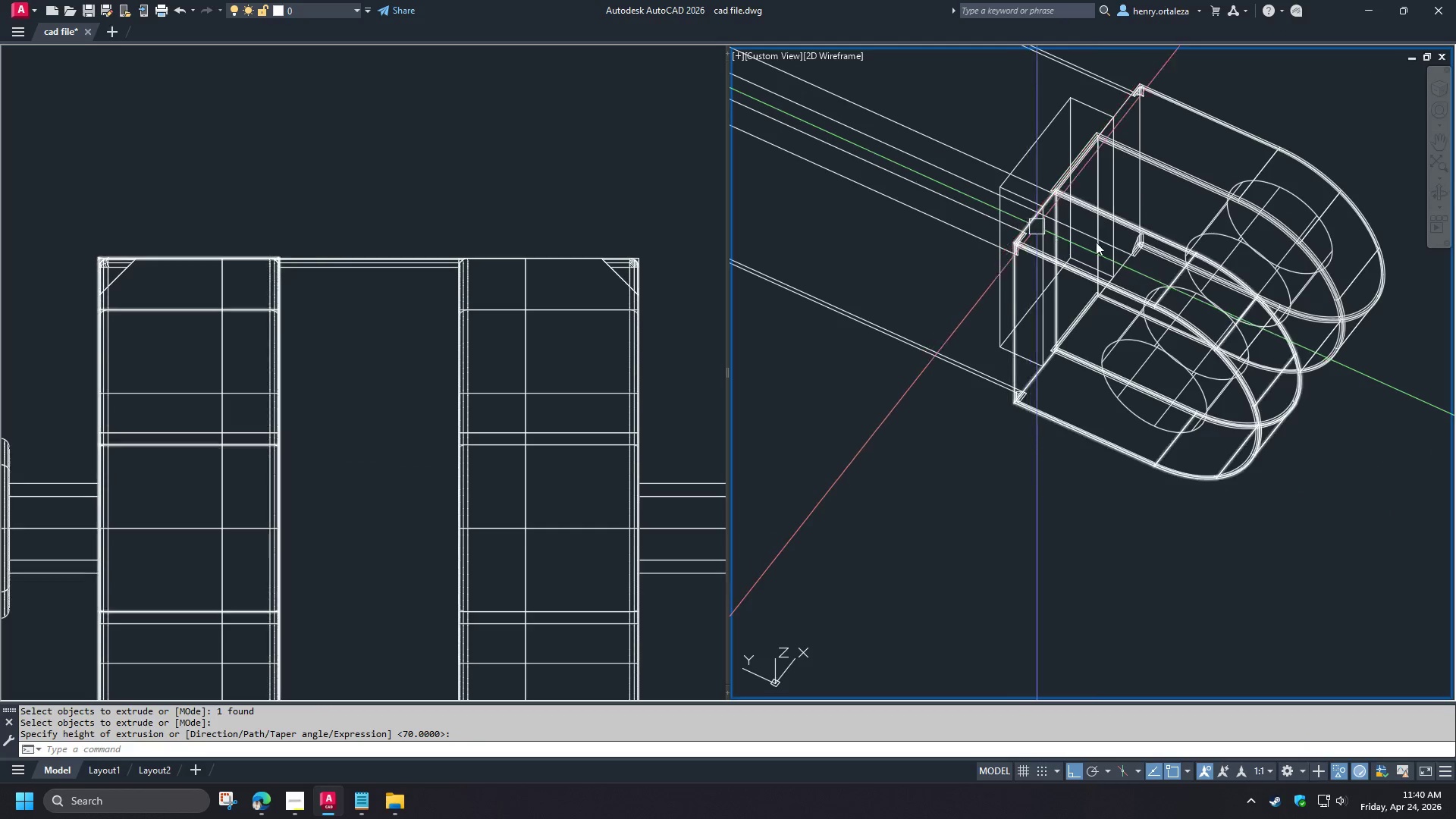 
hold_key(key=ShiftLeft, duration=1.2)
 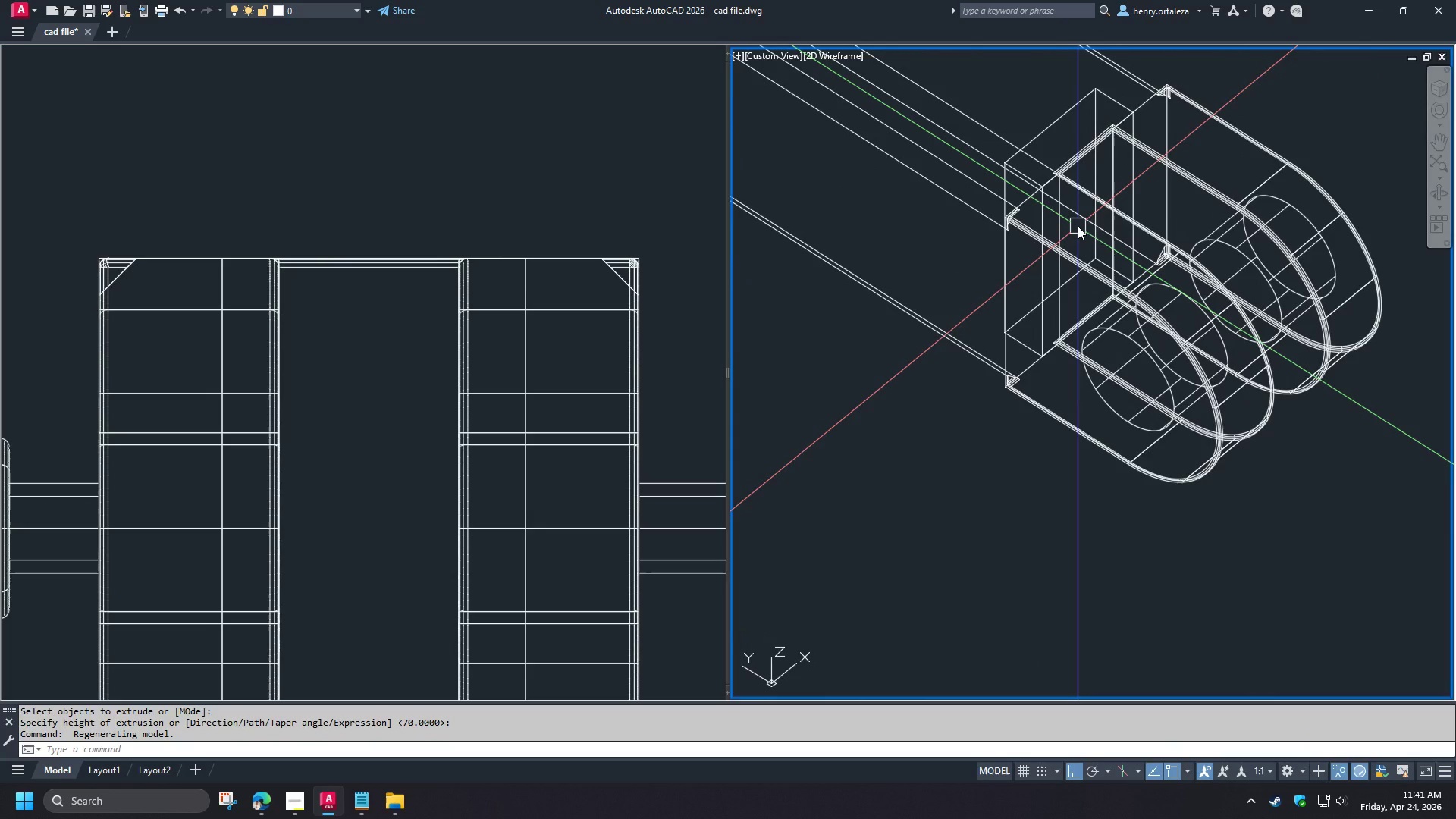 
type(uni )
 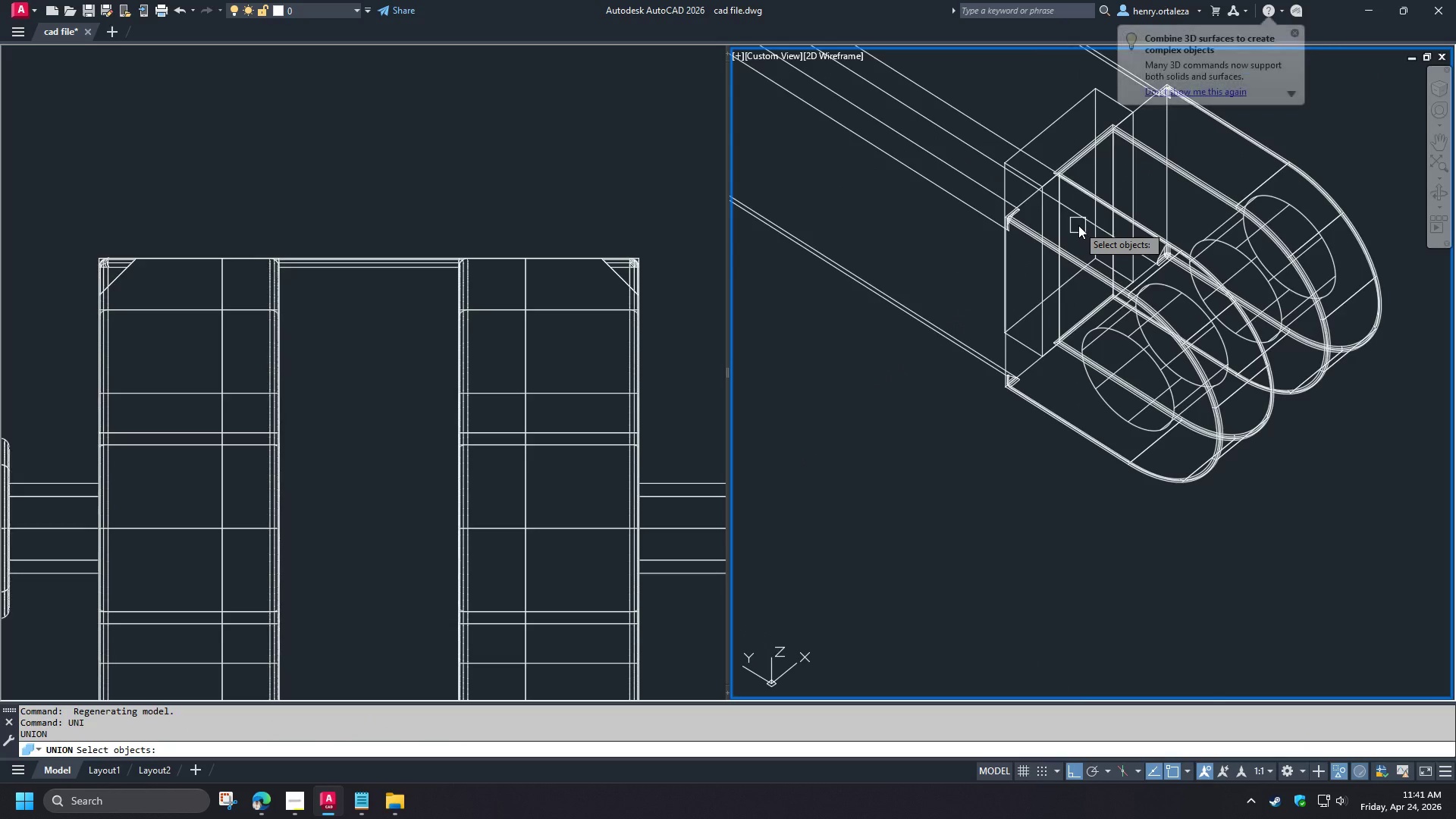 
key(Escape)
 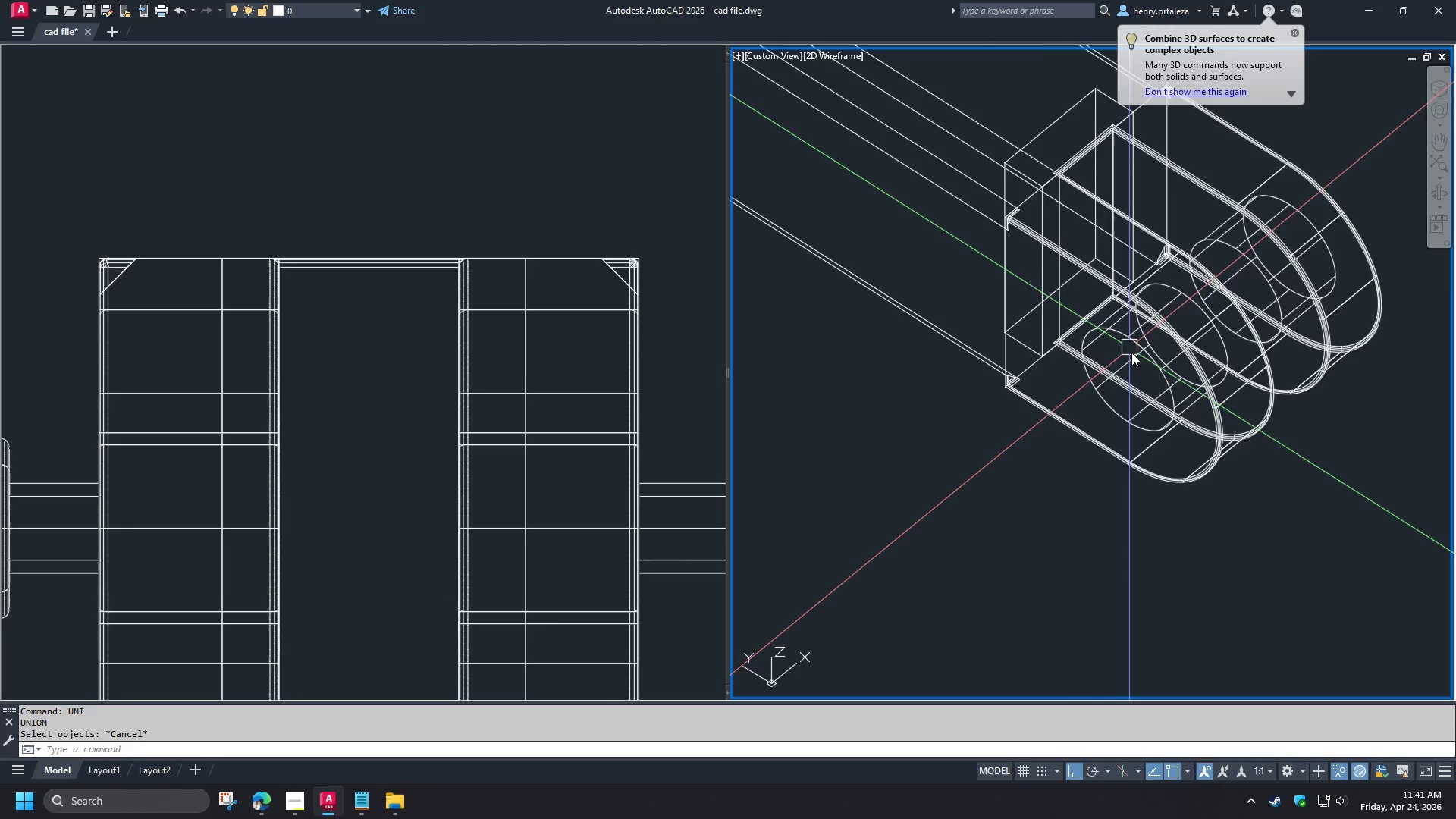 
key(Space)
 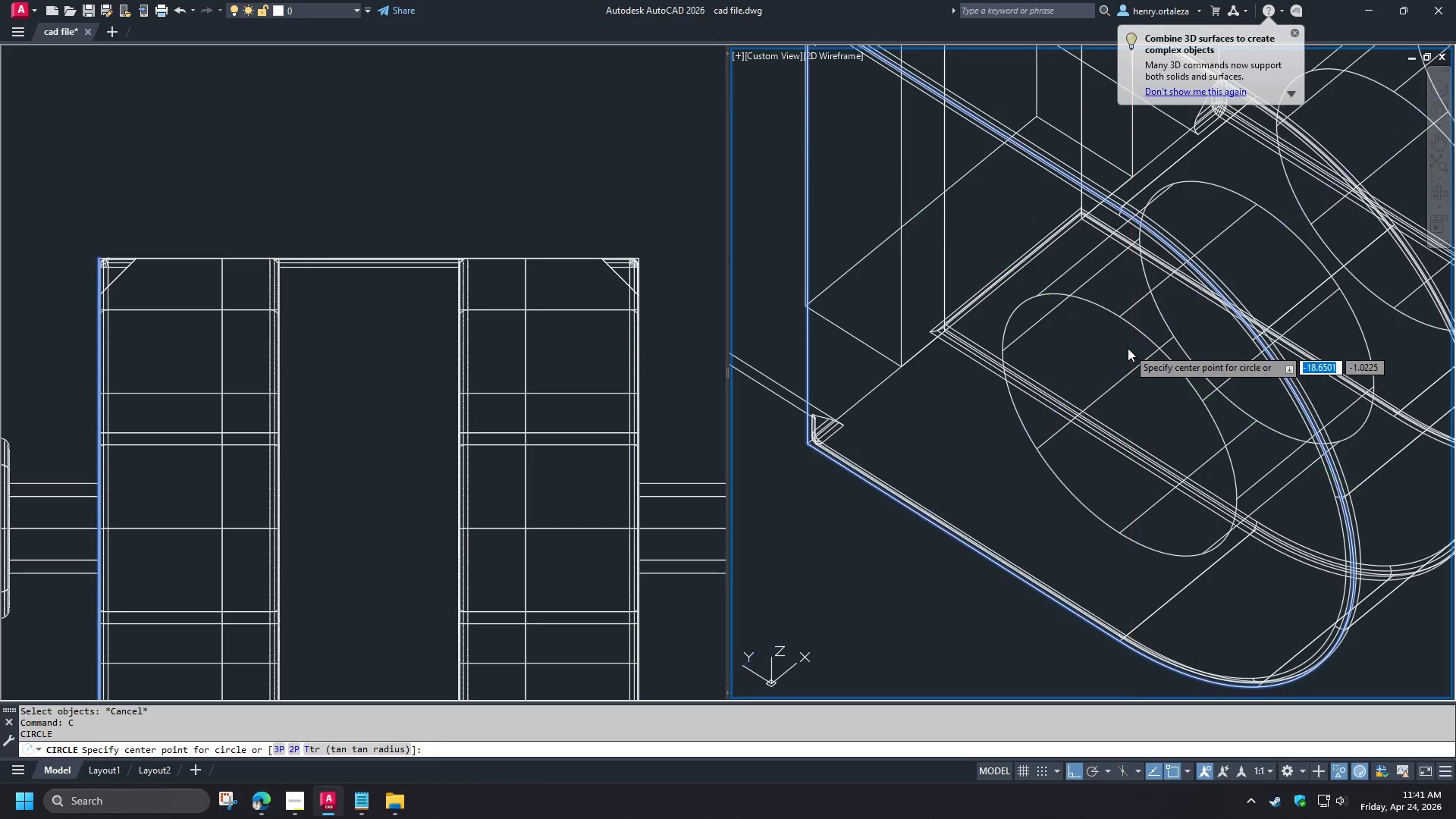 
scroll: coordinate [1133, 347], scroll_direction: up, amount: 2.0
 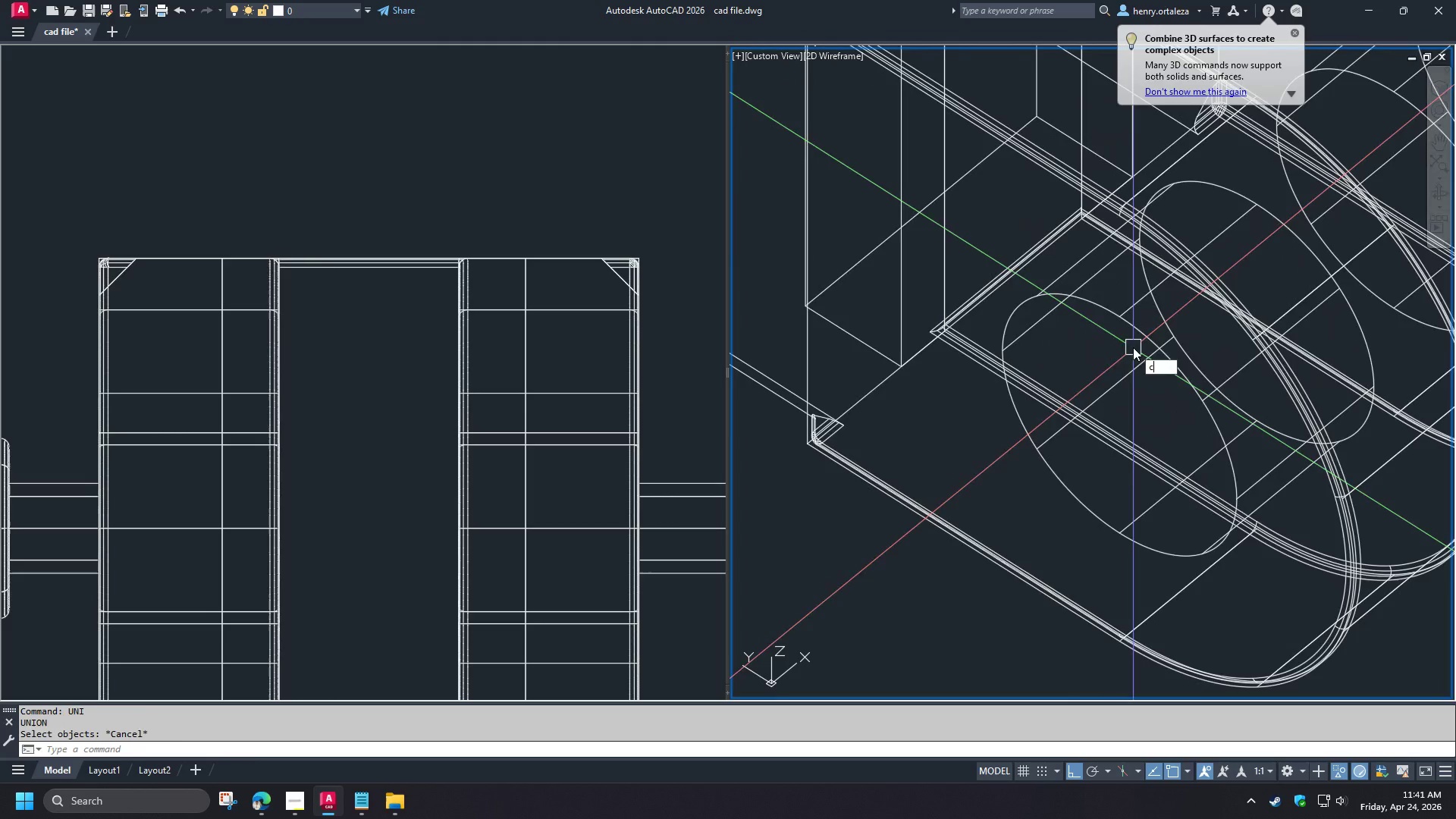 
type(cen )
 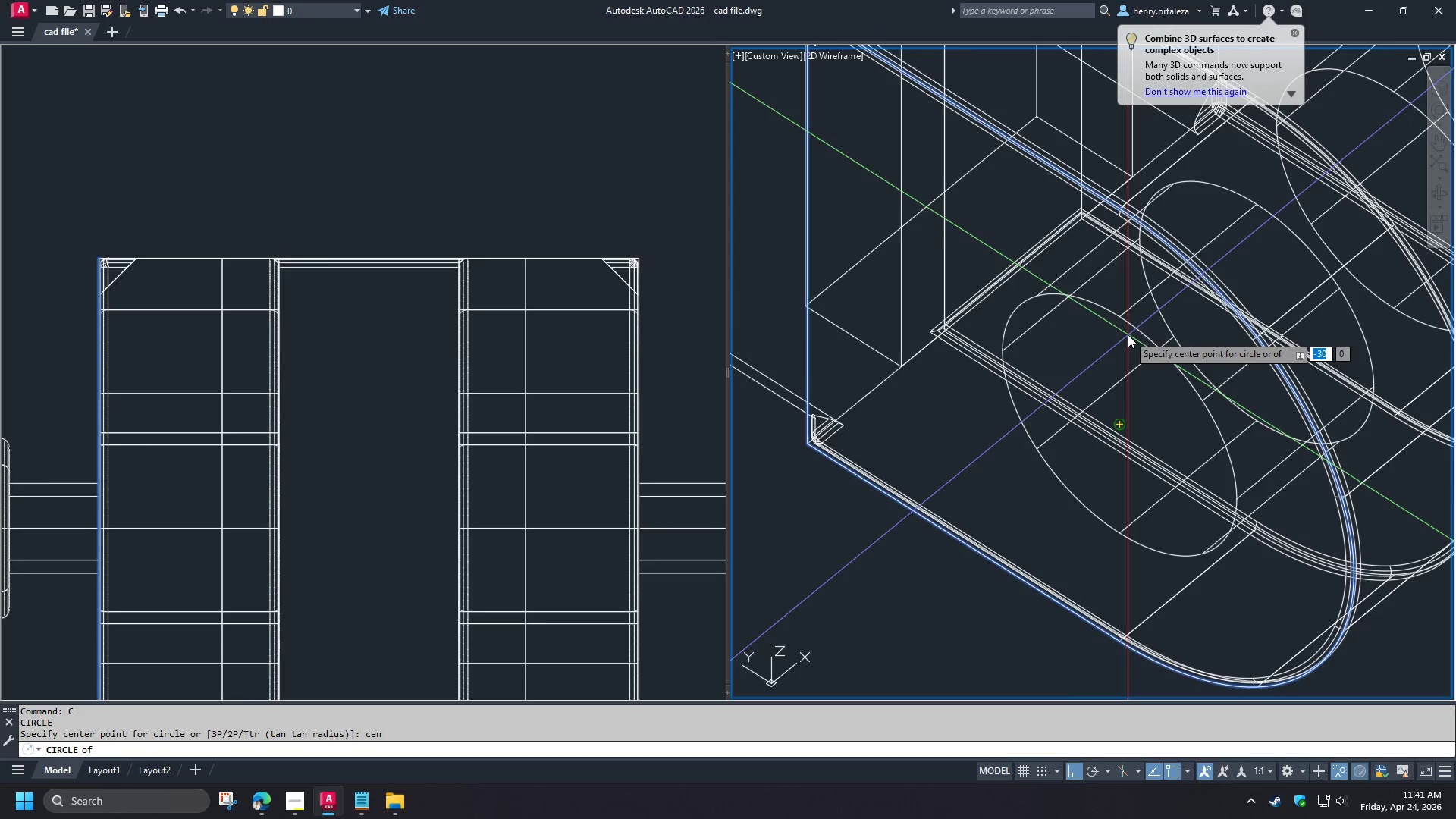 
left_click([1128, 334])
 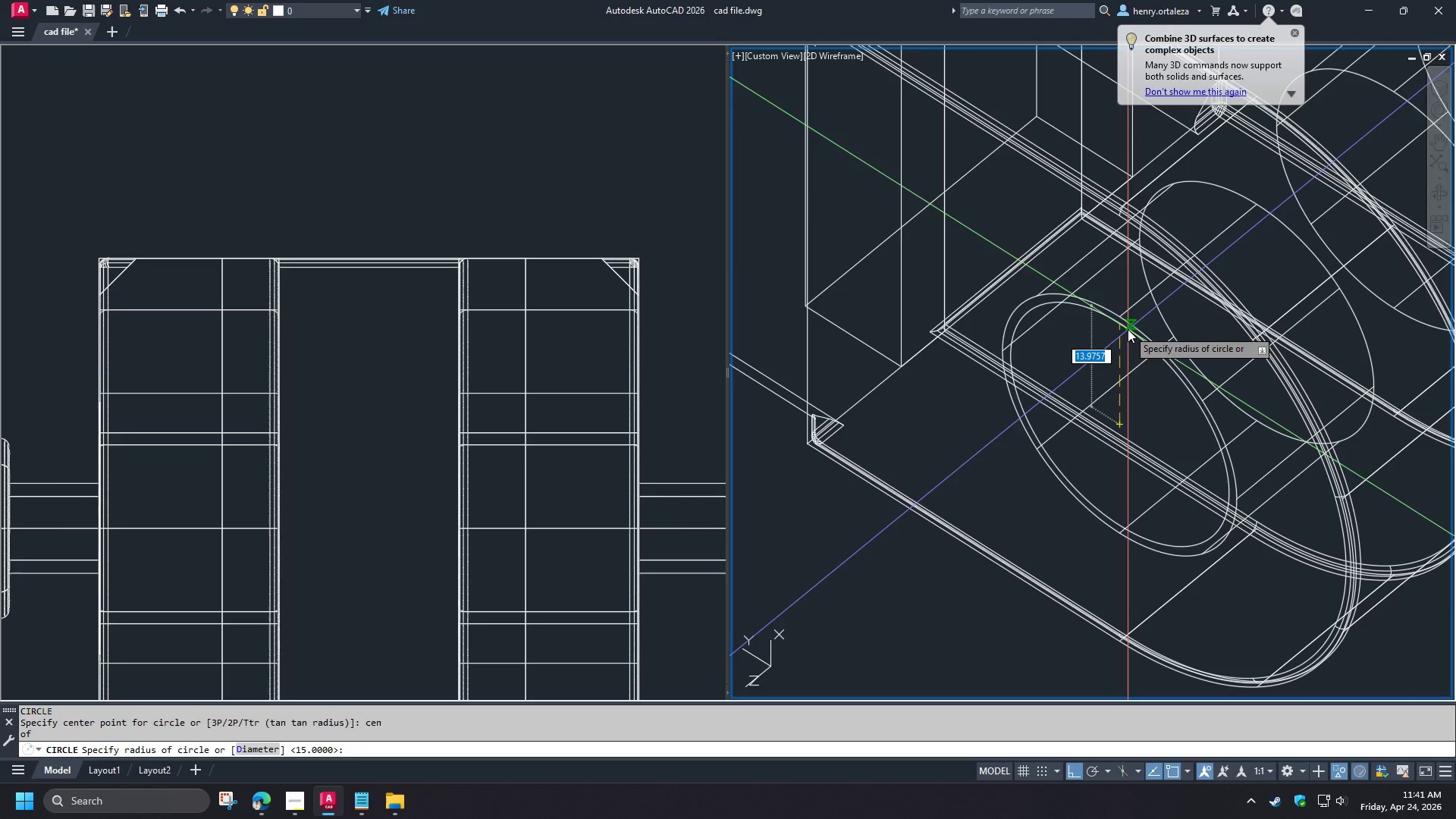 
left_click([1128, 329])
 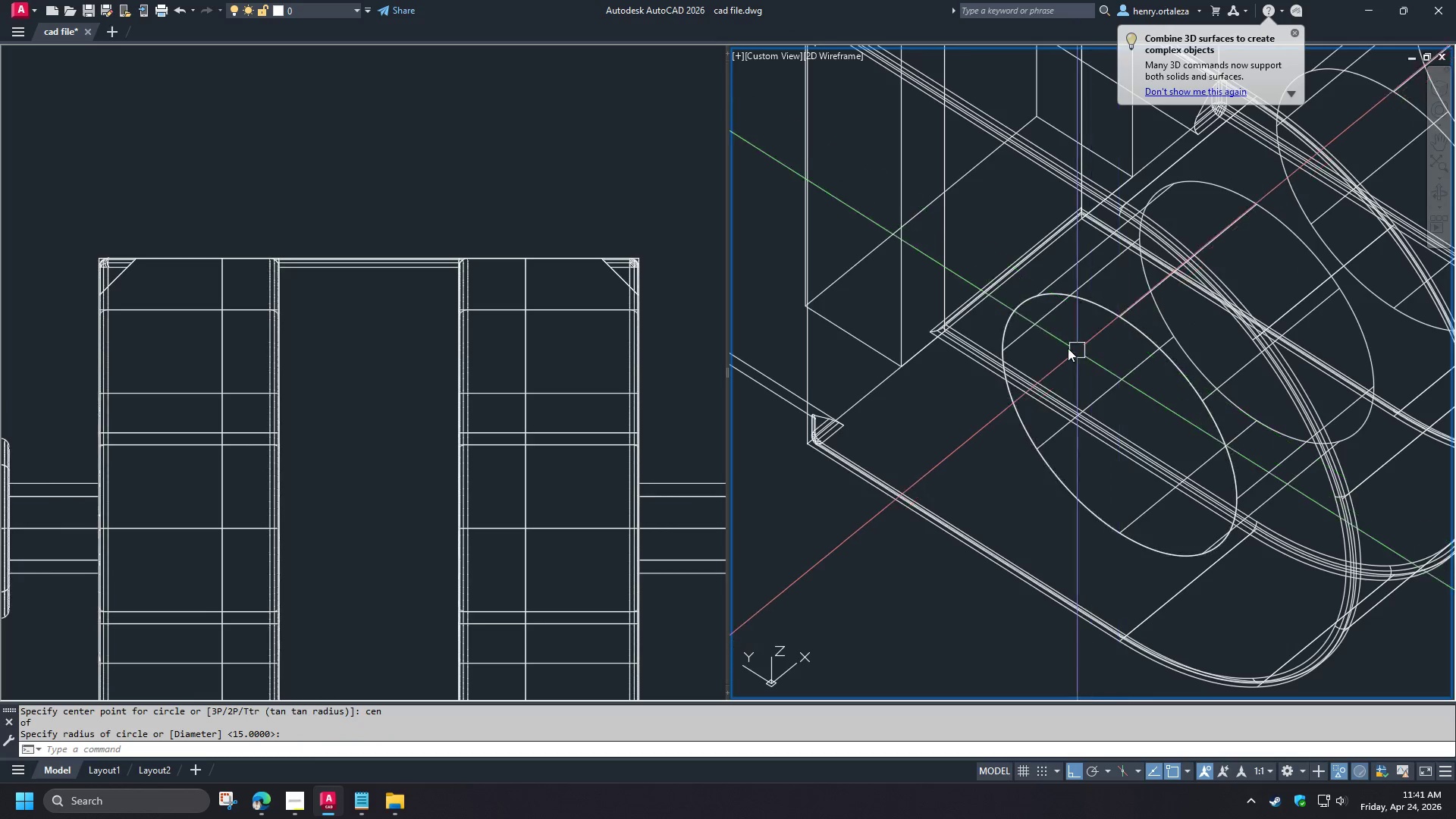 
scroll: coordinate [1061, 348], scroll_direction: down, amount: 3.0
 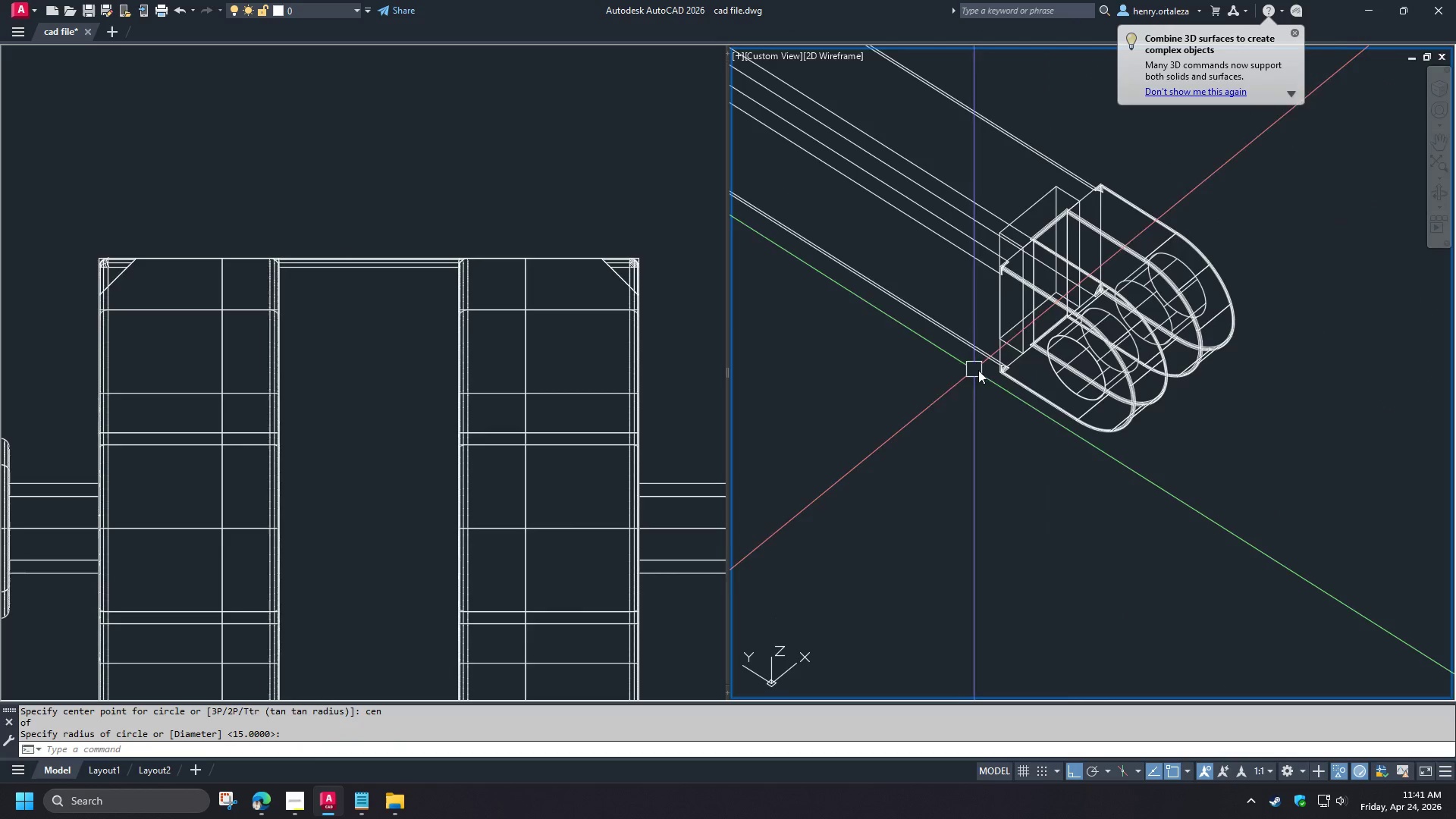 
type(ext )
 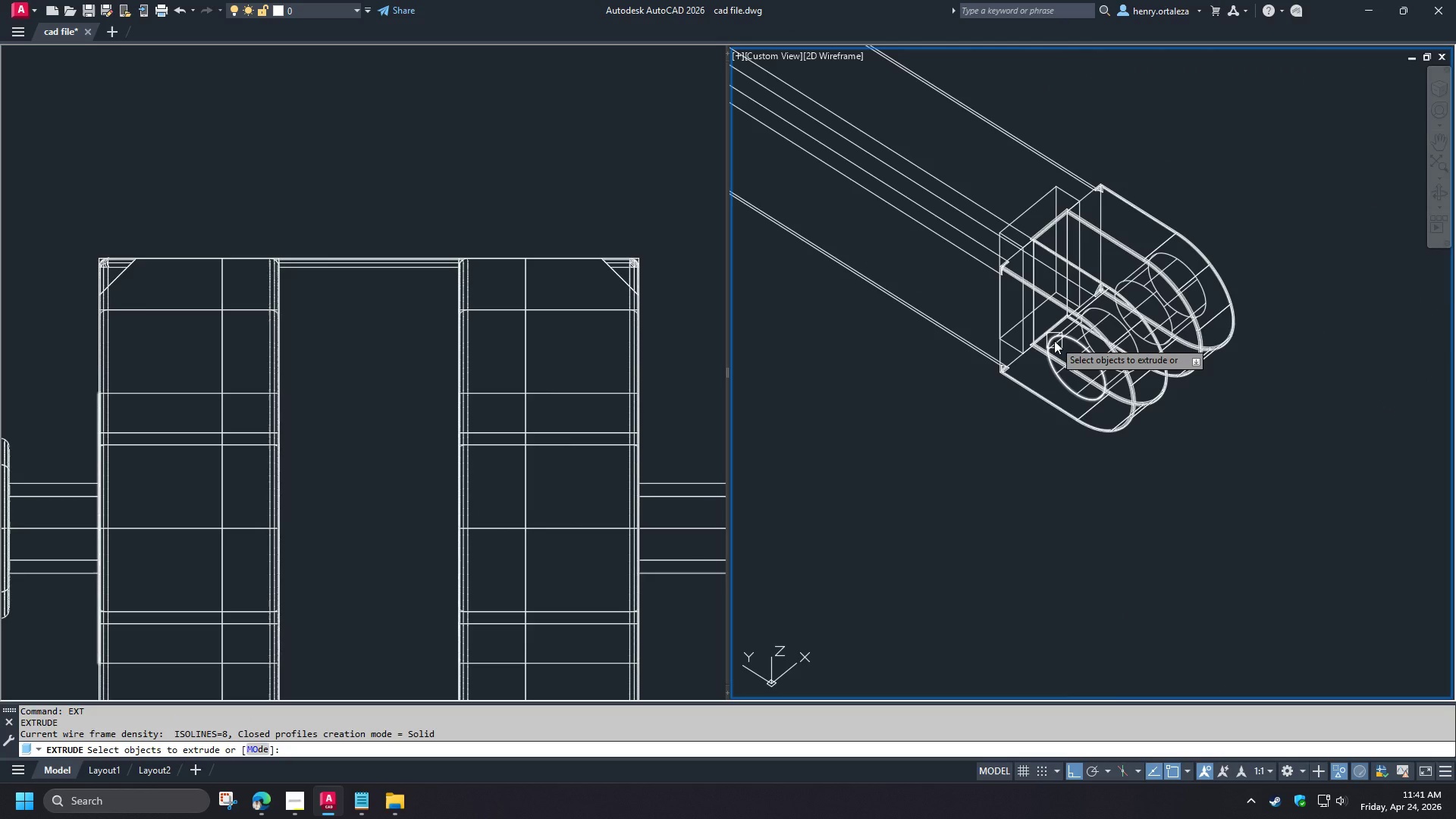 
left_click([1054, 340])
 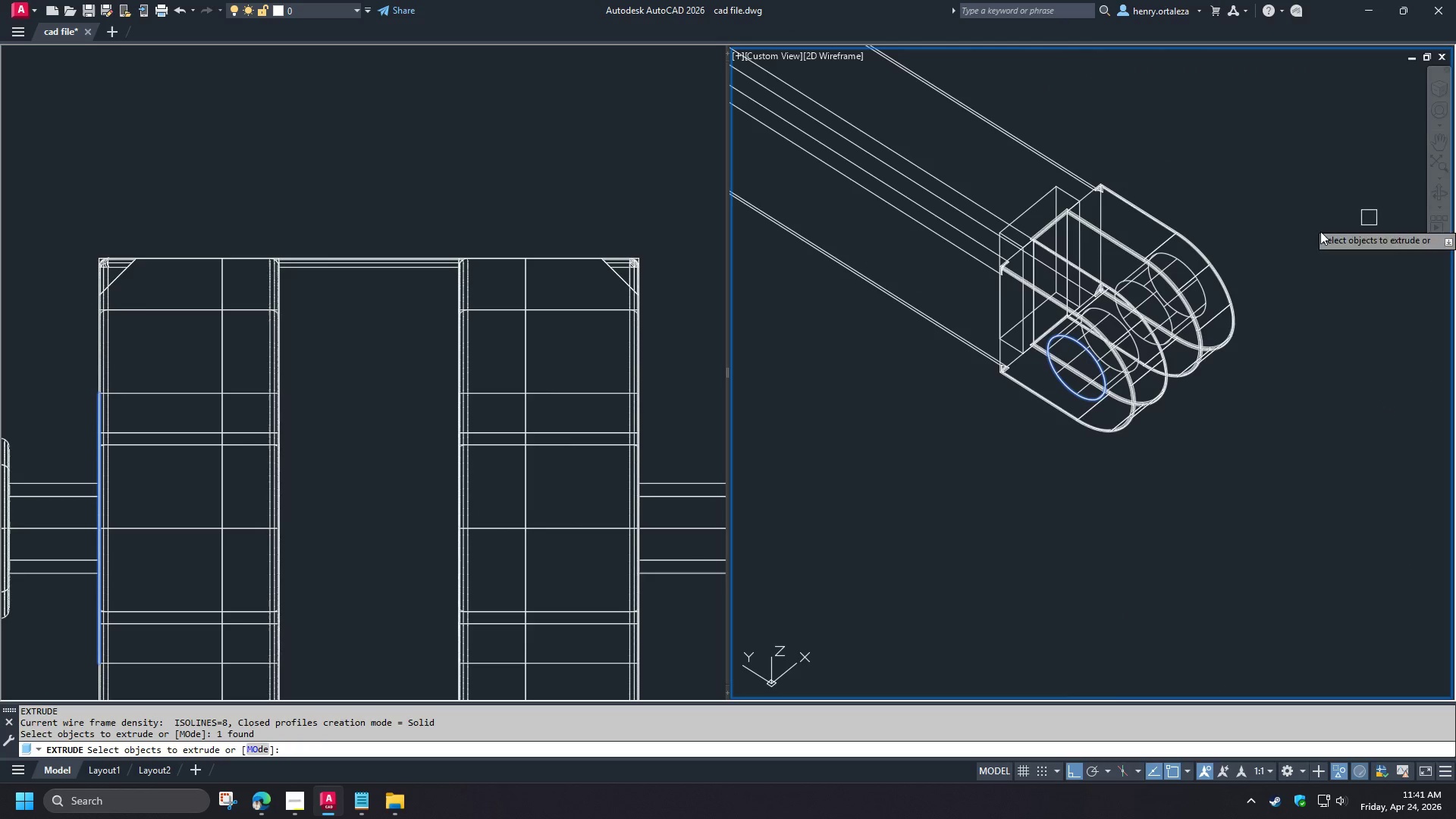 
key(Space)
 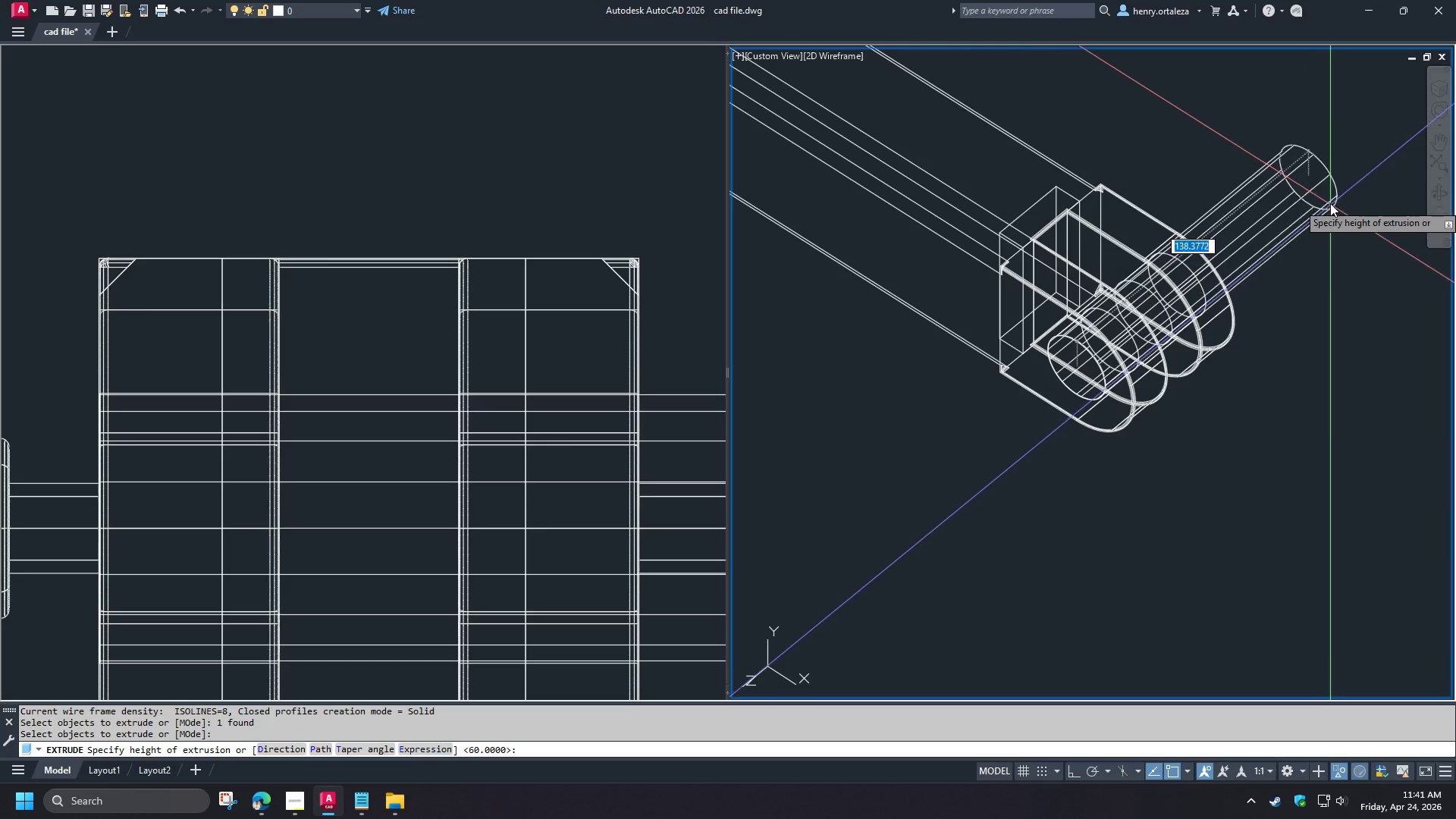 
left_click([1330, 203])
 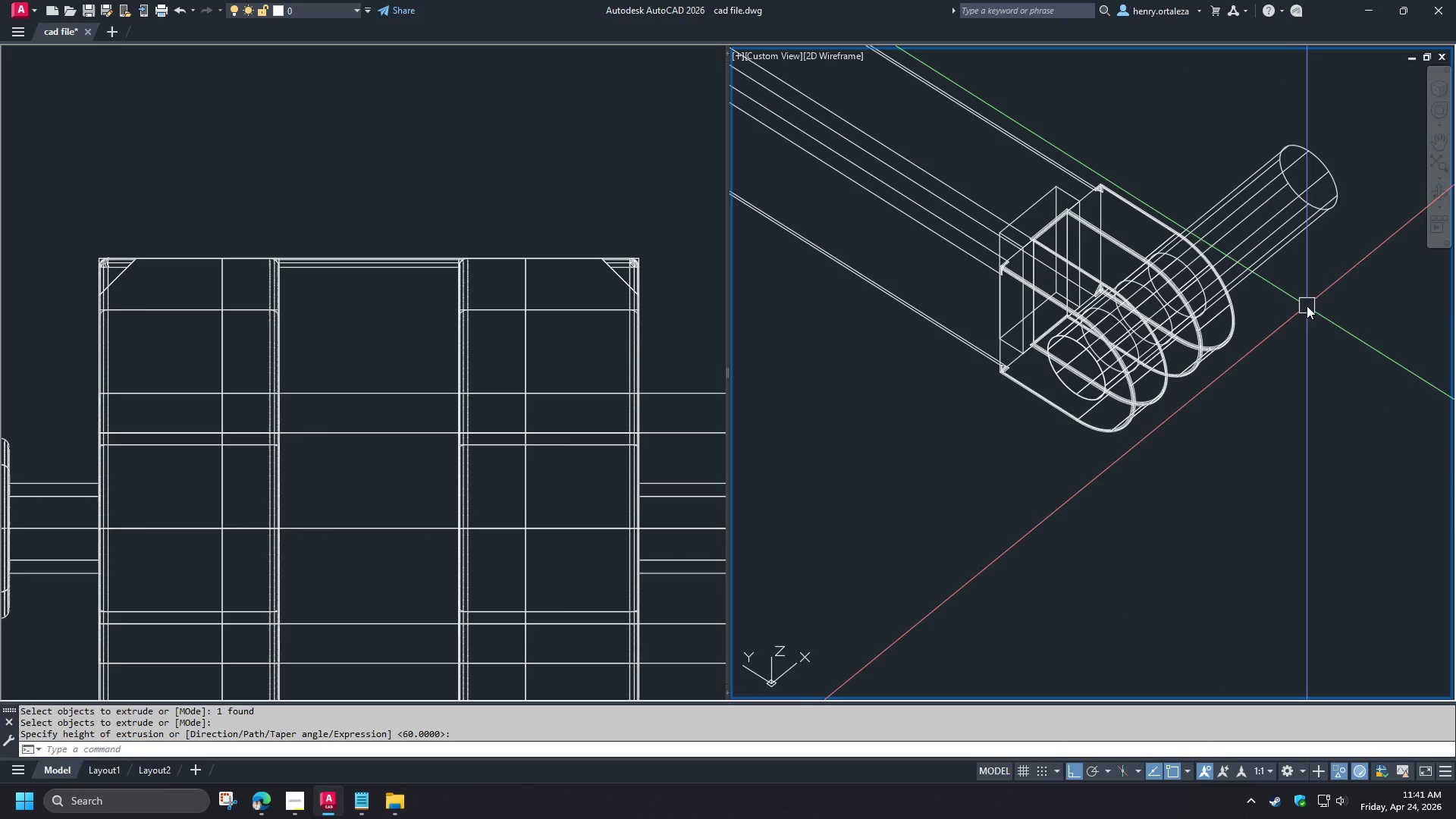 
left_click([1268, 255])
 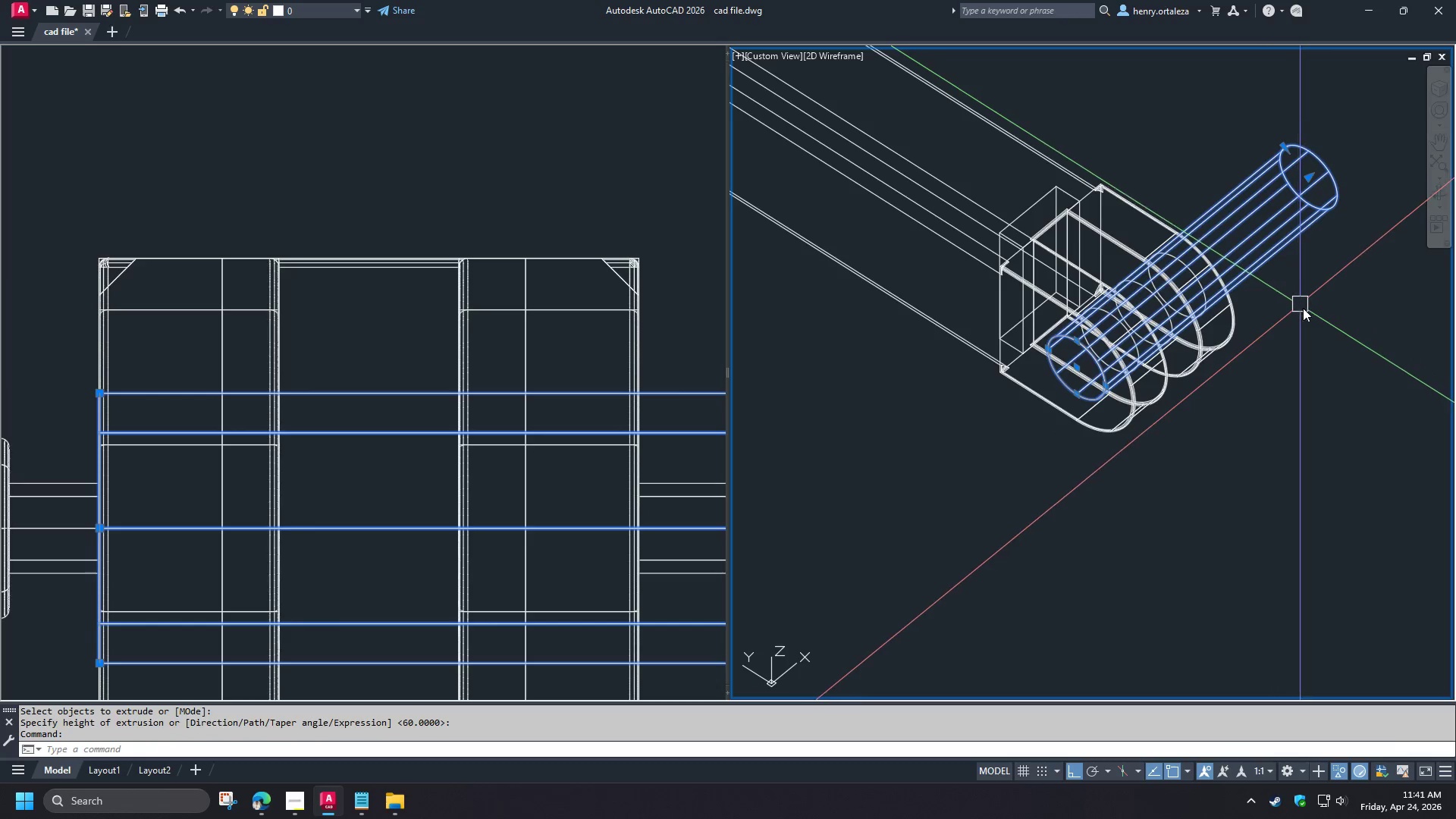 
key(M)
 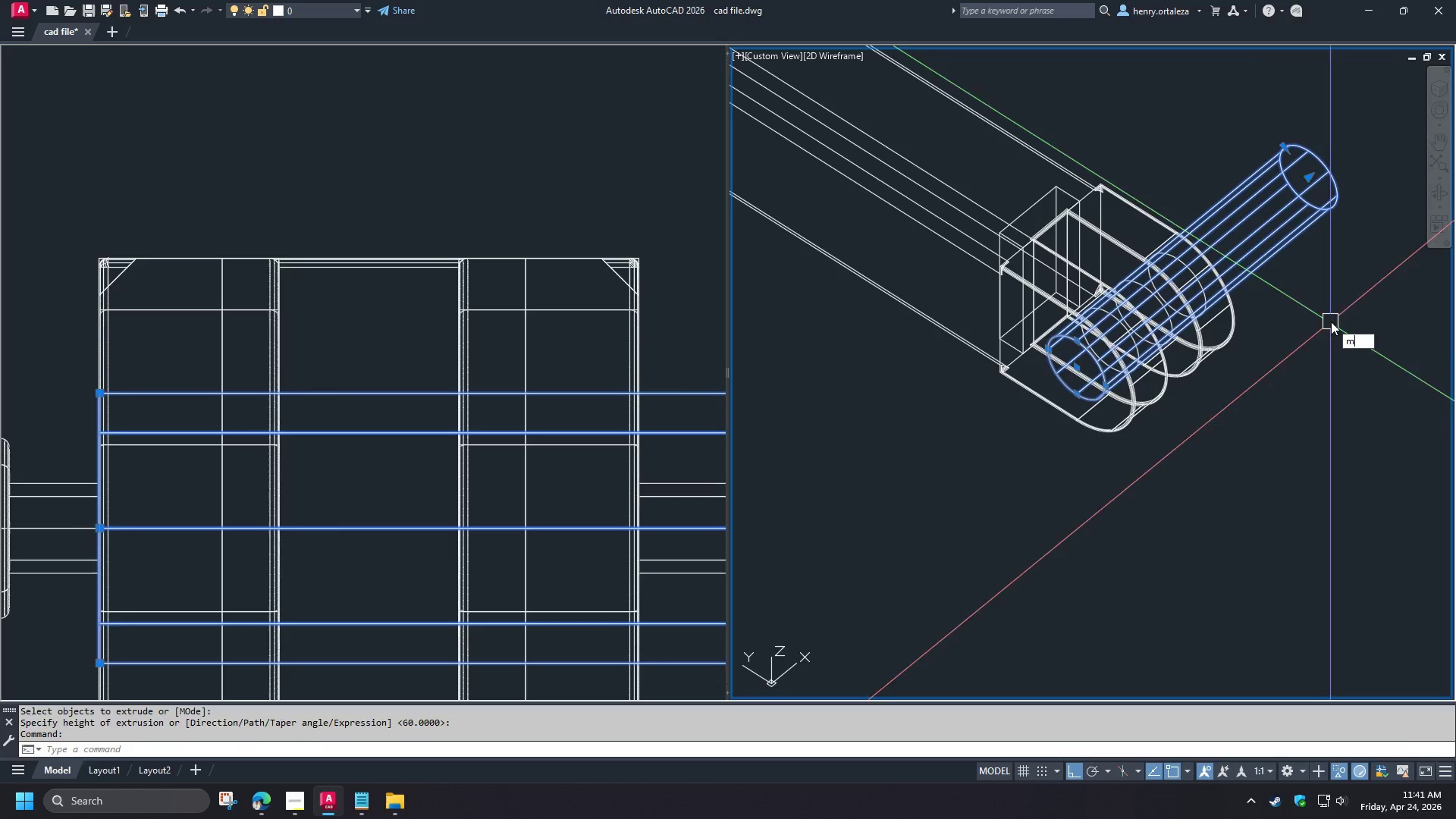 
key(Space)
 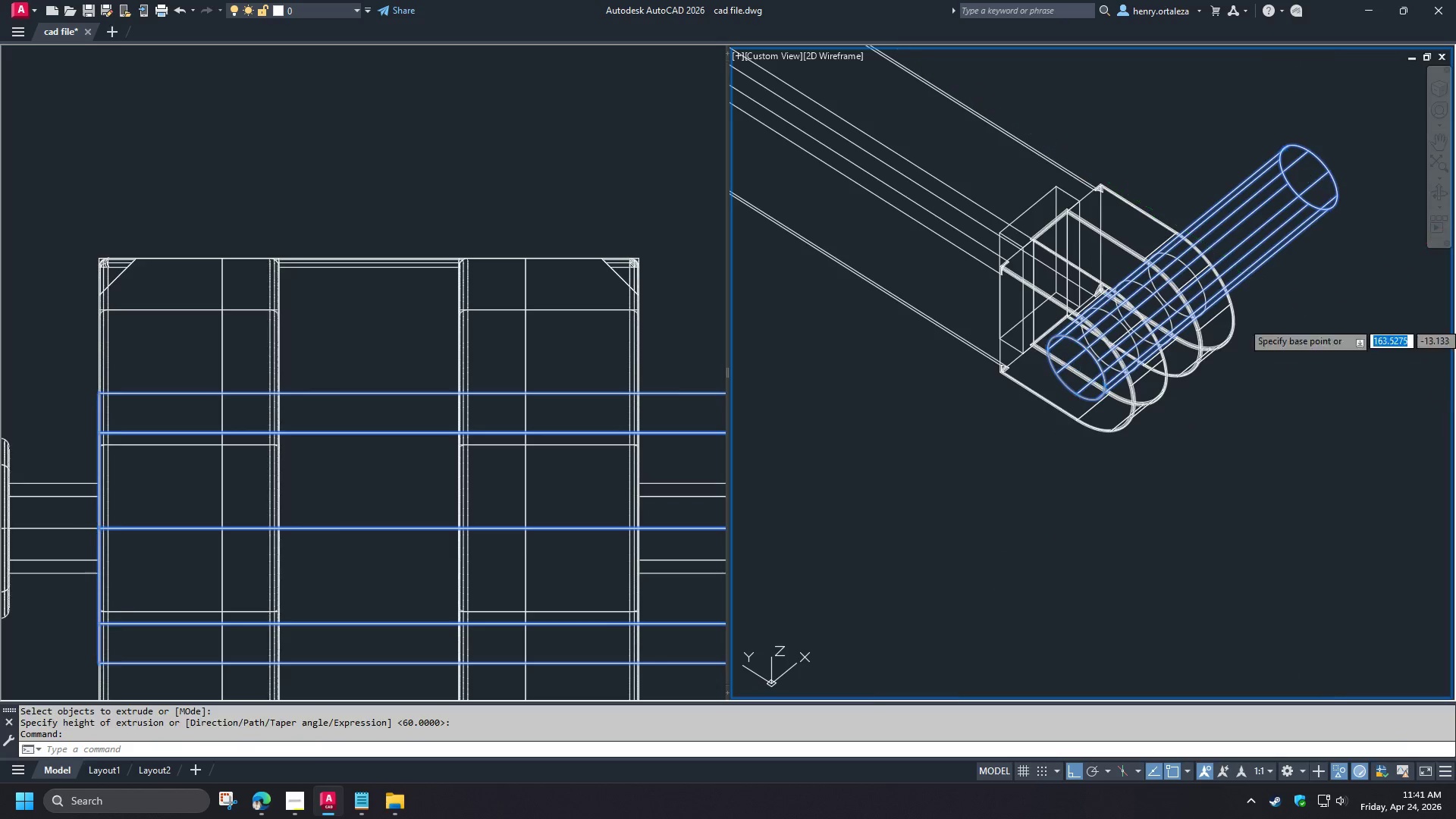 
left_click_drag(start_coordinate=[1331, 322], to_coordinate=[1316, 331])
 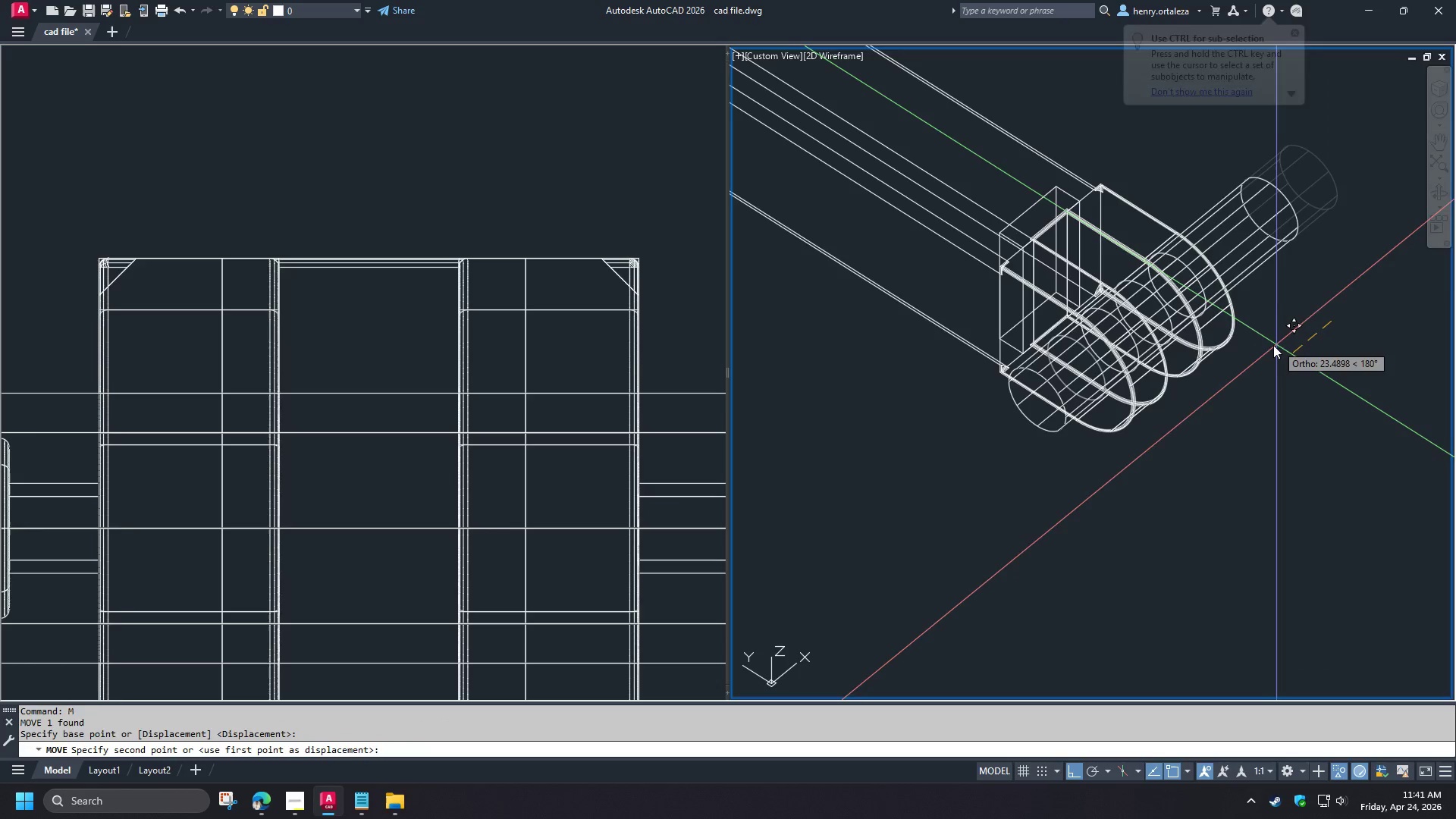 
double_click([1273, 345])
 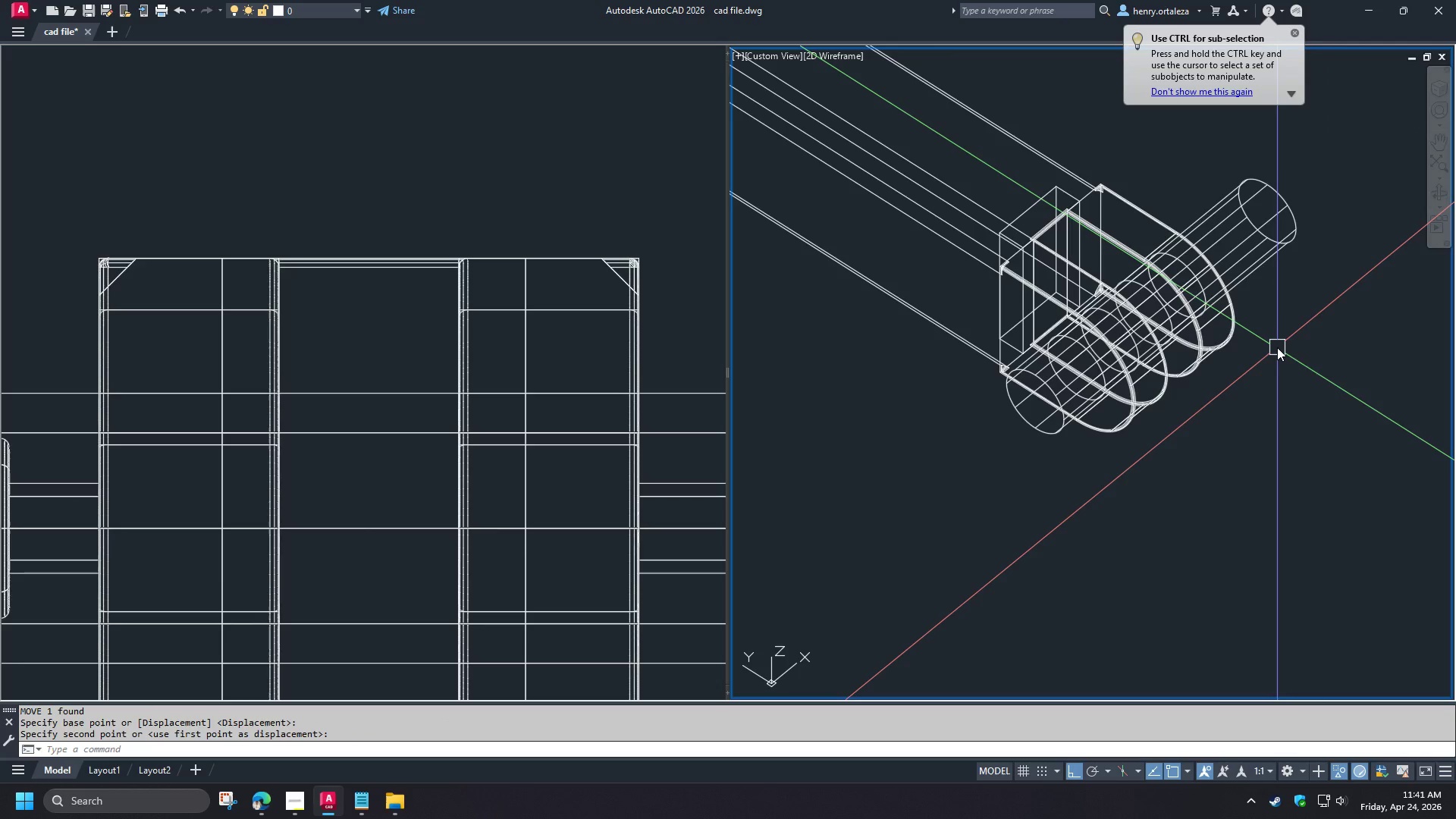 
type(su )
 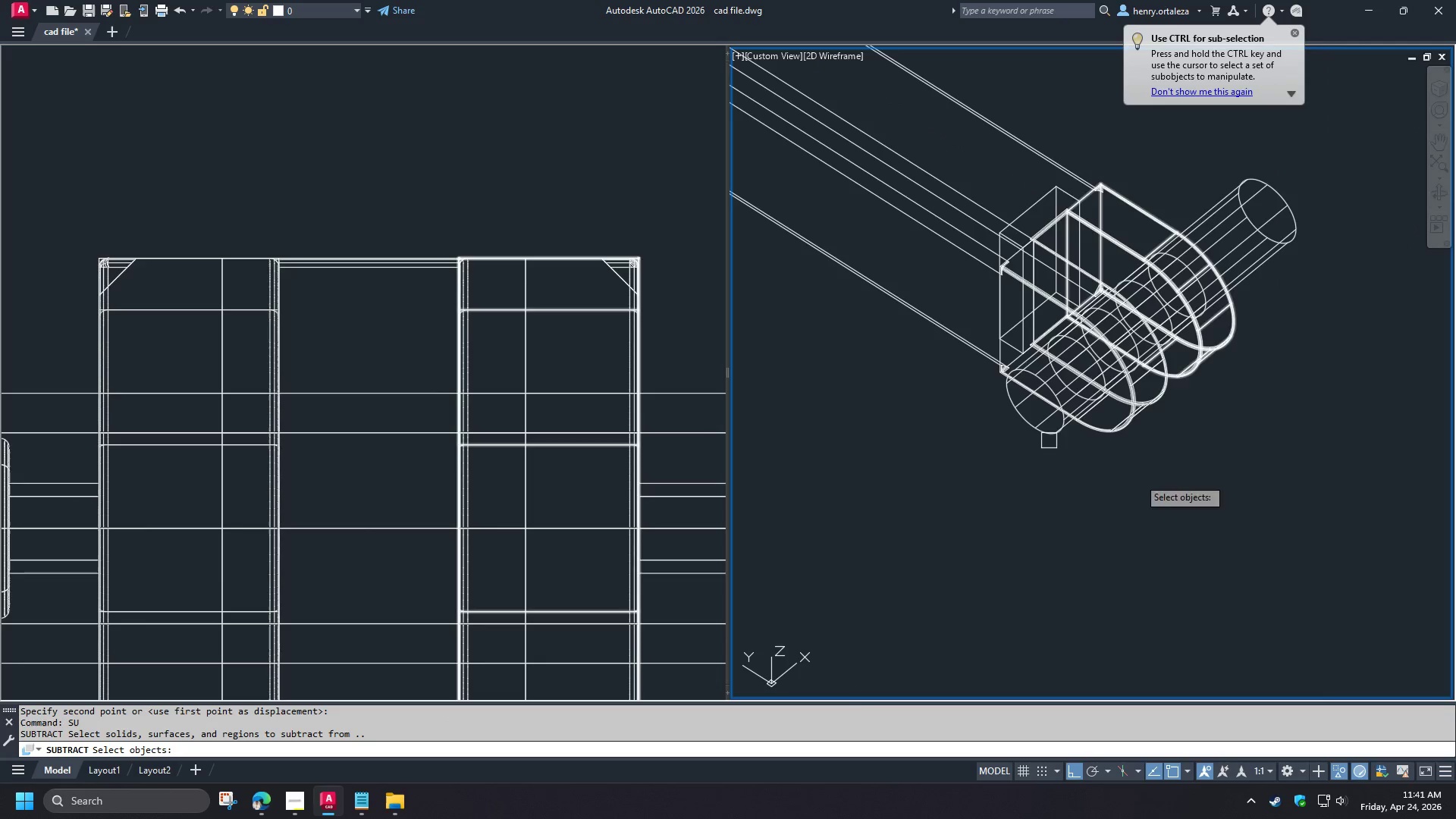 
left_click_drag(start_coordinate=[1256, 515], to_coordinate=[1238, 491])
 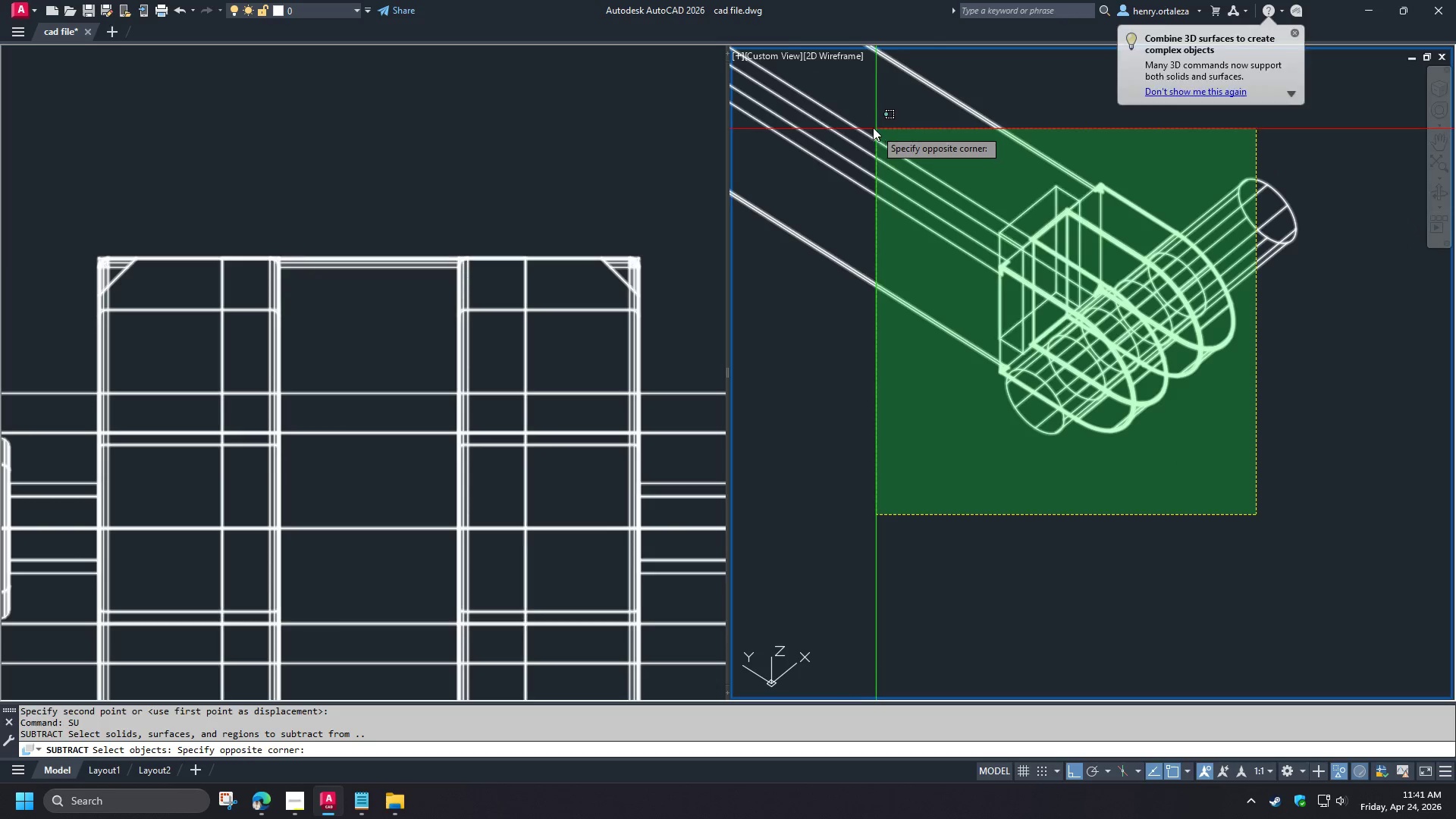 
left_click([850, 113])
 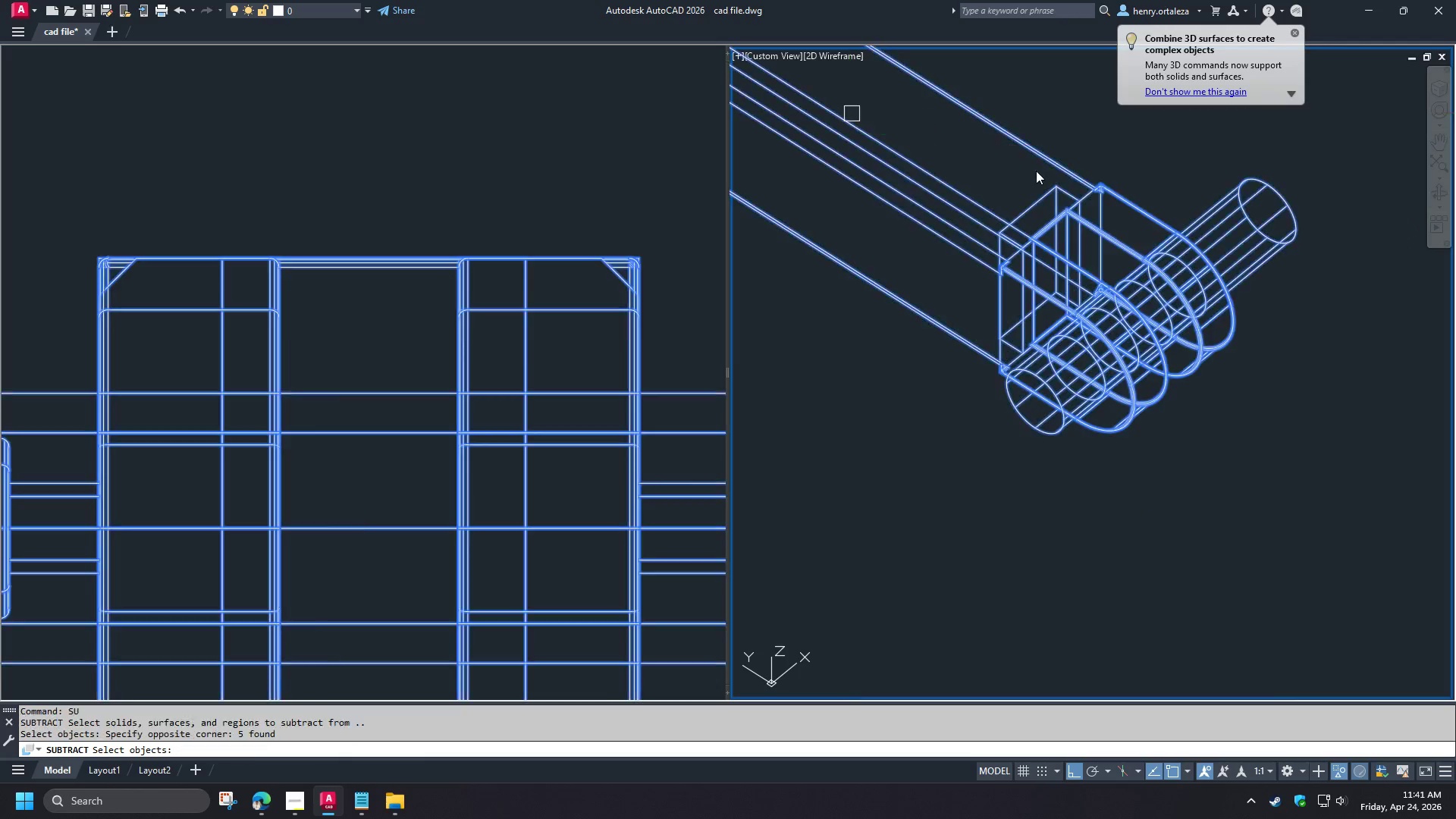 
hold_key(key=ShiftLeft, duration=0.77)
left_click([1247, 233])
 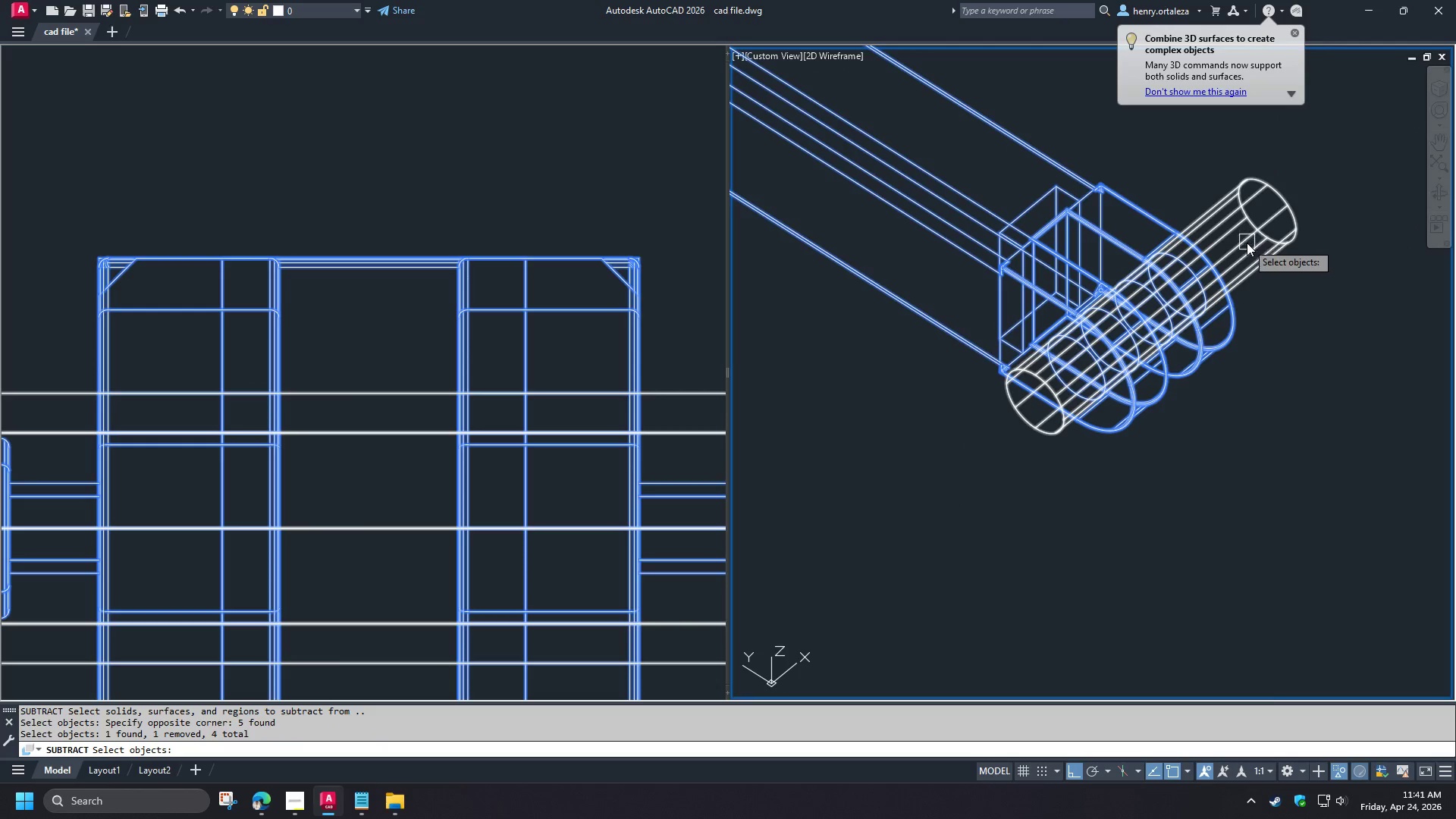 
key(Space)
 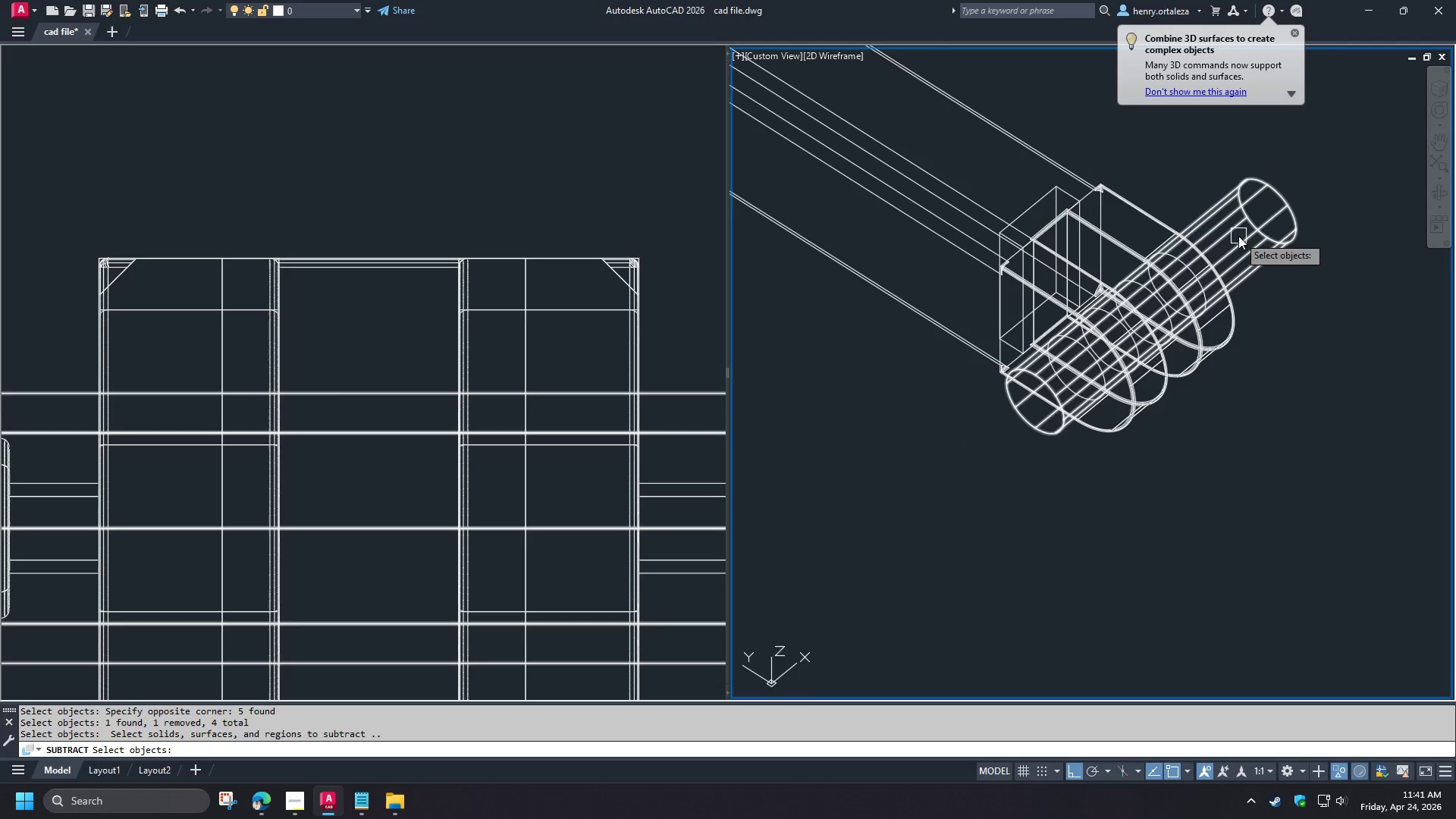 
left_click([1238, 236])
 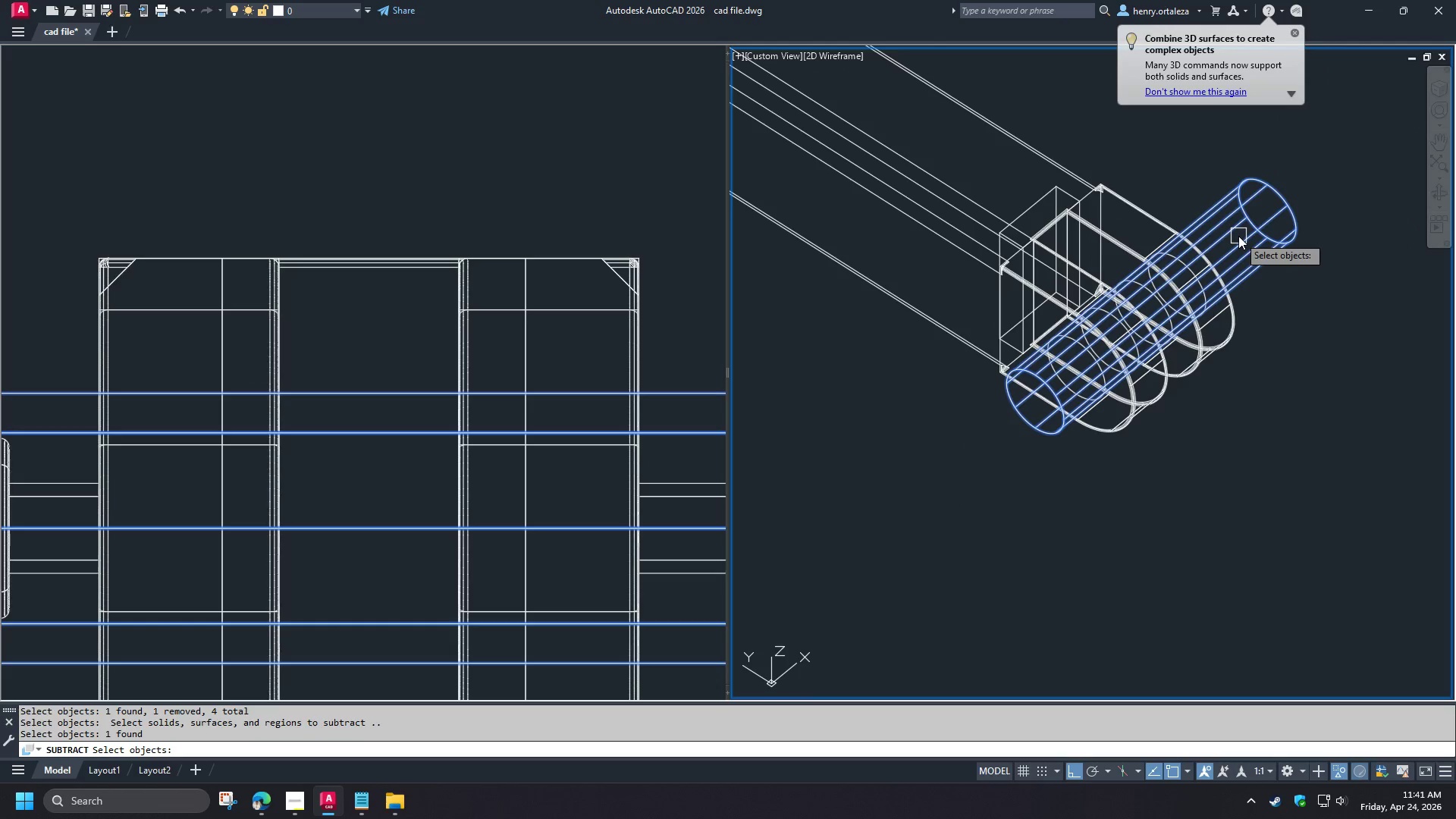 
key(Space)
 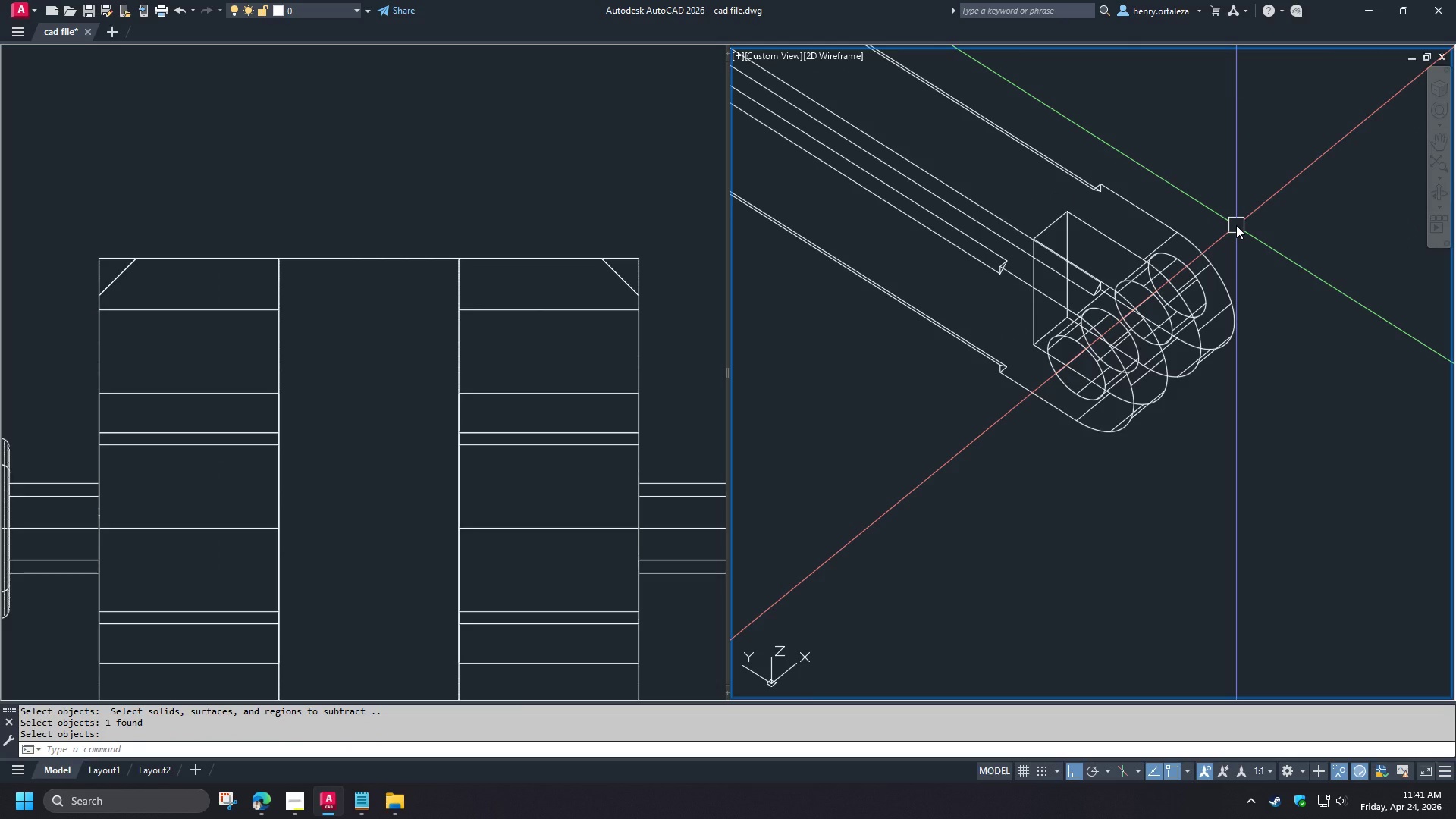 
hold_key(key=ShiftLeft, duration=1.5)
 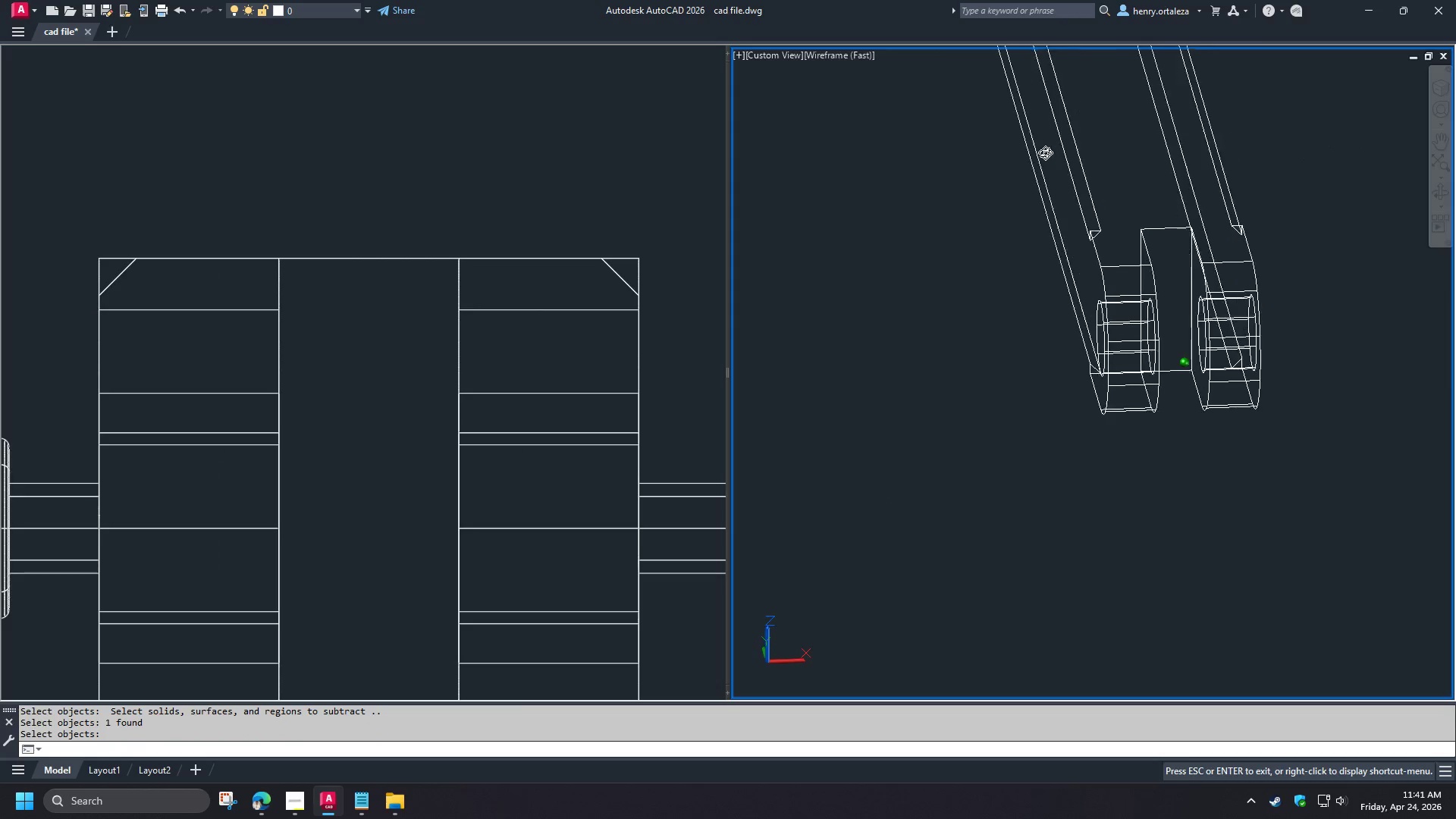 
hold_key(key=ShiftLeft, duration=1.52)
 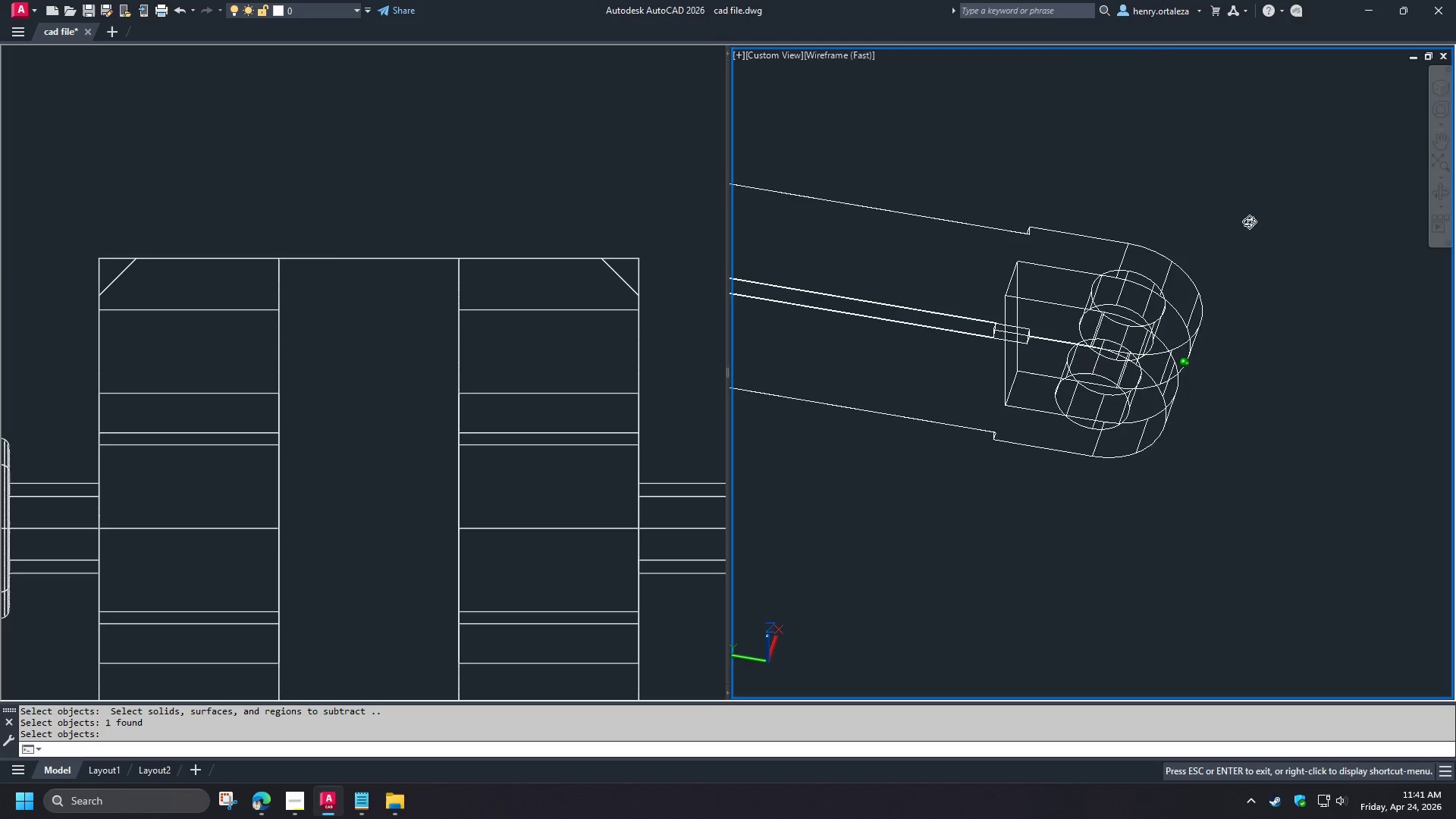 
hold_key(key=ShiftLeft, duration=1.52)
 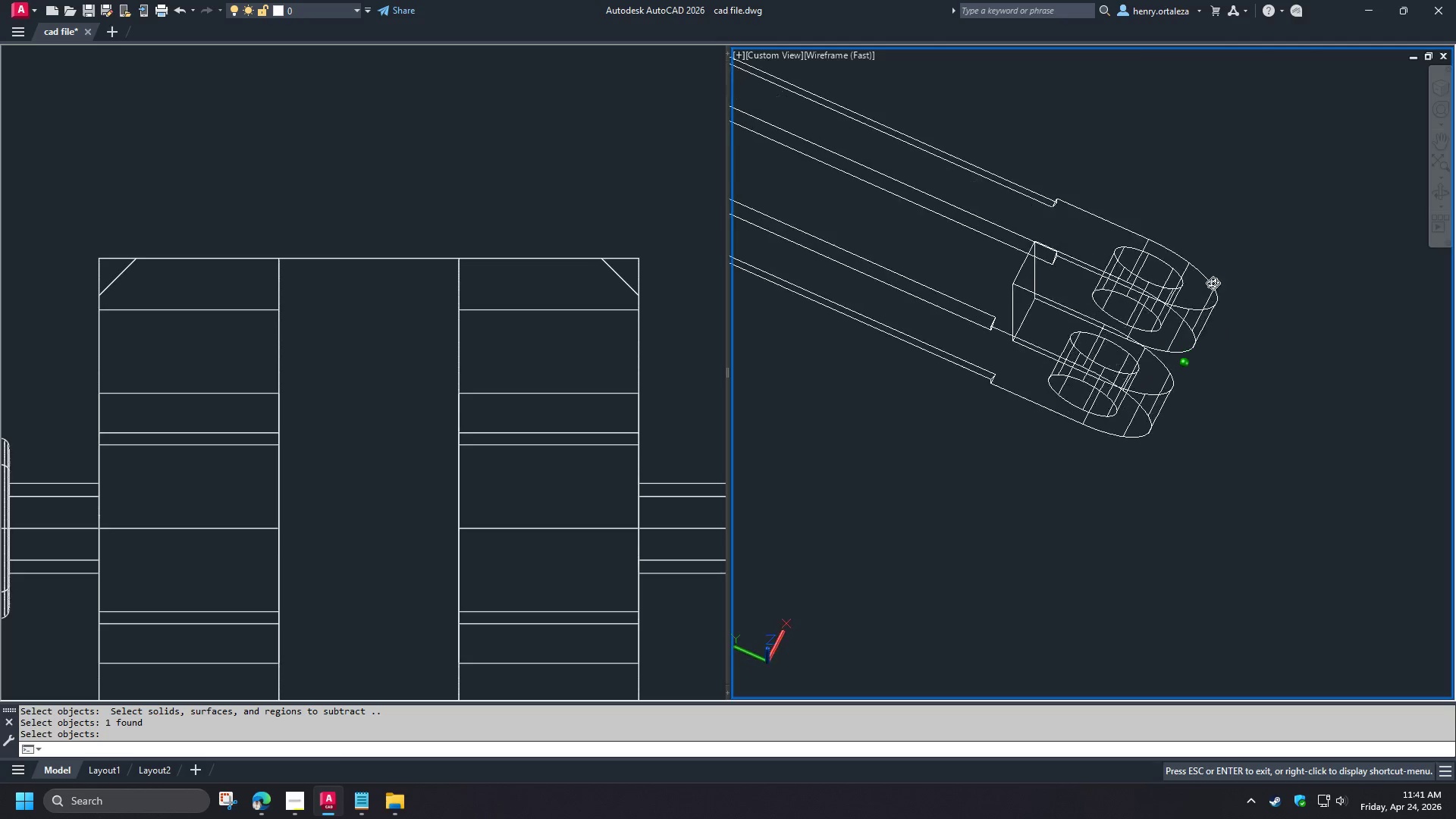 
hold_key(key=ShiftLeft, duration=1.25)
 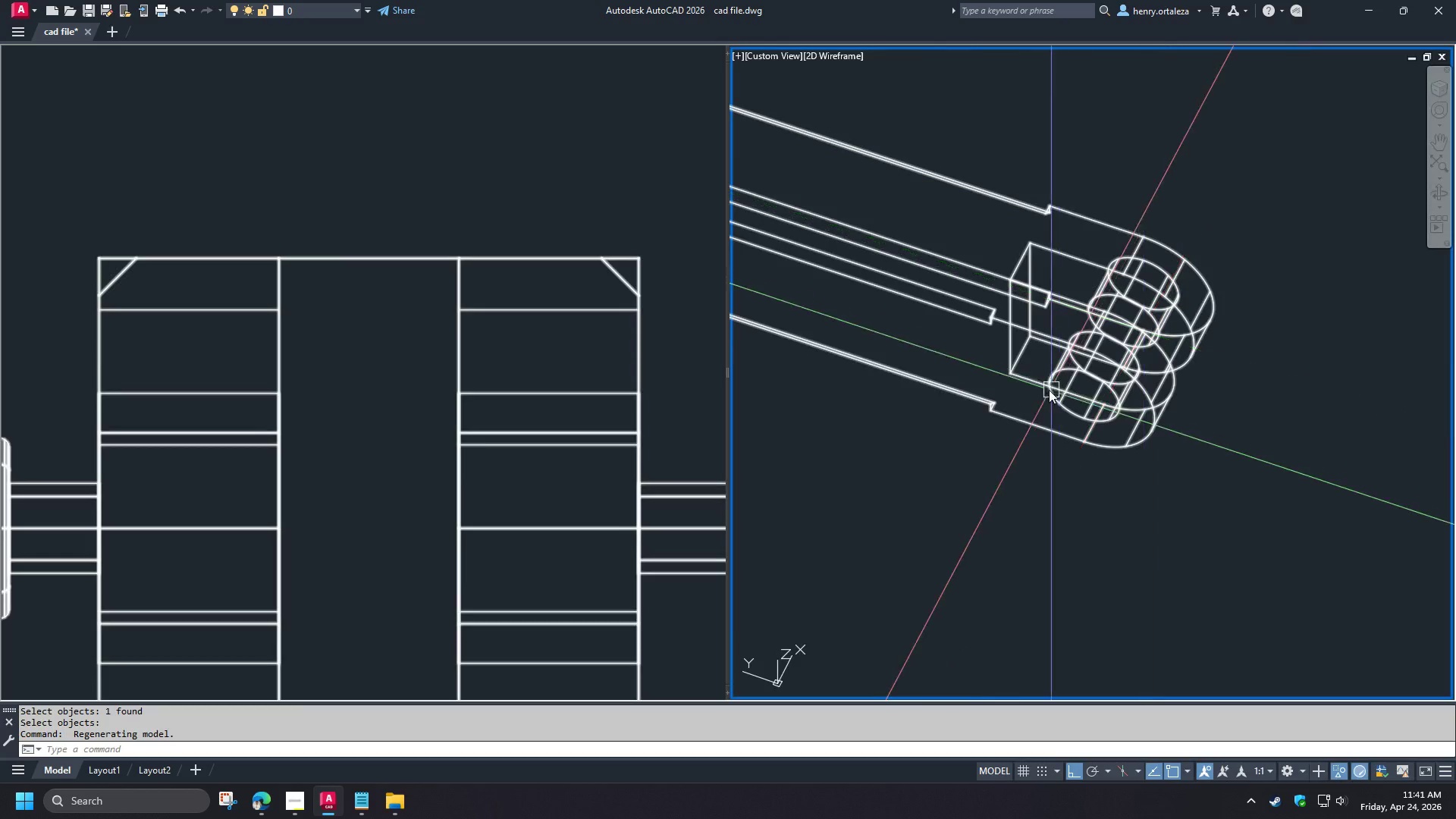 
scroll: coordinate [1012, 419], scroll_direction: up, amount: 2.0
 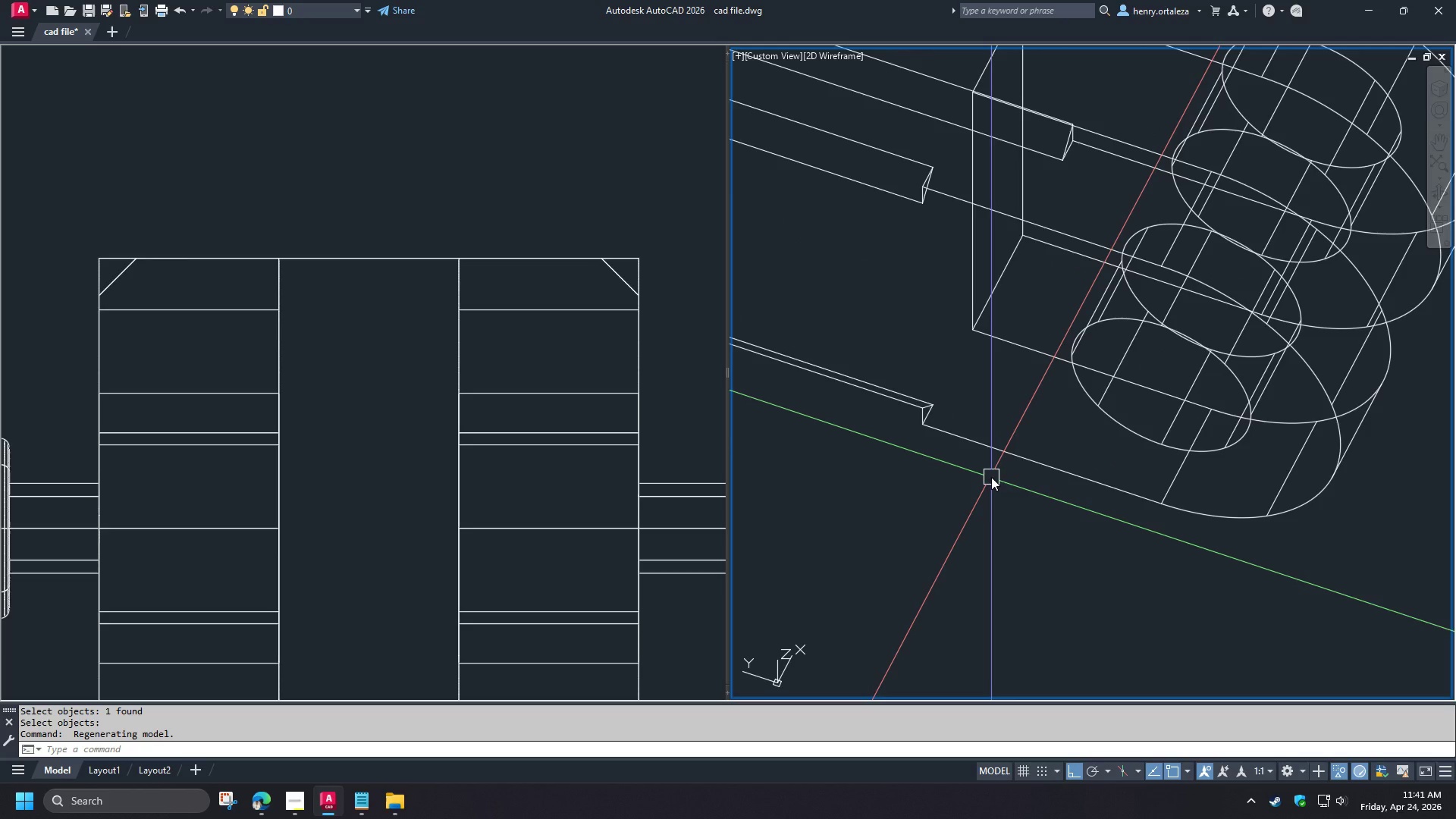 
type(fil)
 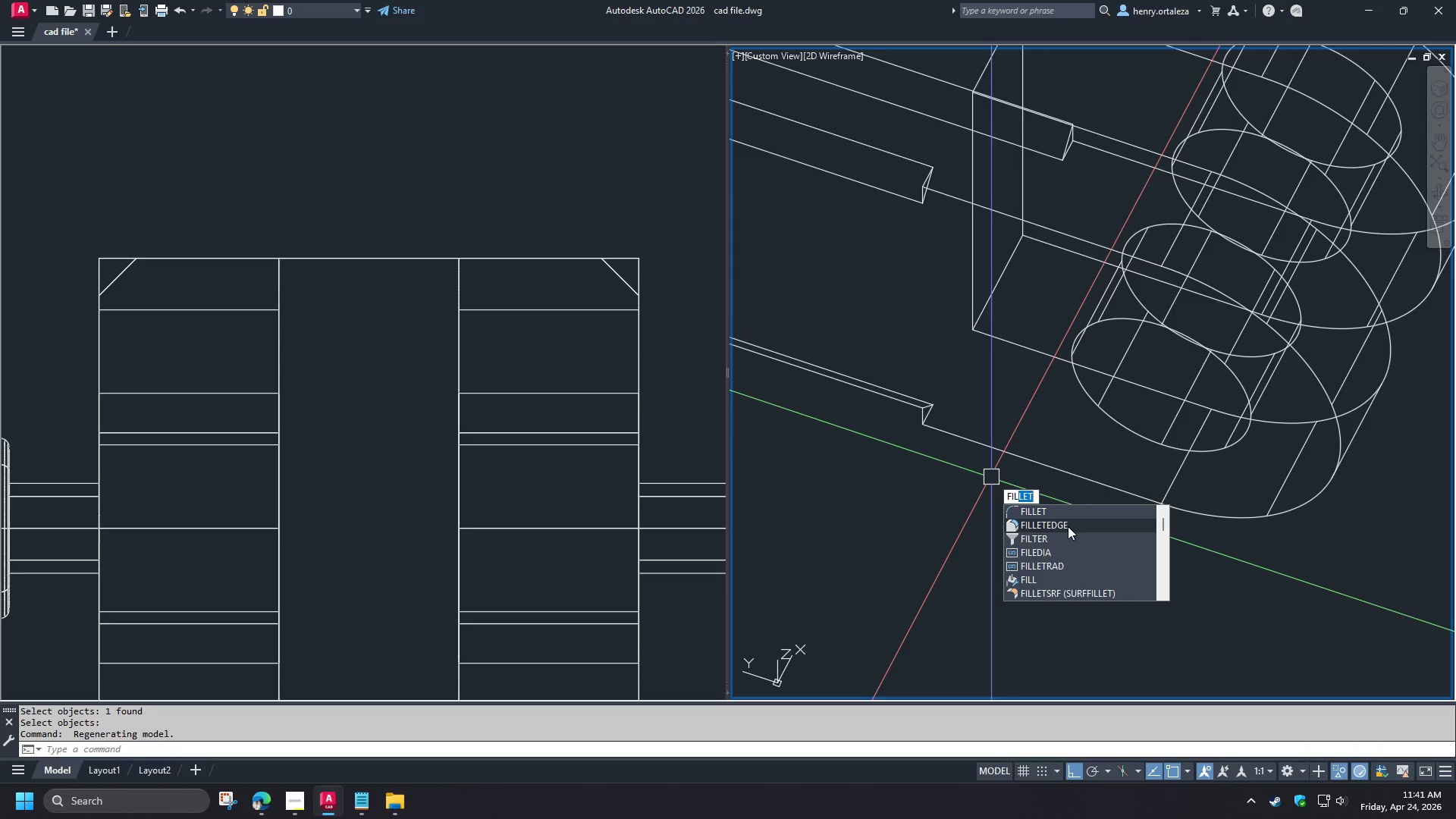 
left_click([1067, 529])
 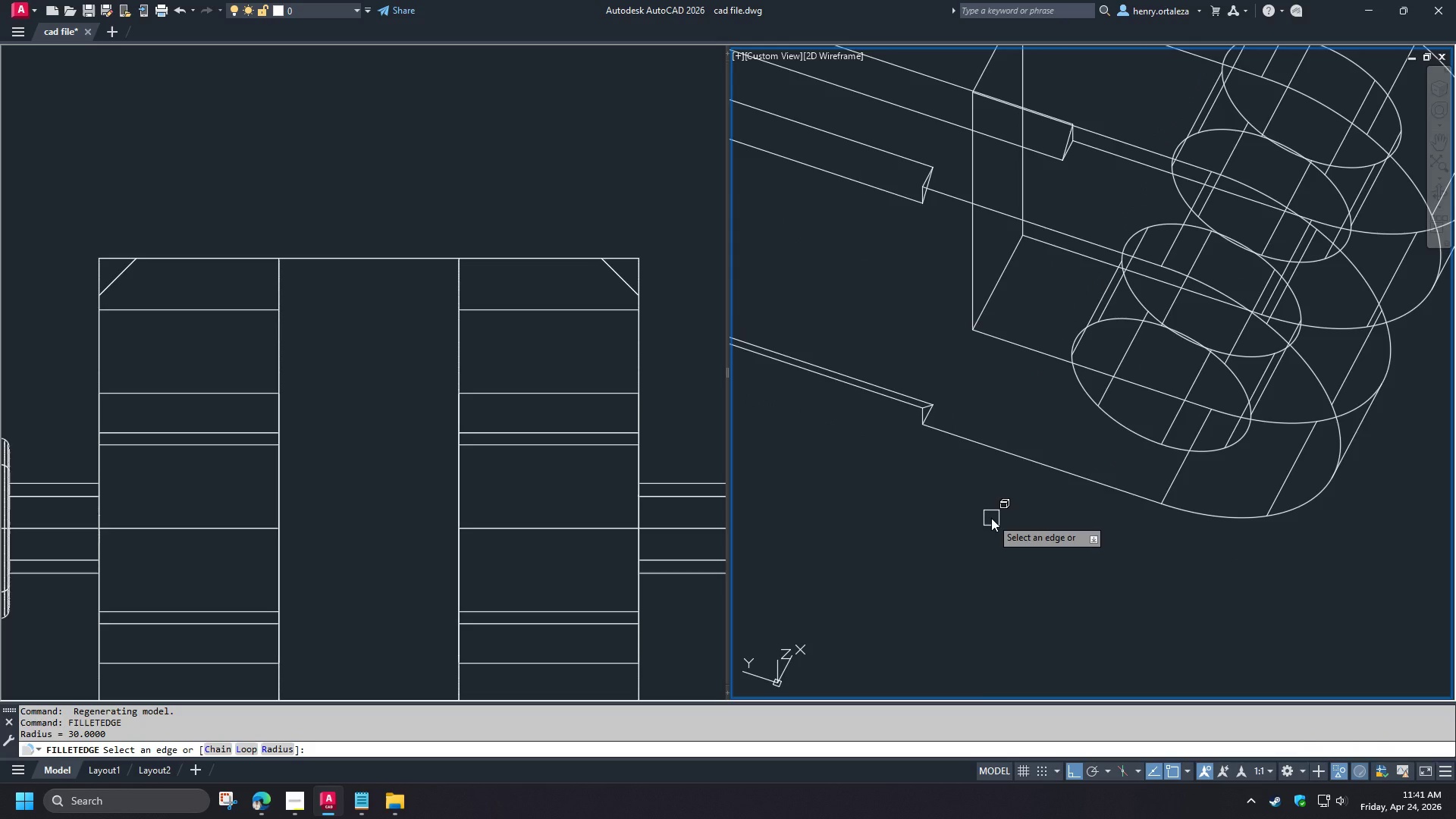 
key(R)
 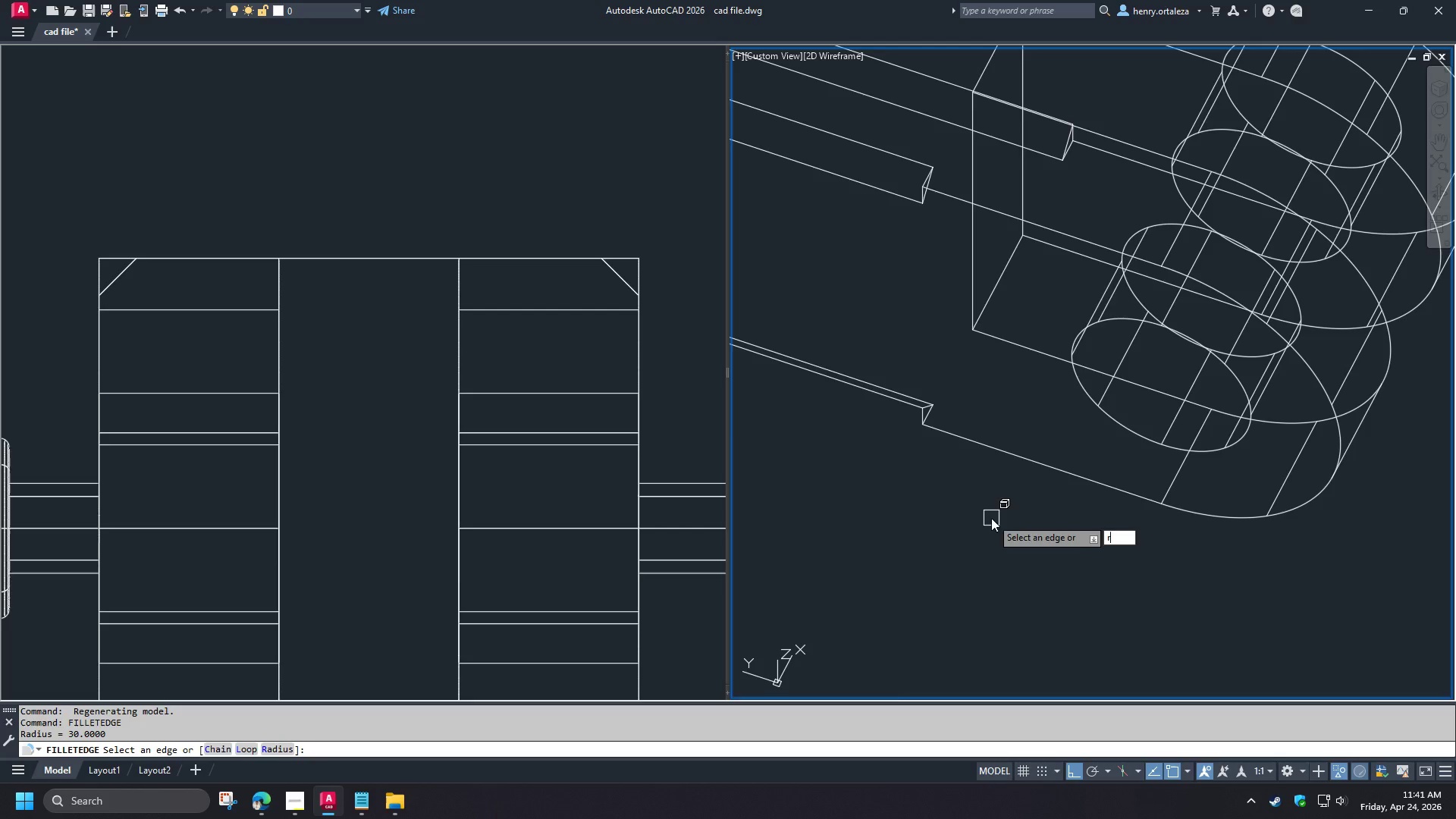 
key(Space)
 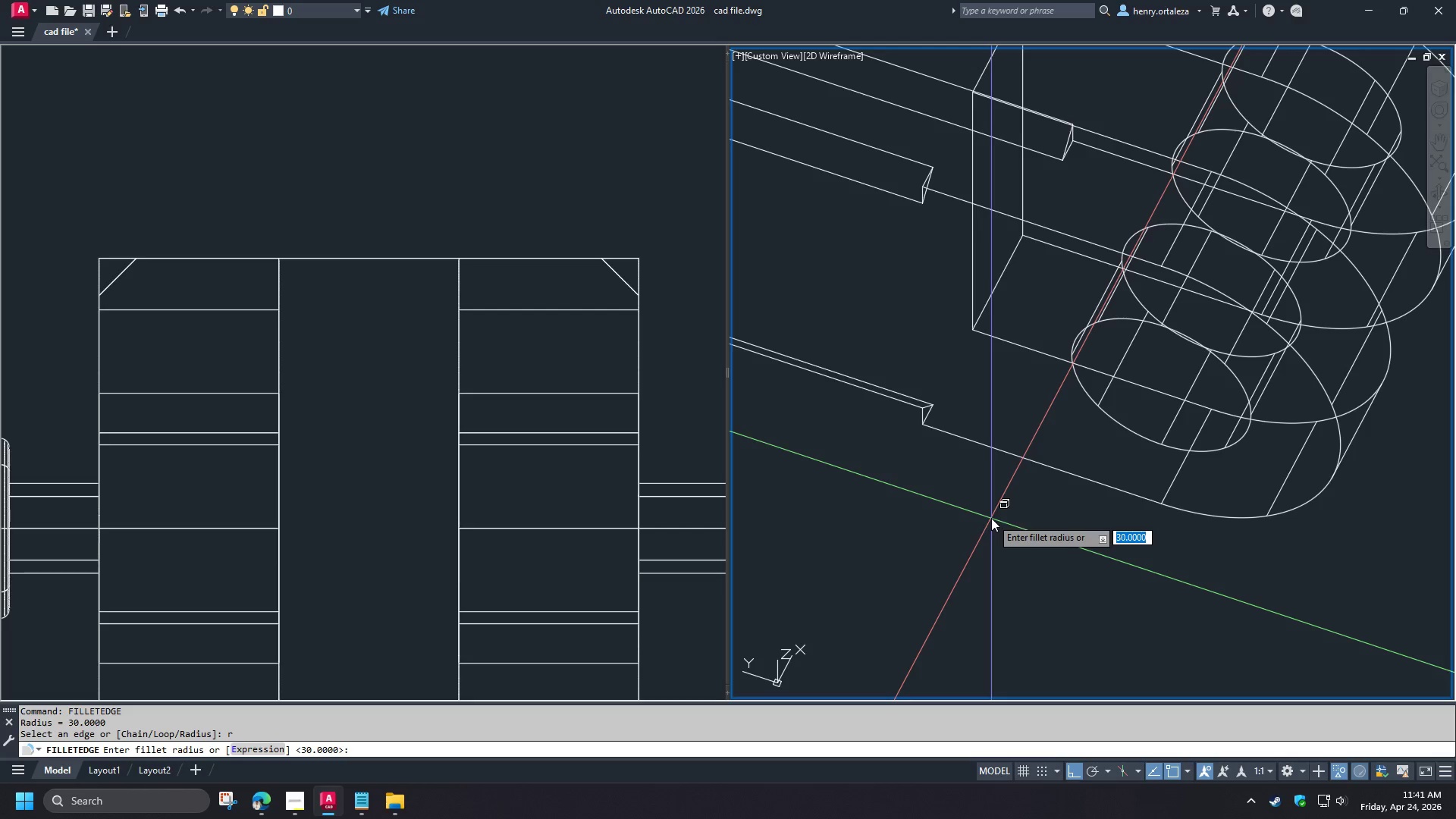 
key(2)
 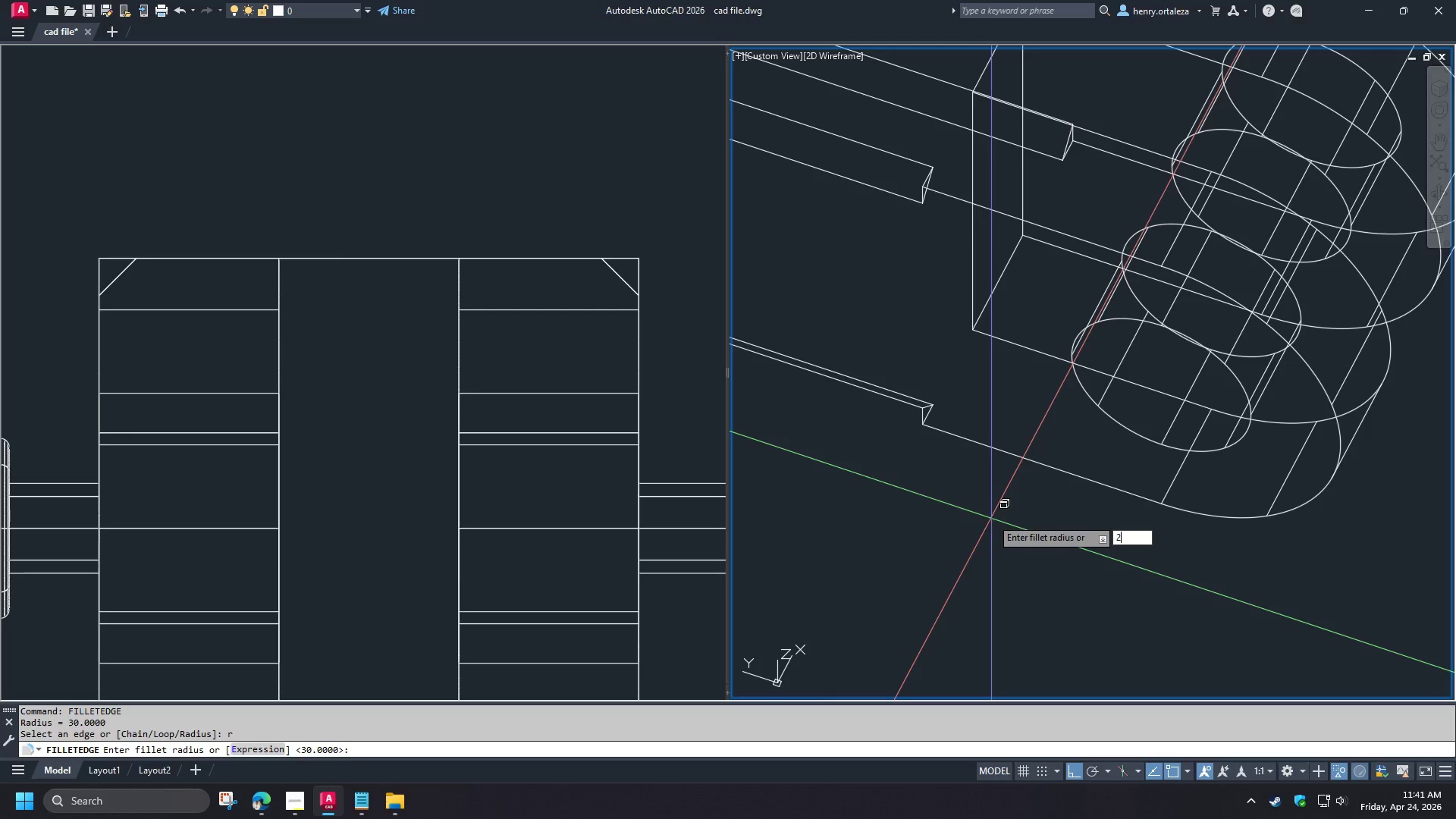 
key(Space)
 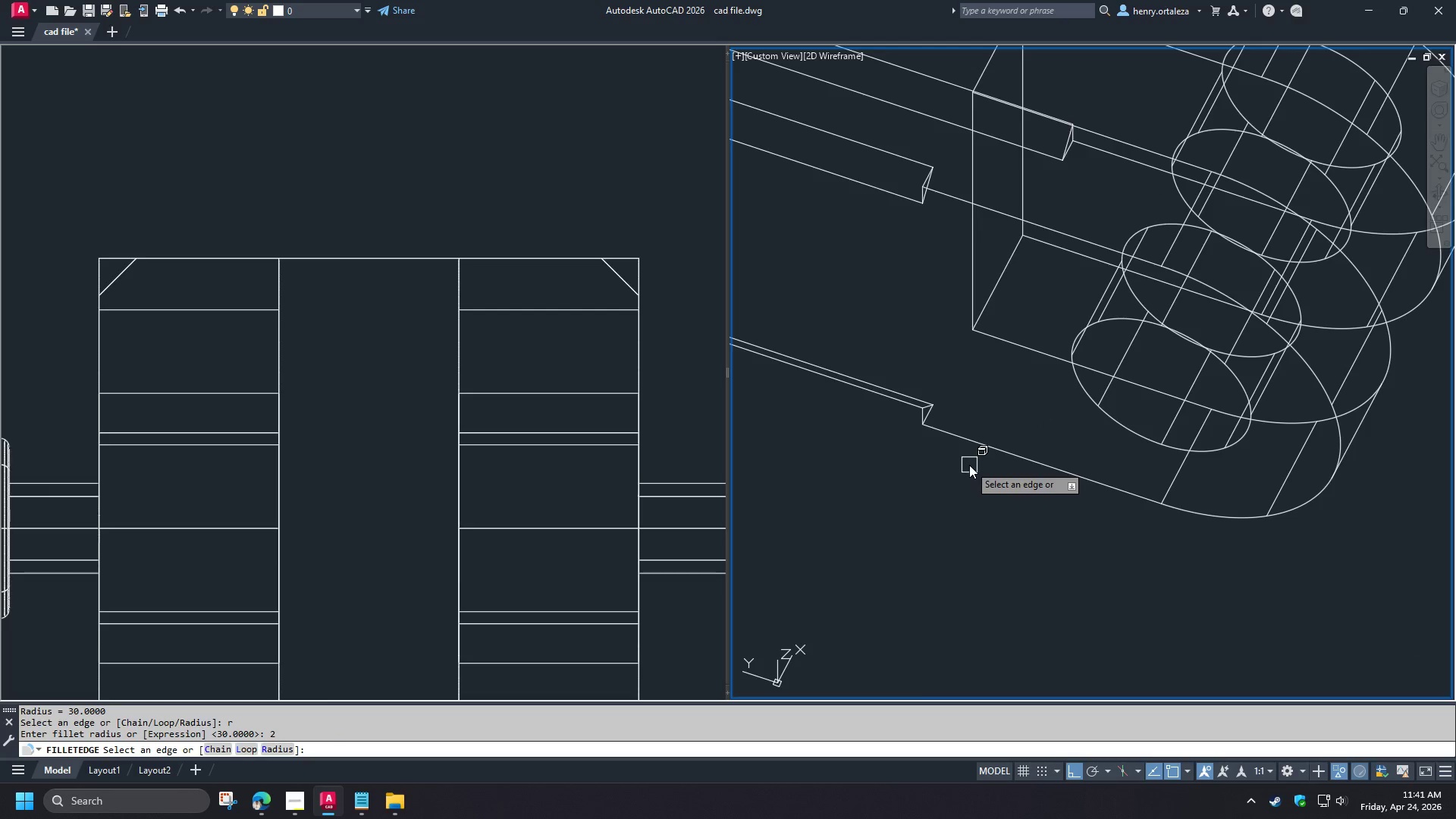 
key(C)
 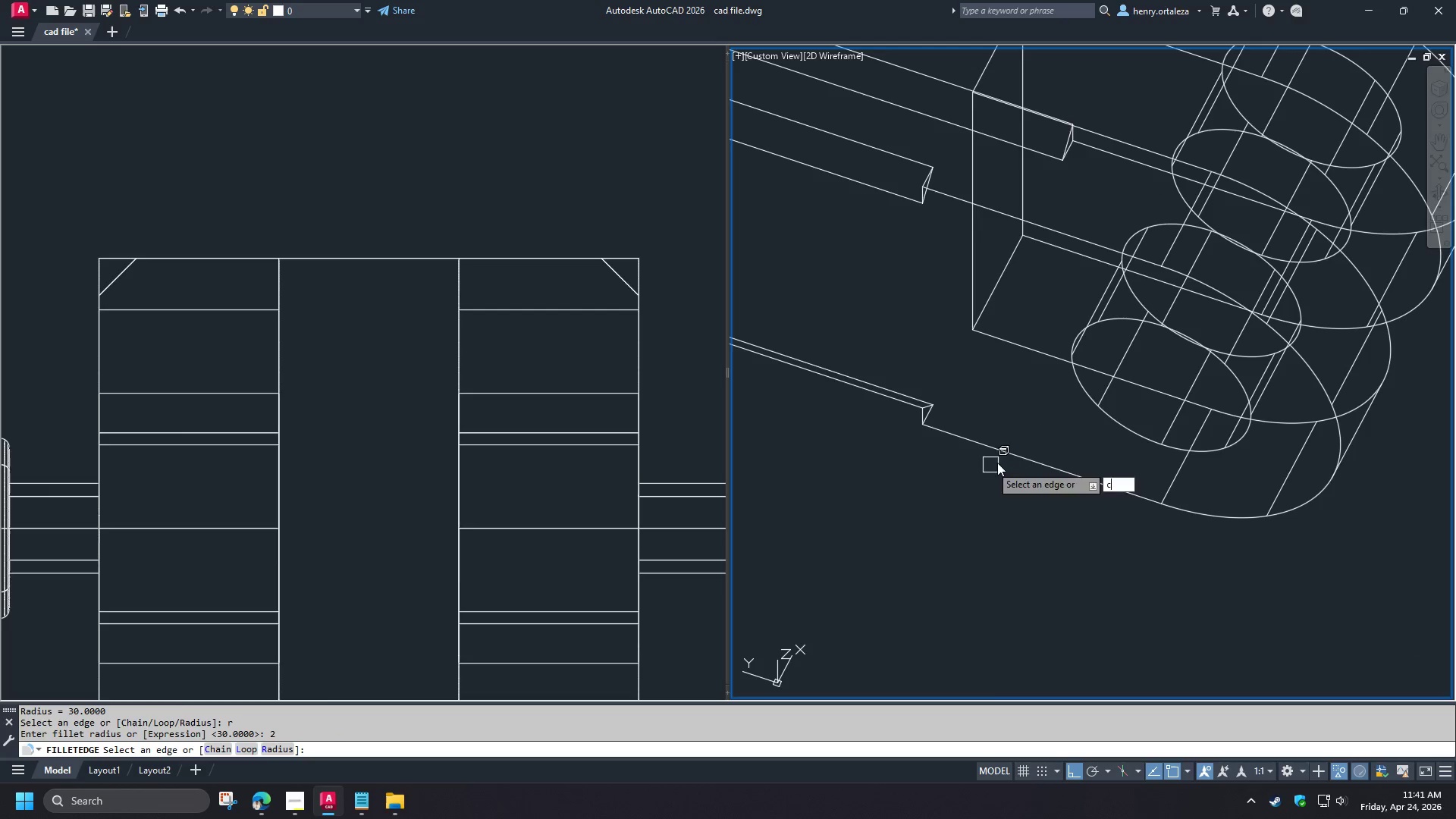 
key(Space)
 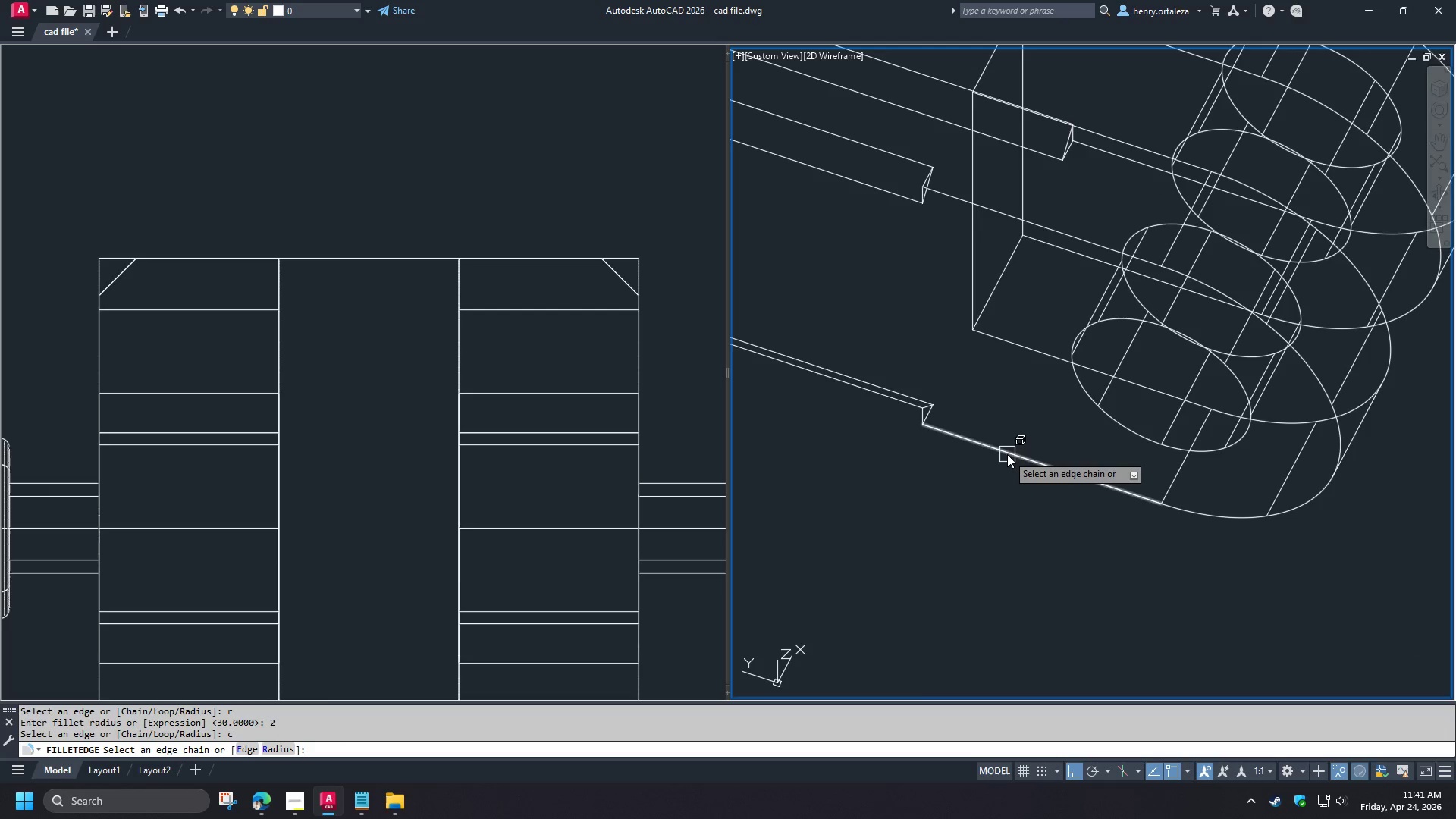 
left_click([1007, 454])
 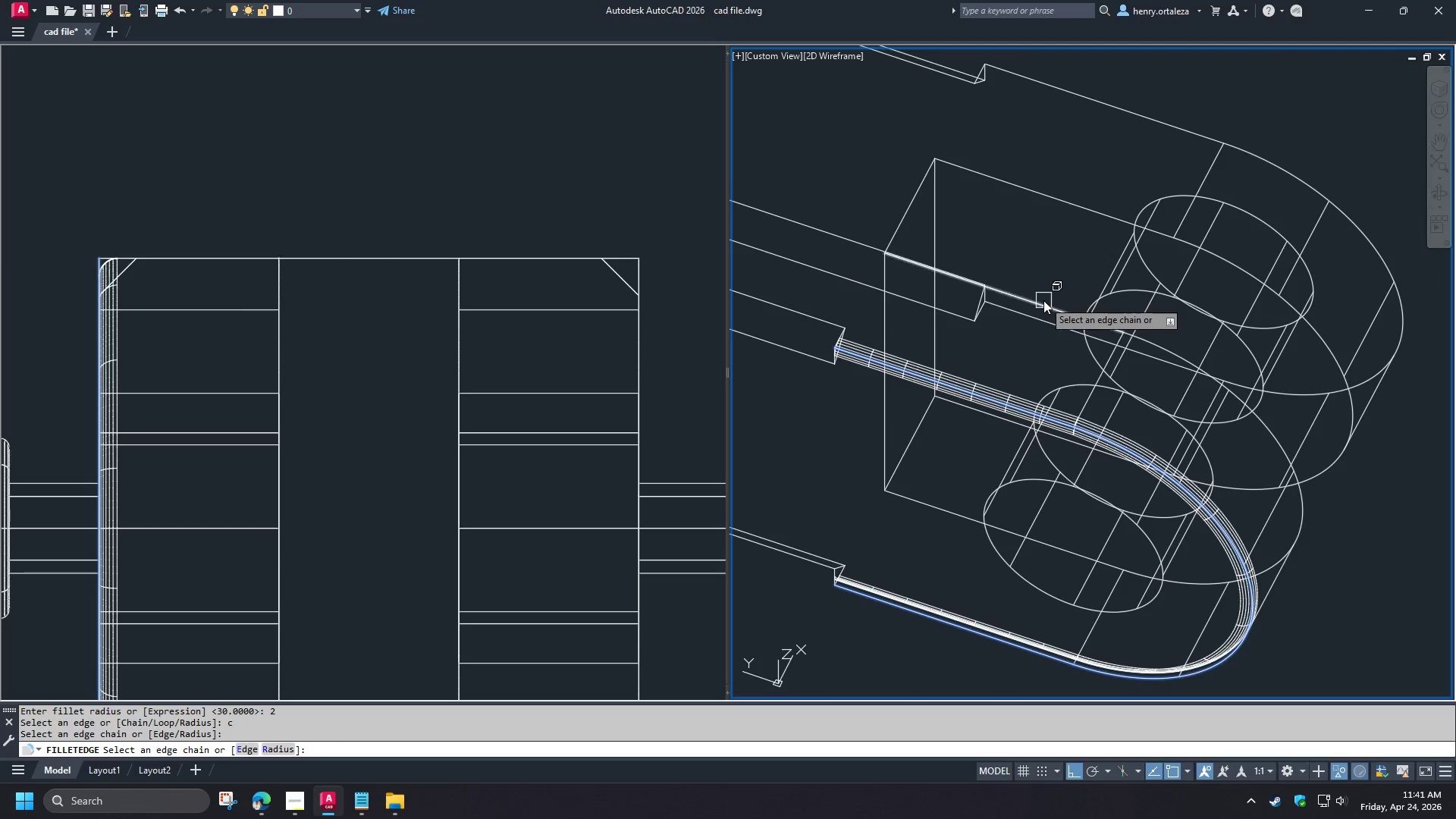 
left_click([1043, 300])
 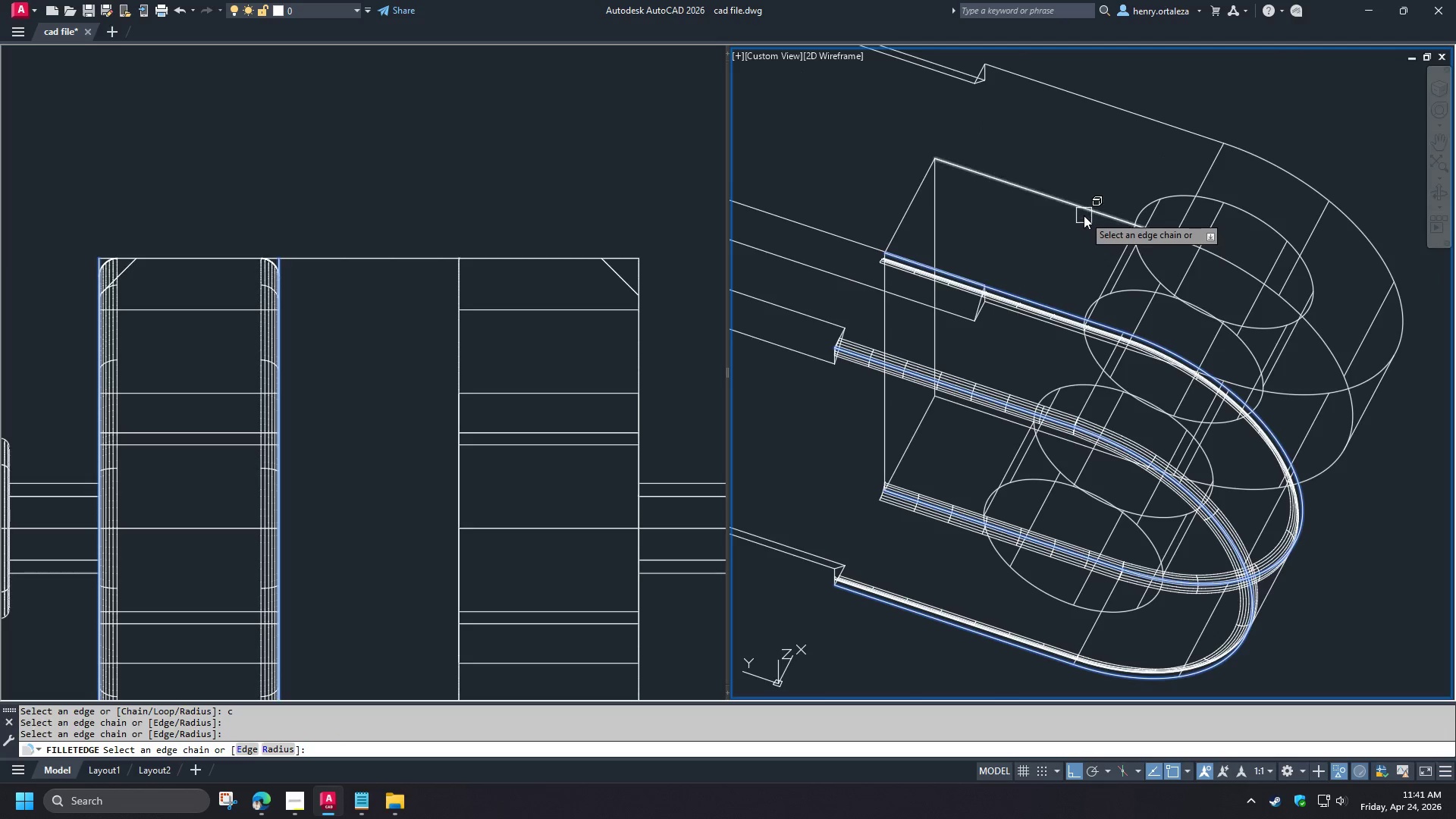 
left_click([1084, 213])
 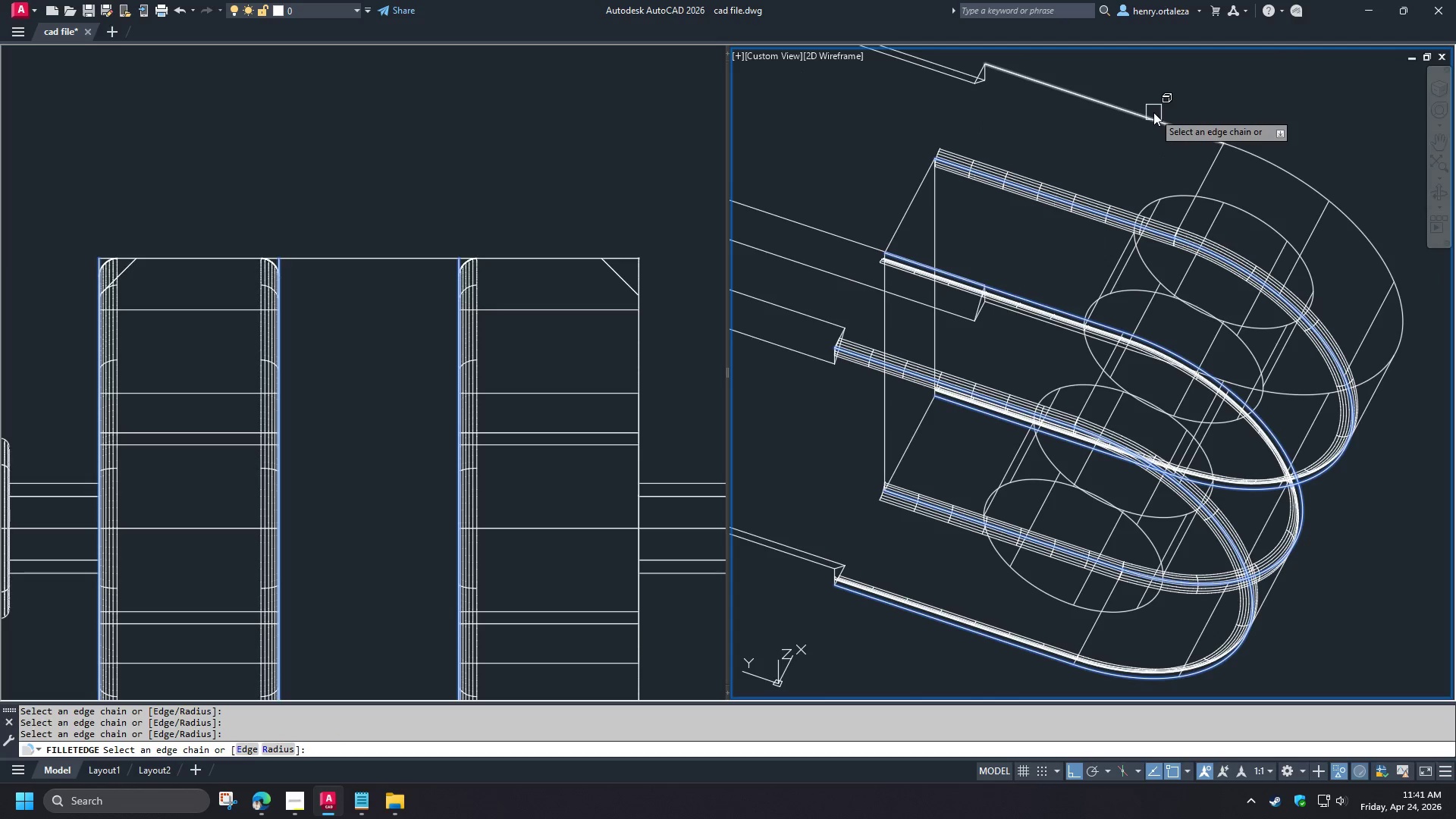 
left_click([1153, 113])
 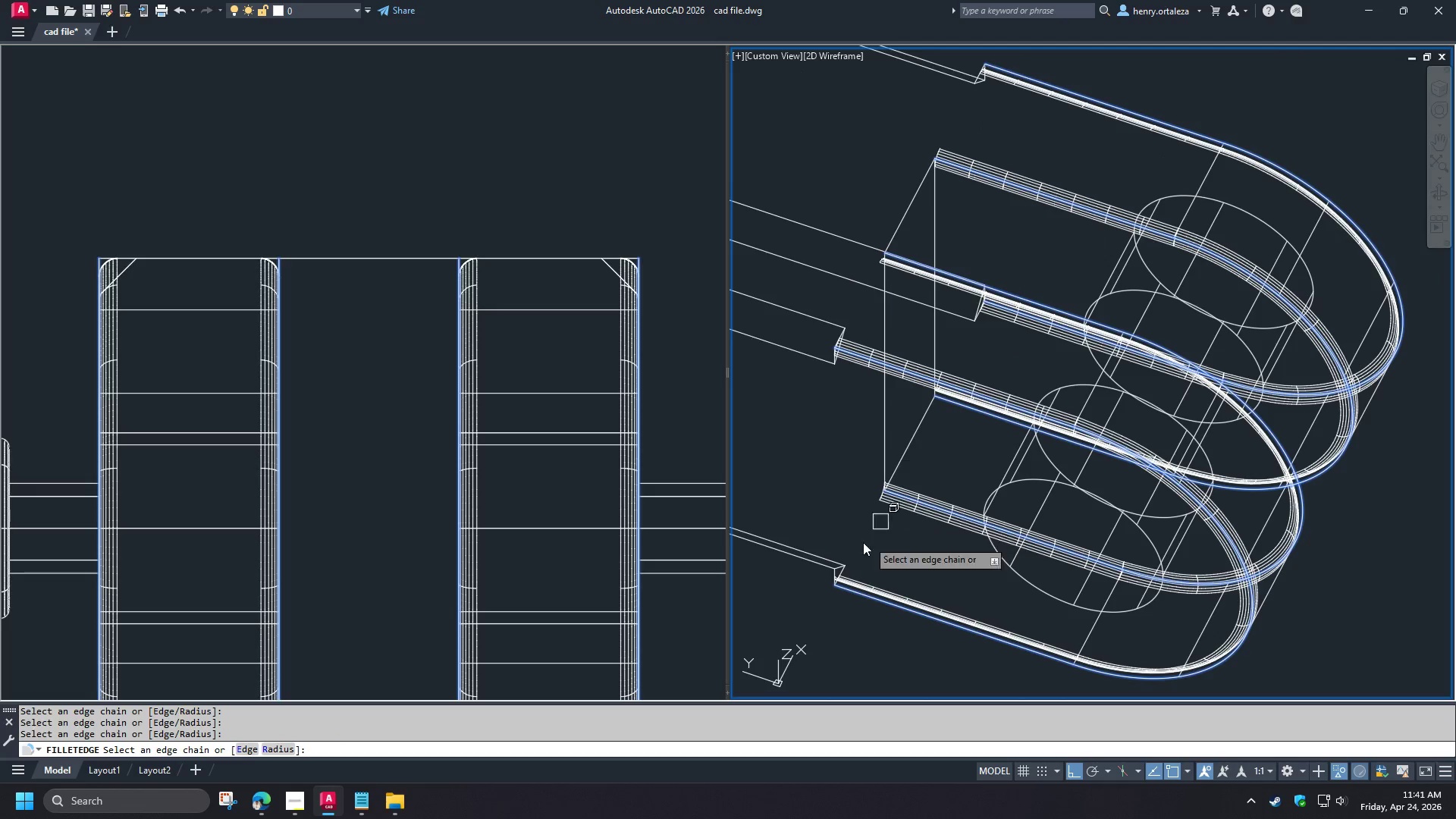 
scroll: coordinate [828, 591], scroll_direction: up, amount: 4.0
 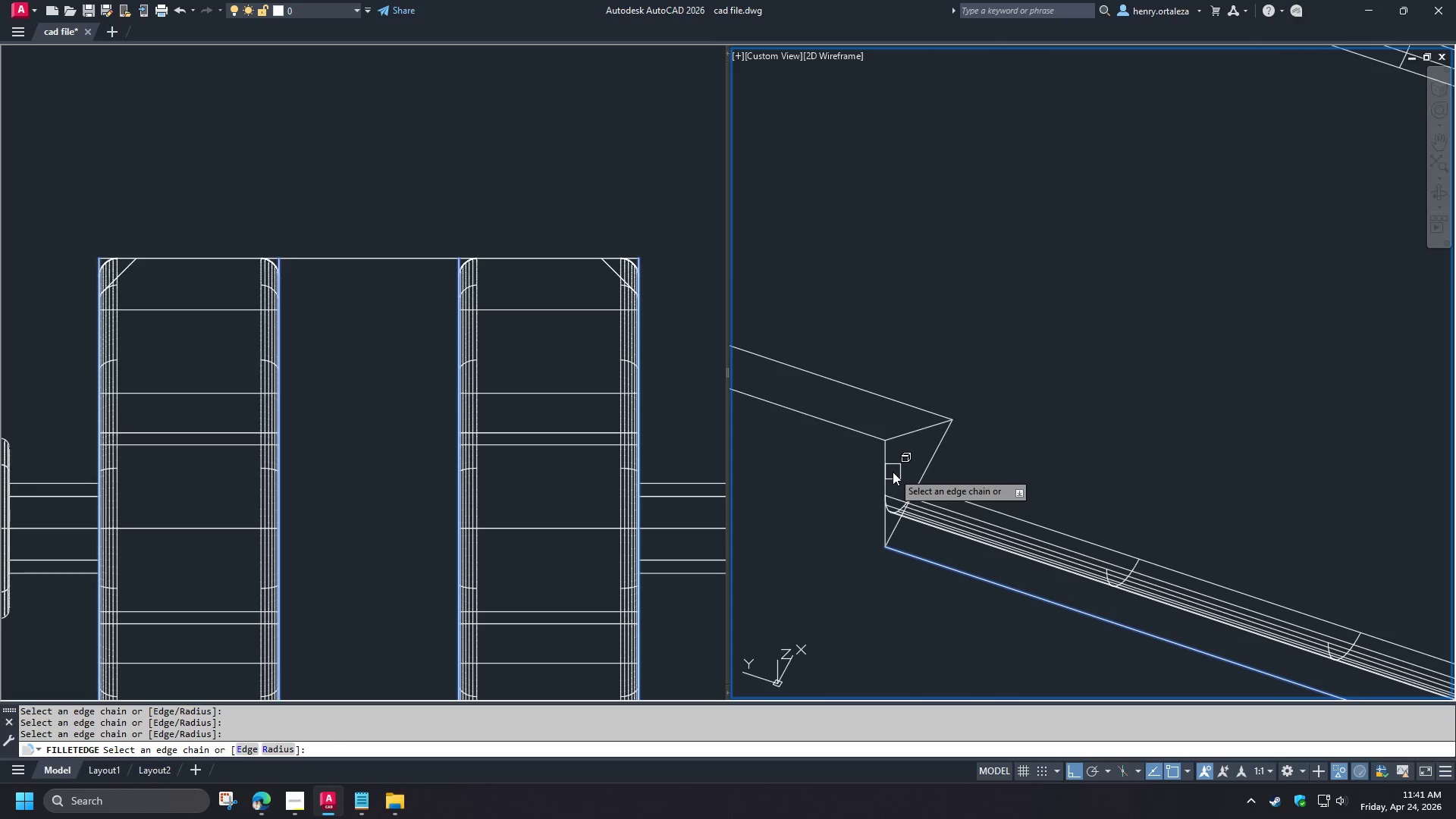 
hold_key(key=ShiftLeft, duration=0.98)
 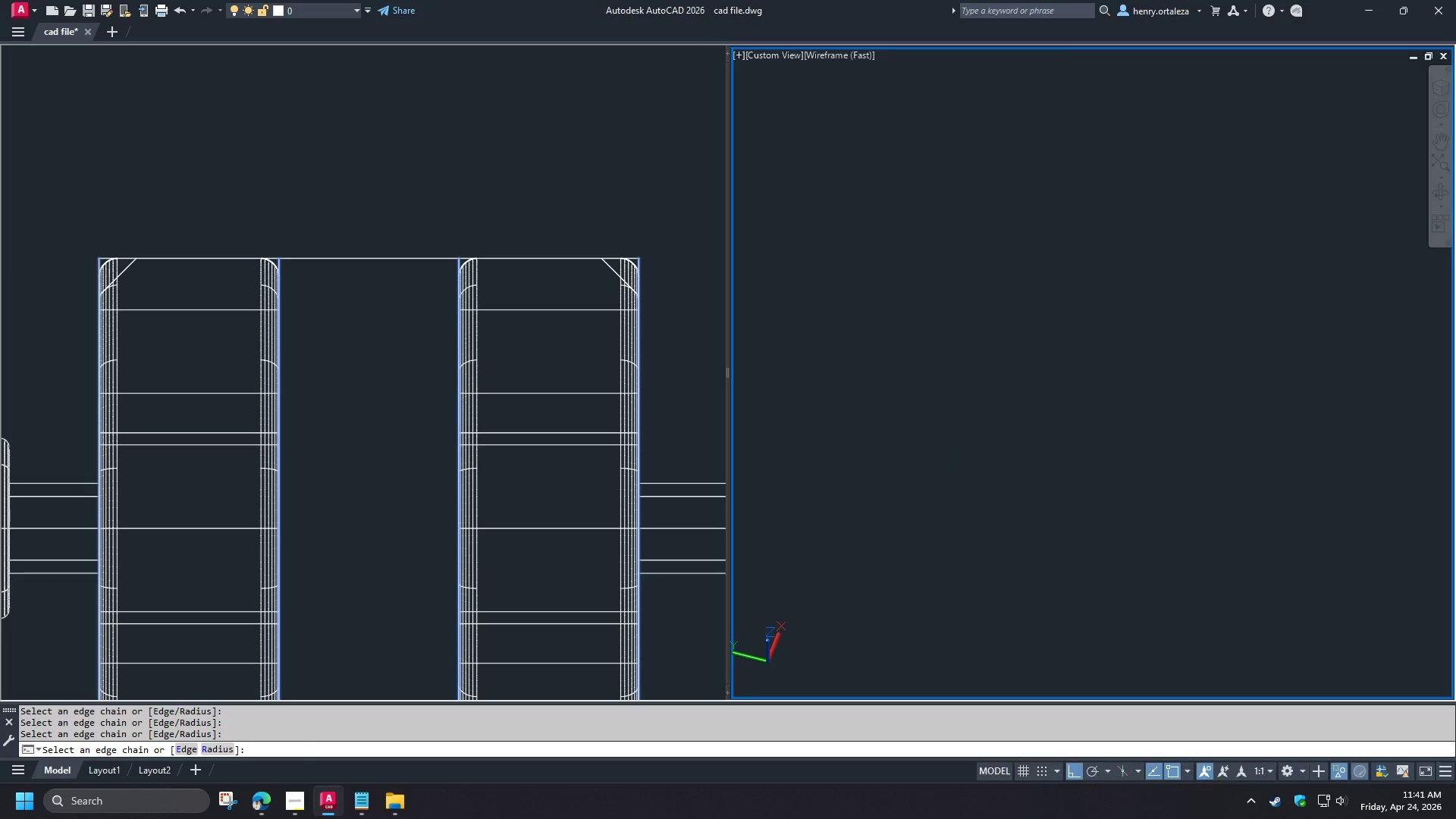 
scroll: coordinate [937, 464], scroll_direction: down, amount: 7.0
 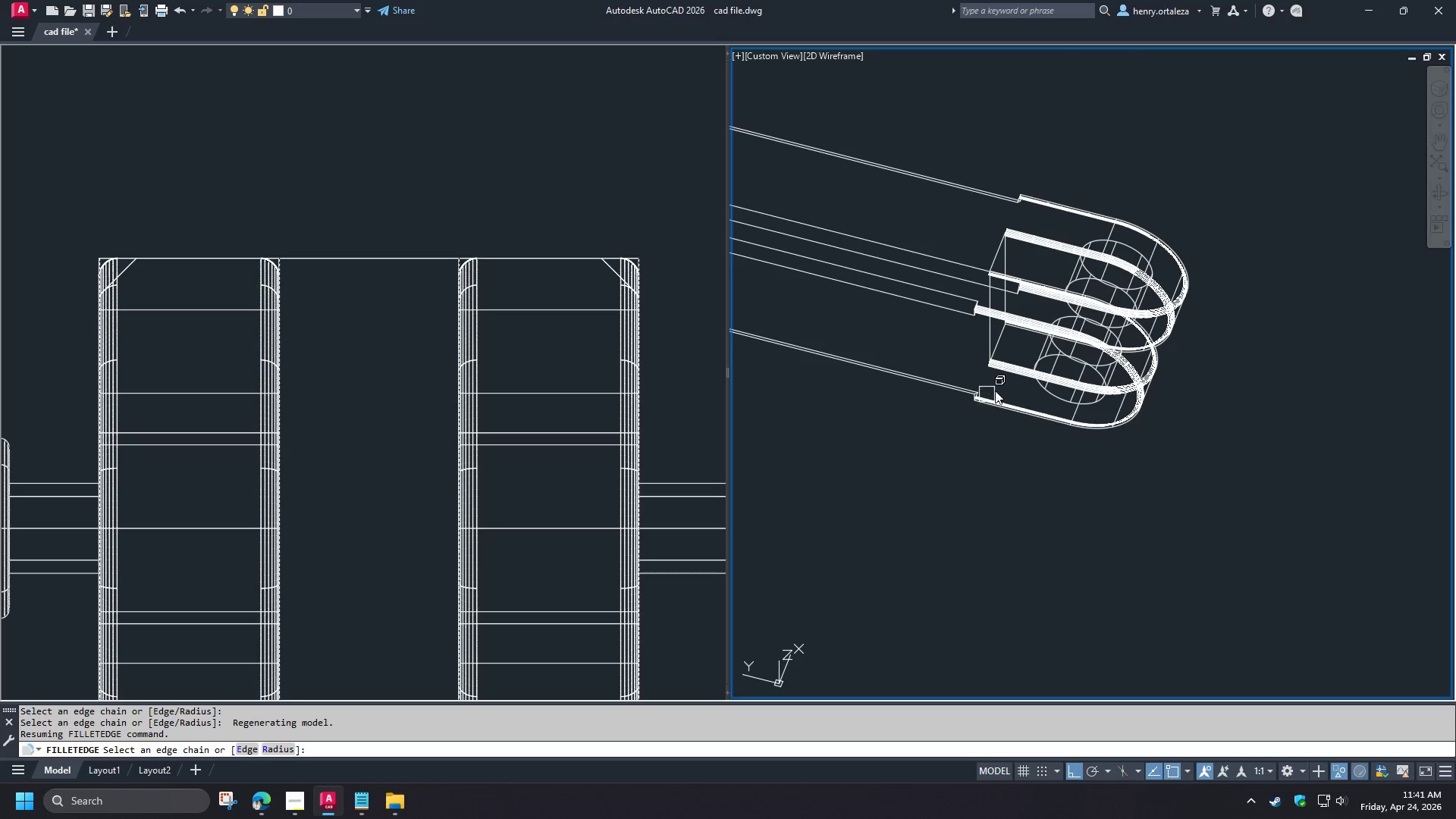 
hold_key(key=ShiftLeft, duration=1.33)
 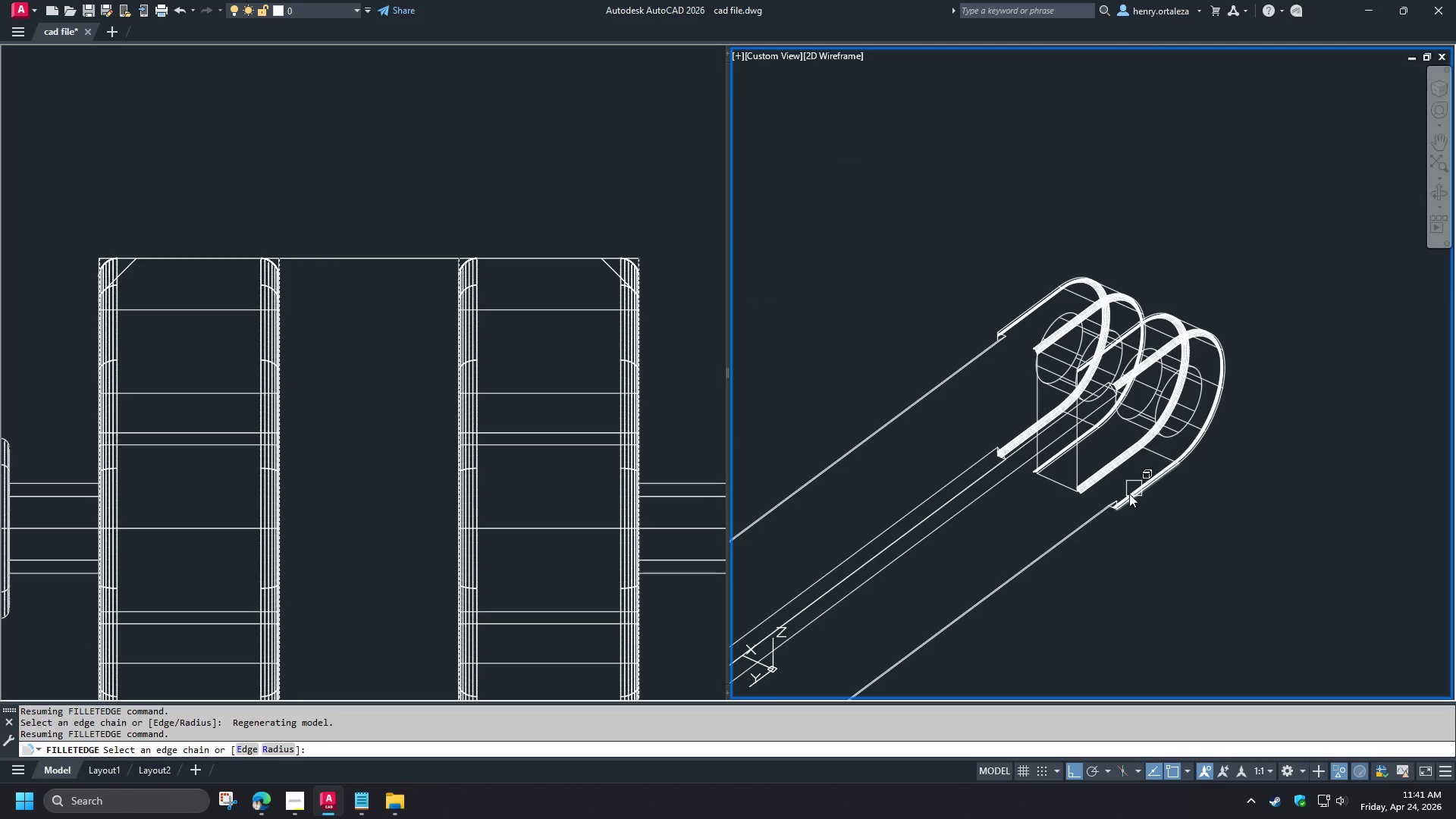 
scroll: coordinate [1078, 460], scroll_direction: up, amount: 7.0
 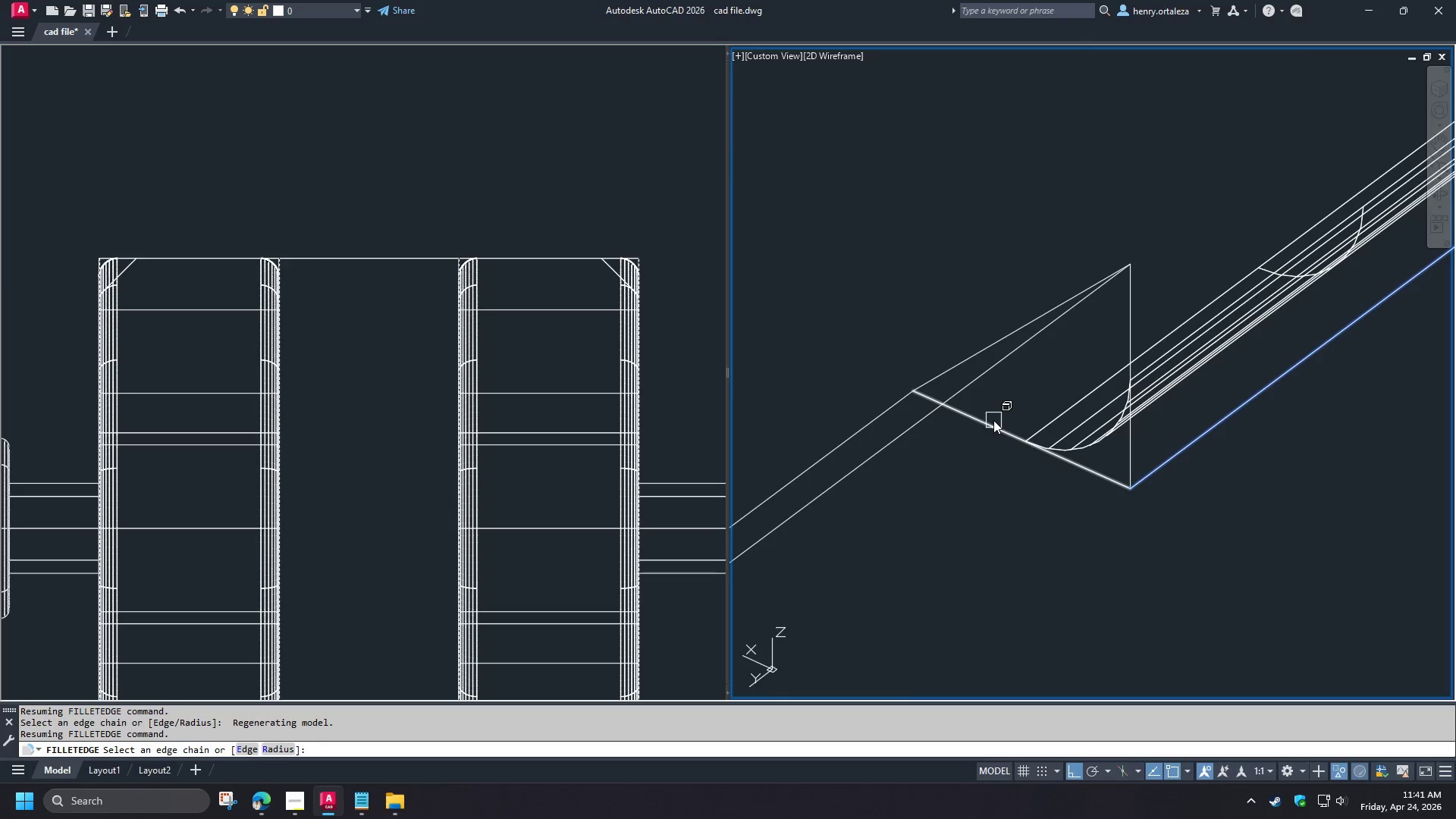 
left_click([993, 420])
 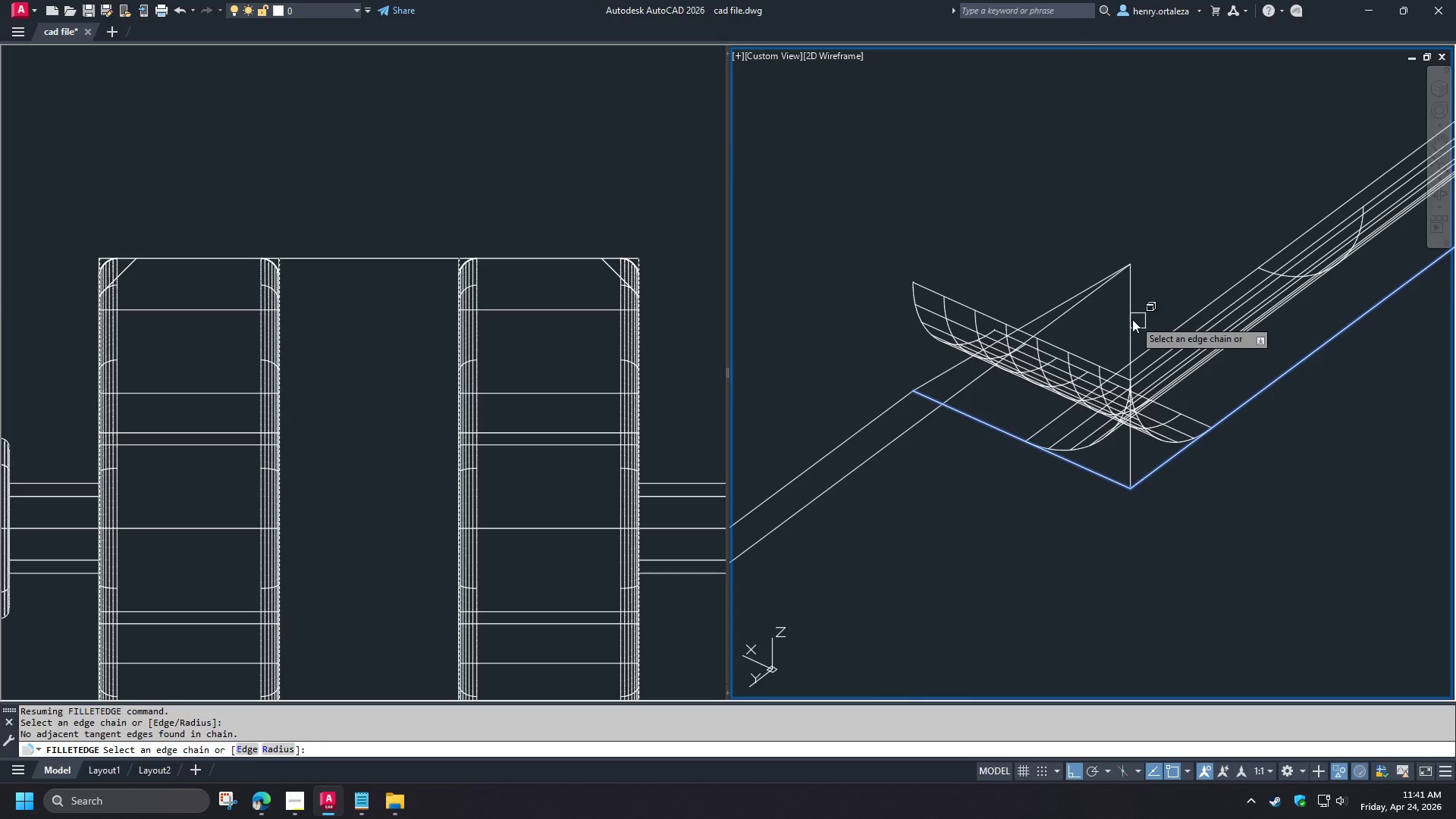 
left_click([1128, 316])
 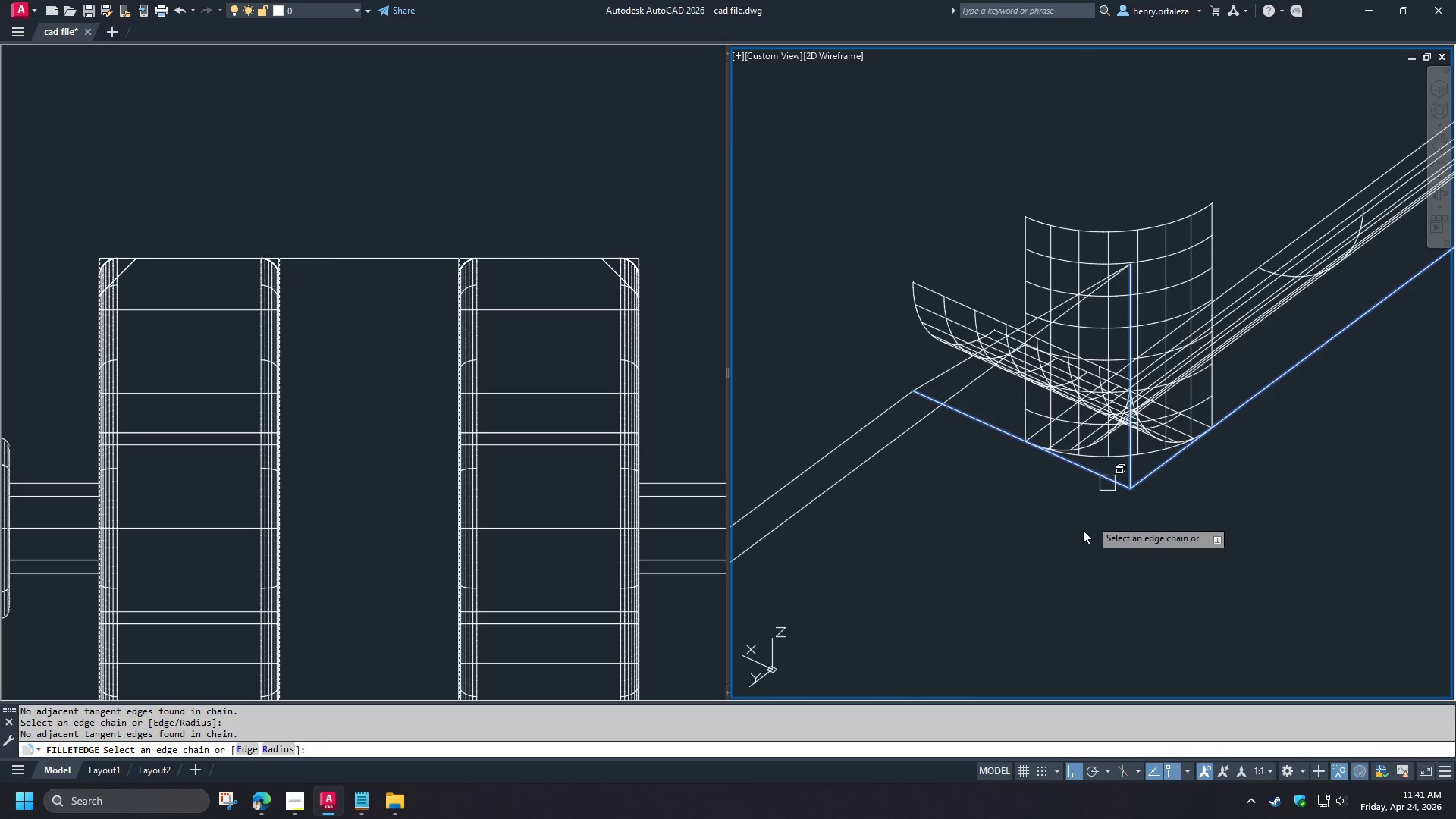 
scroll: coordinate [1076, 539], scroll_direction: down, amount: 6.0
 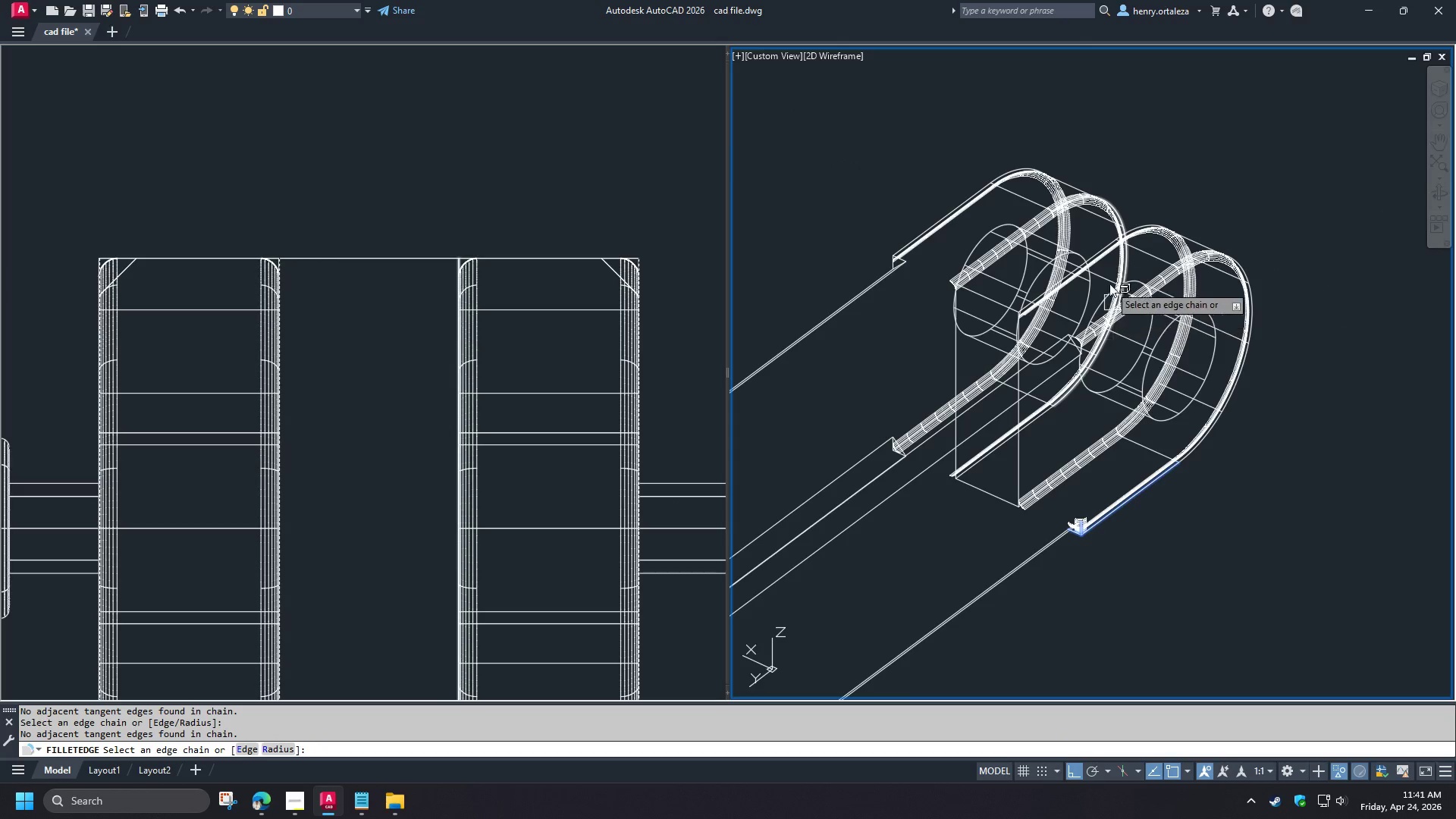 
scroll: coordinate [1079, 340], scroll_direction: up, amount: 4.0
 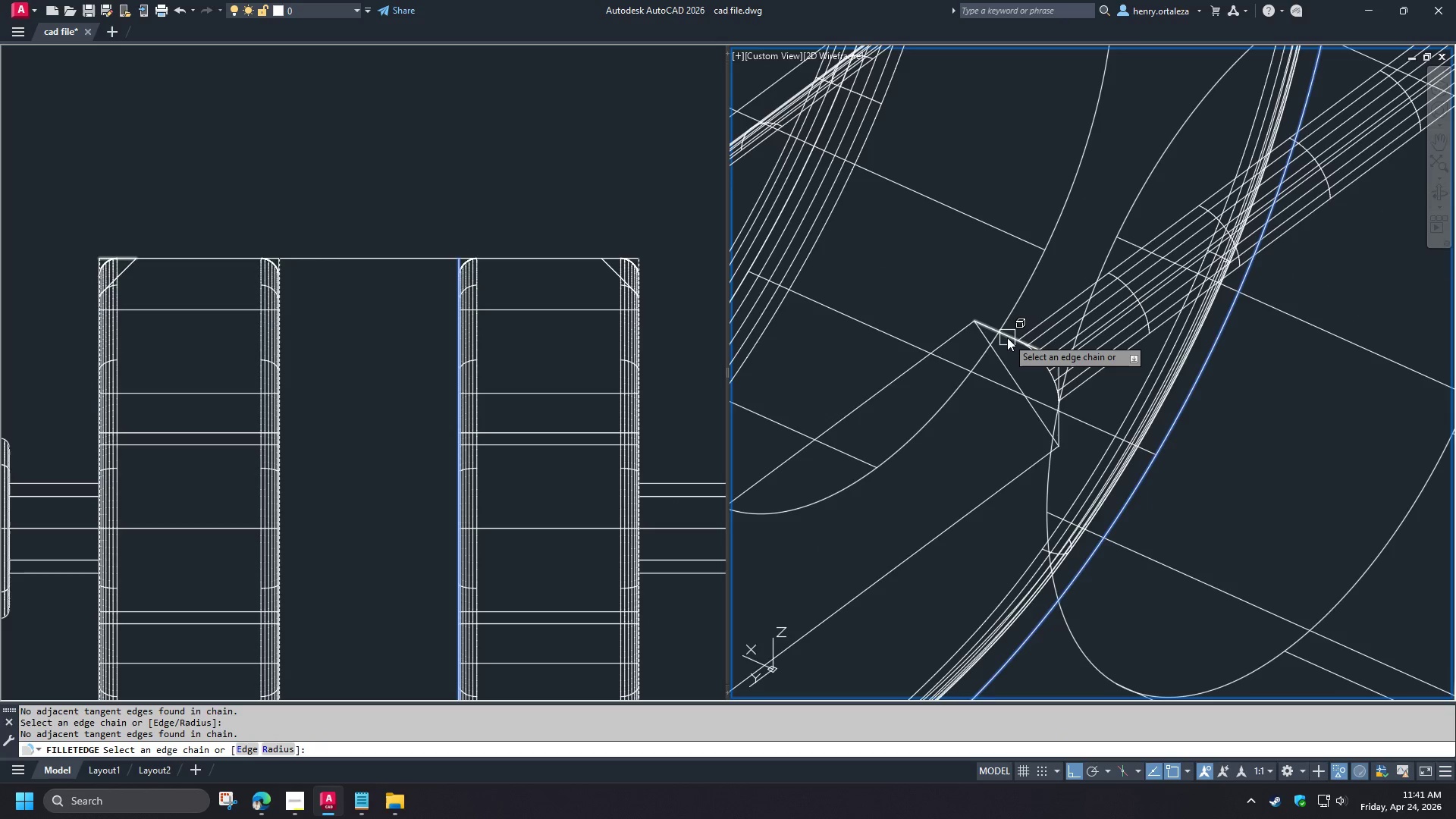 
left_click([1007, 337])
 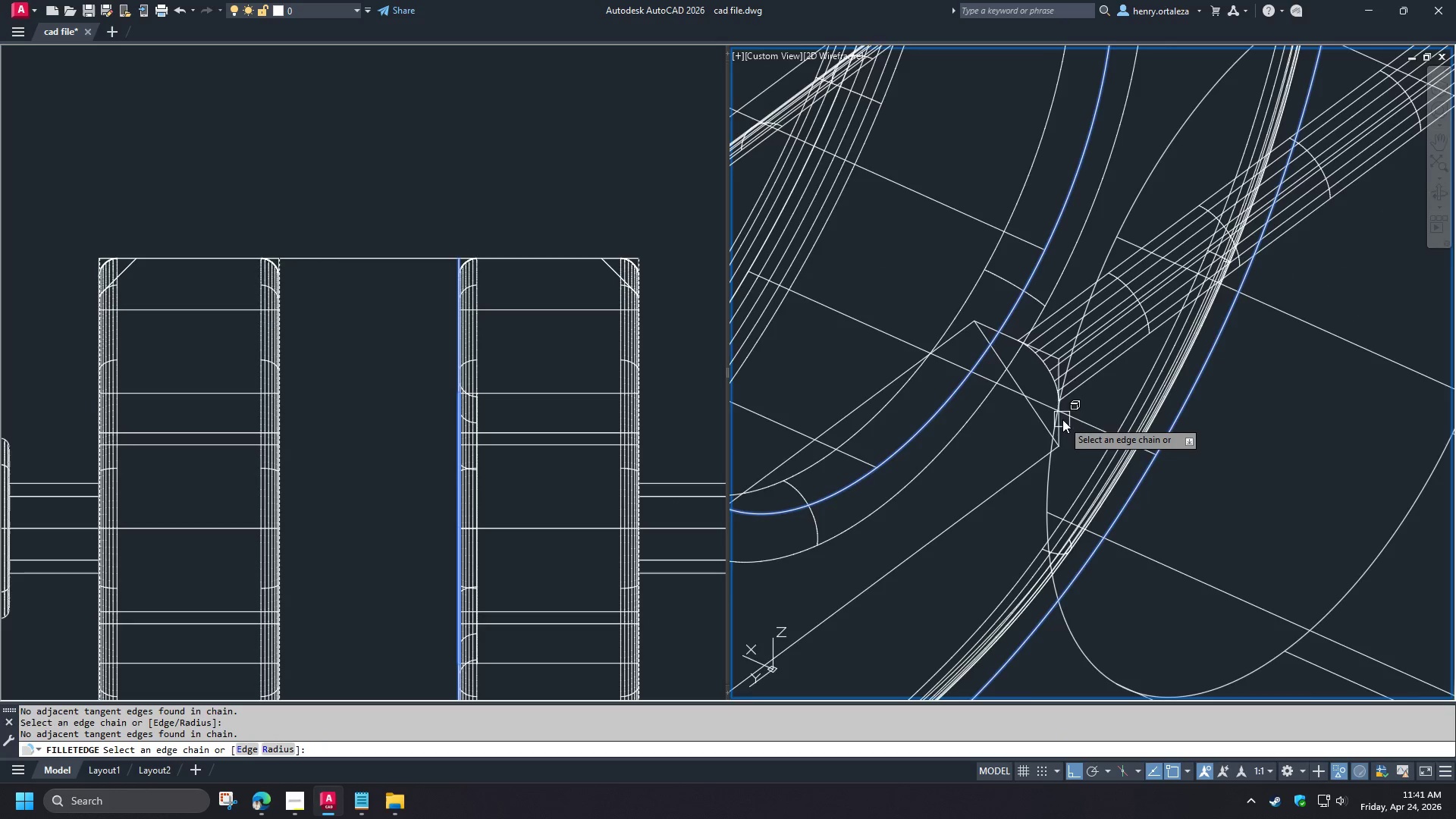 
scroll: coordinate [1052, 407], scroll_direction: none, amount: 0.0
 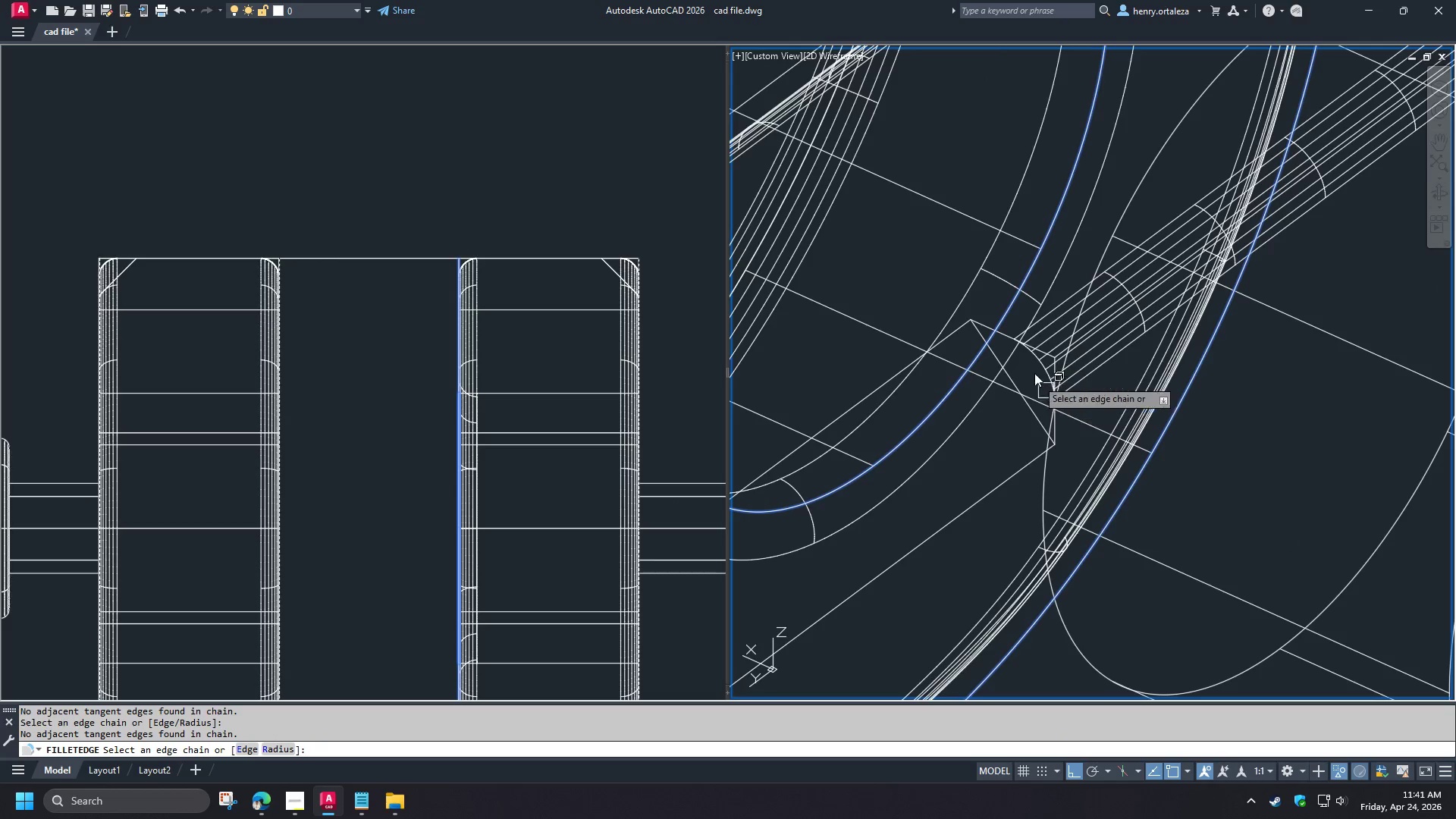 
hold_key(key=ShiftLeft, duration=1.11)
left_click([1012, 315])
 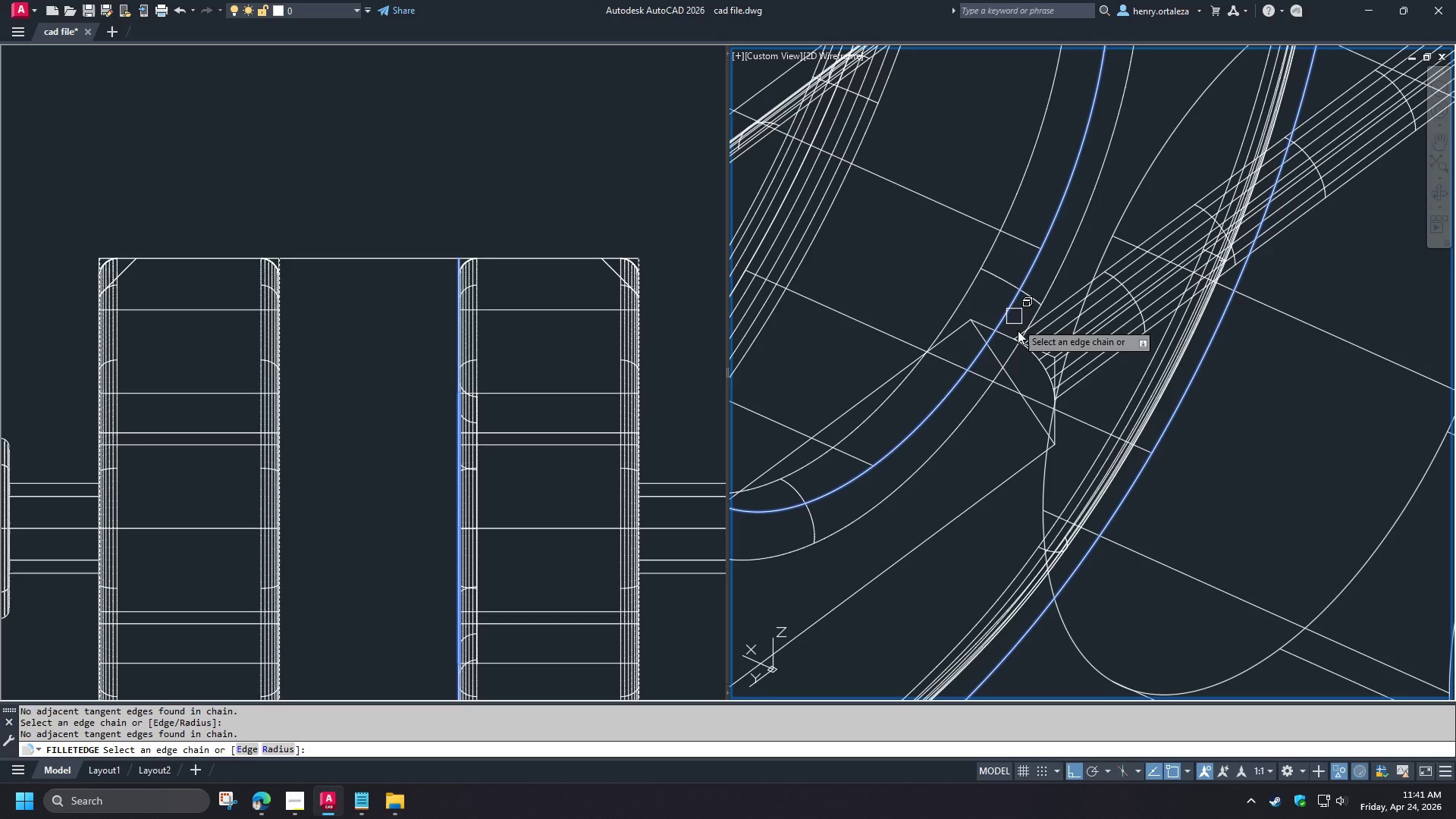 
scroll: coordinate [1036, 398], scroll_direction: down, amount: 3.0
 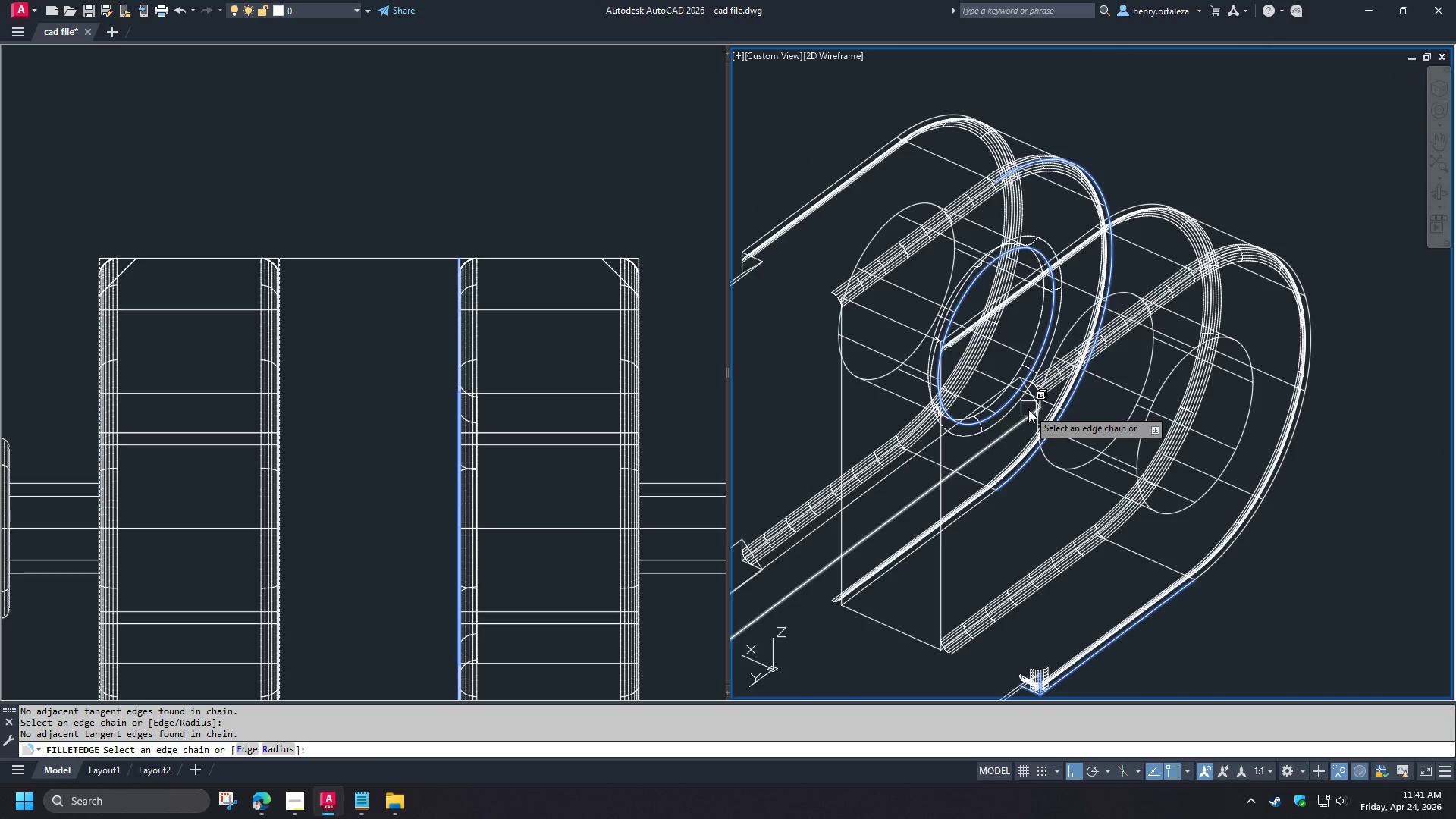 
scroll: coordinate [1028, 410], scroll_direction: up, amount: 1.0
 